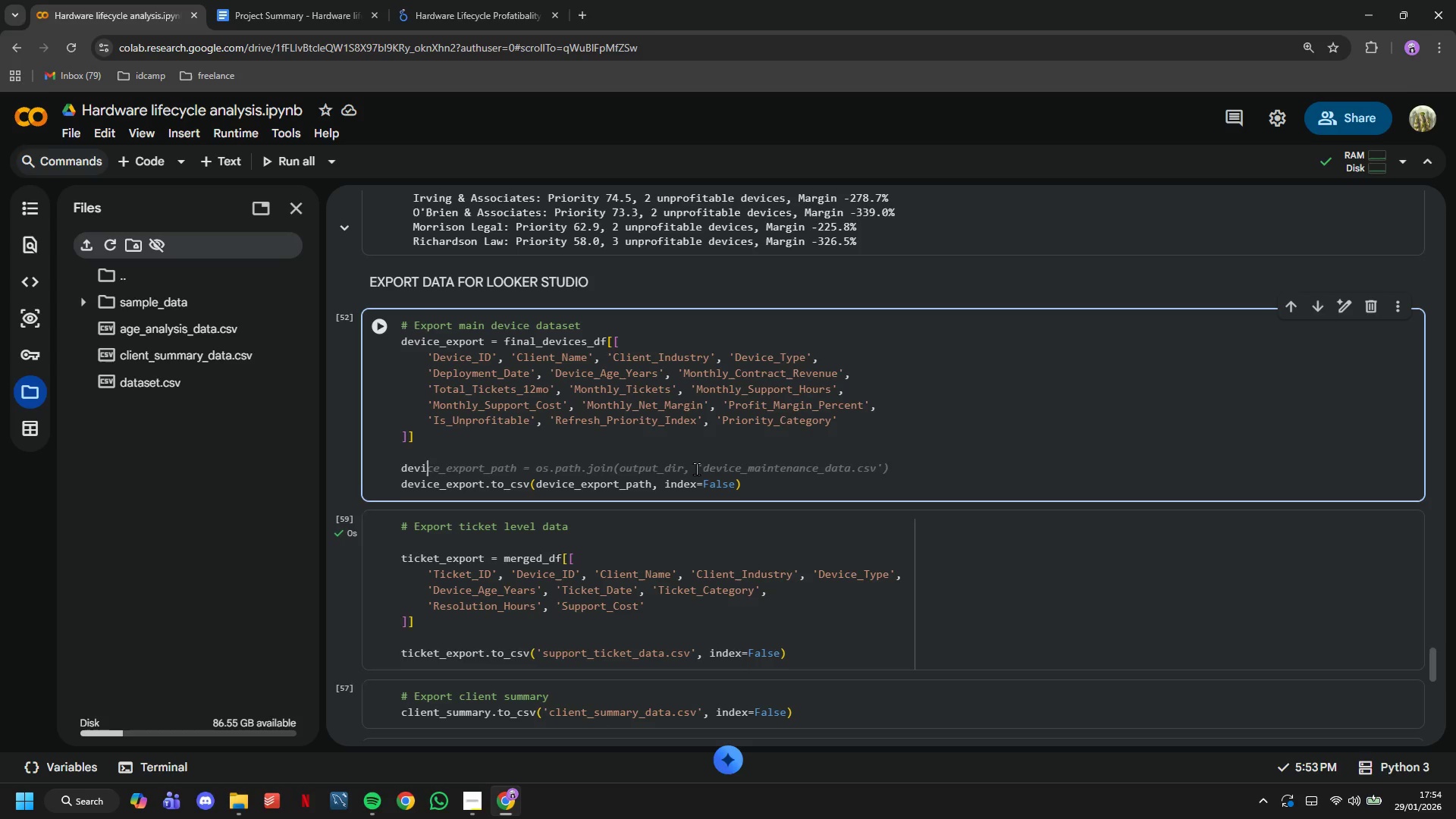 
key(Backspace)
 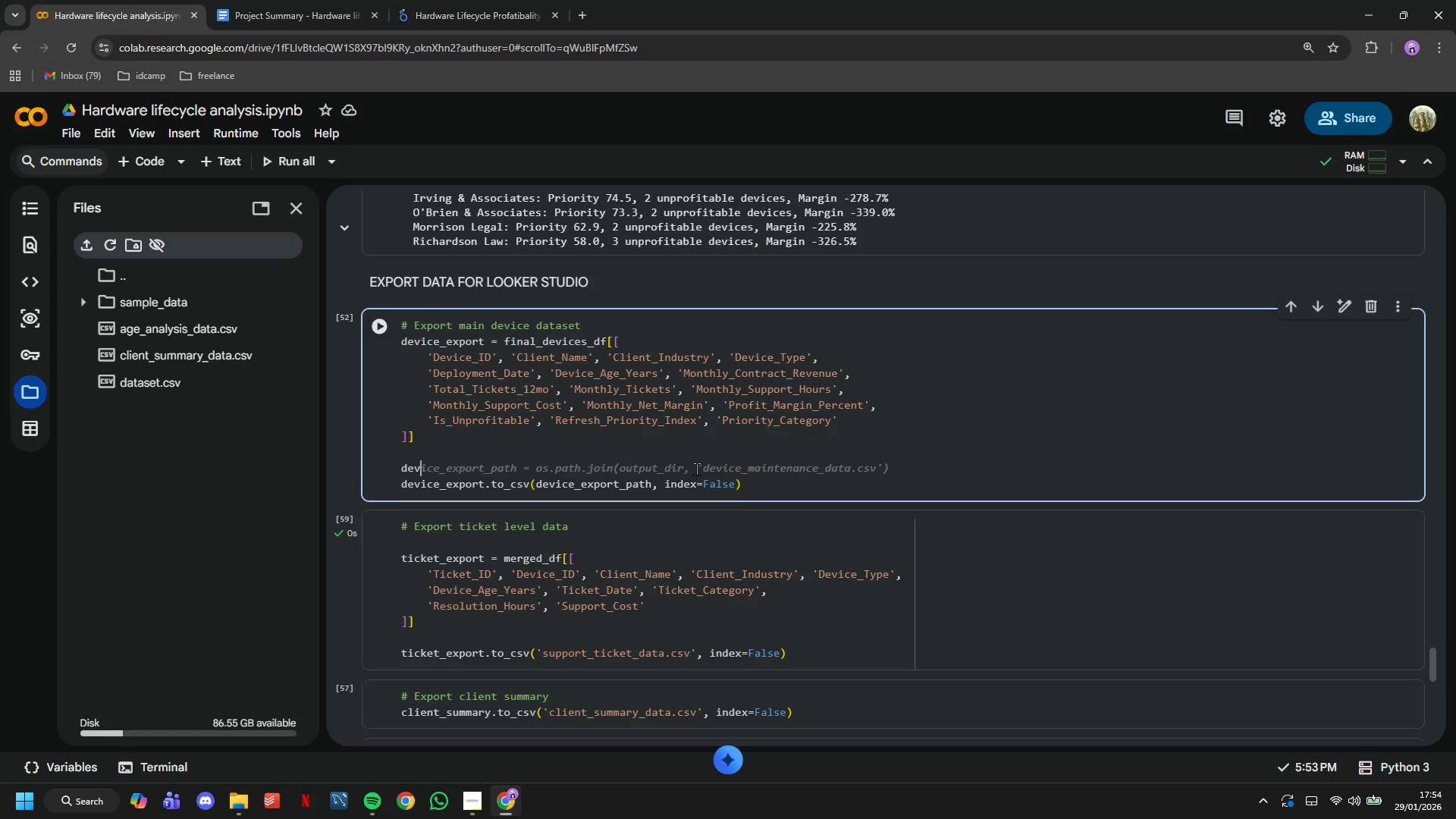 
key(Backspace)
 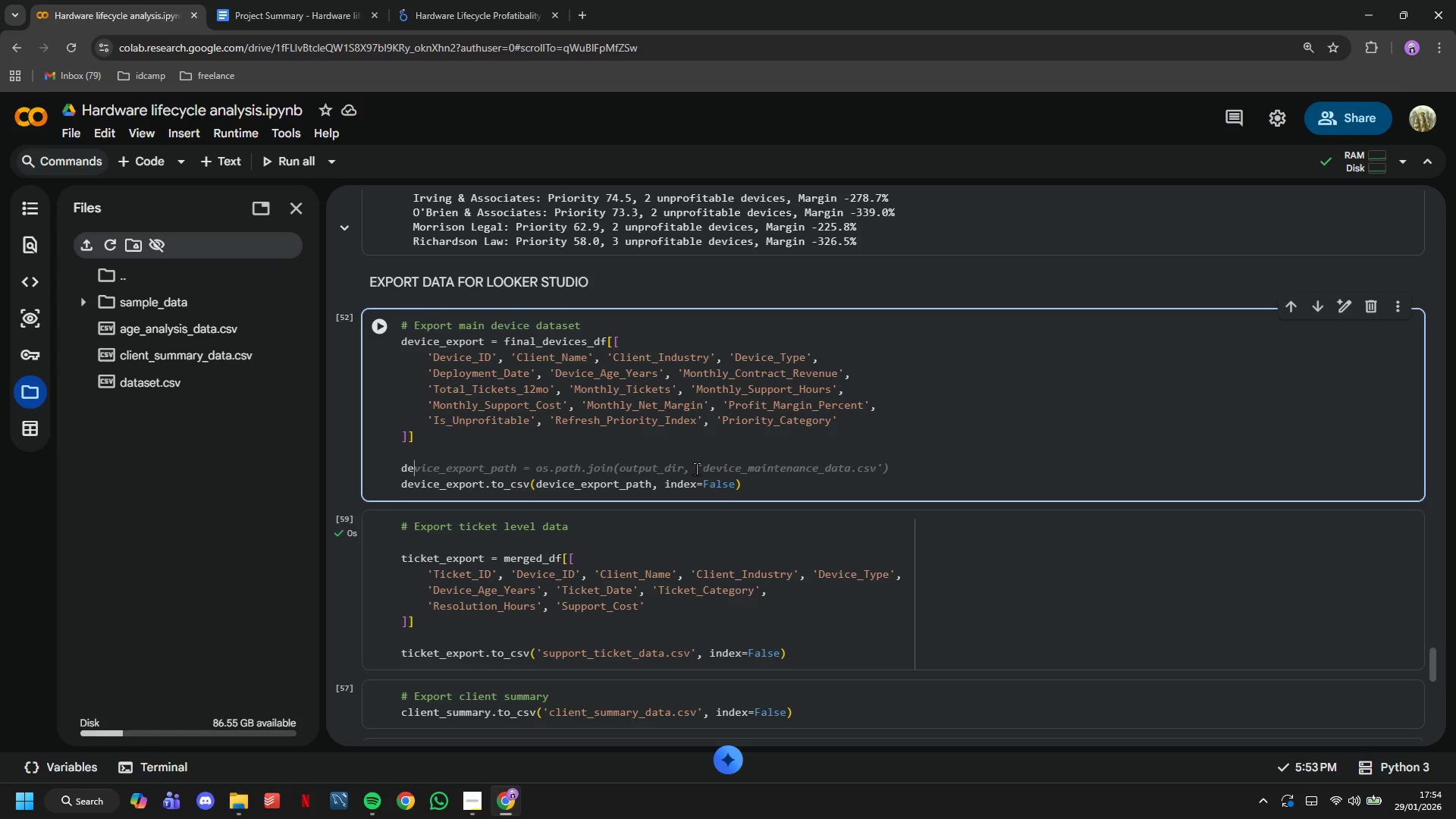 
key(Backspace)
 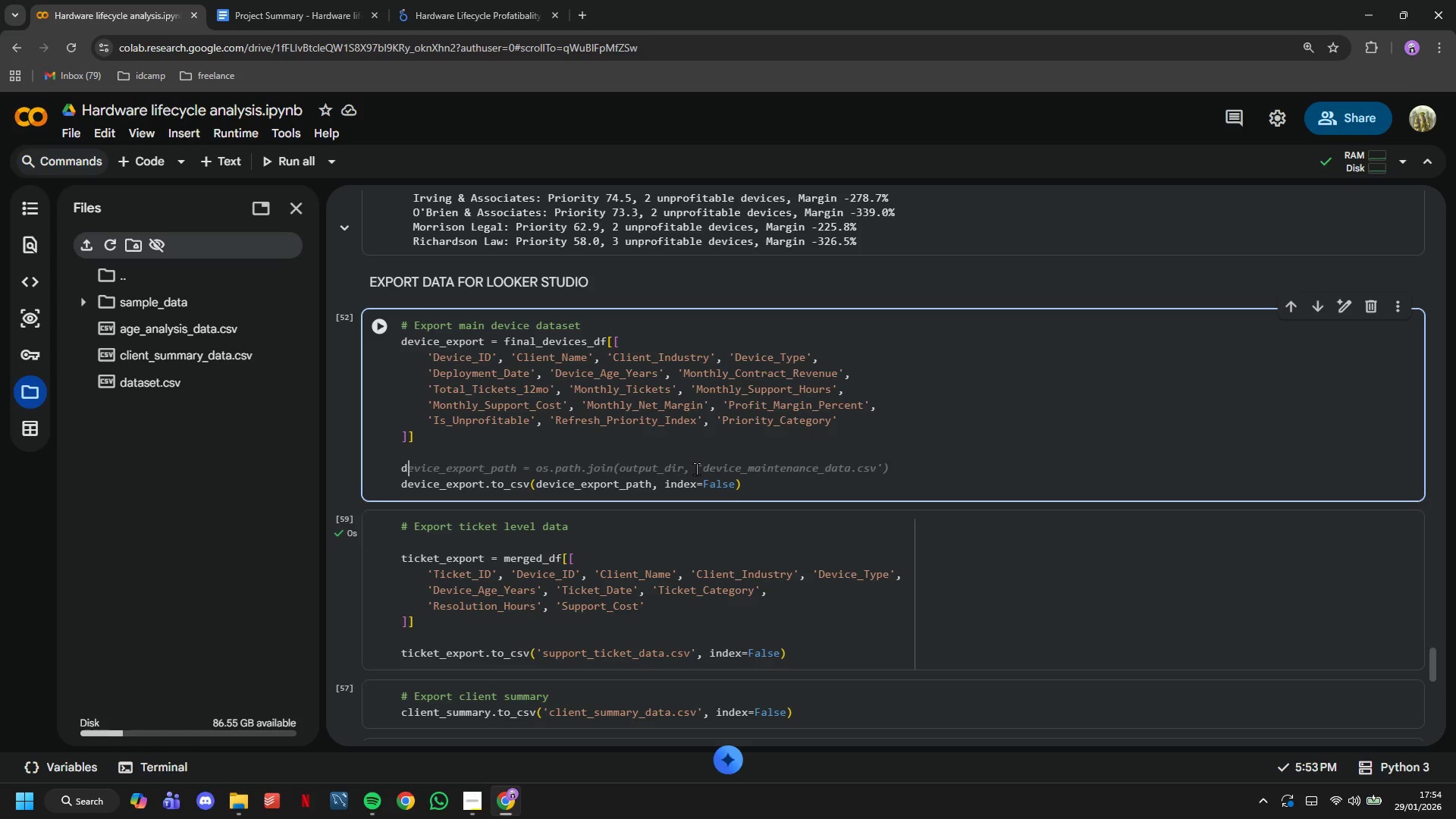 
key(Backspace)
 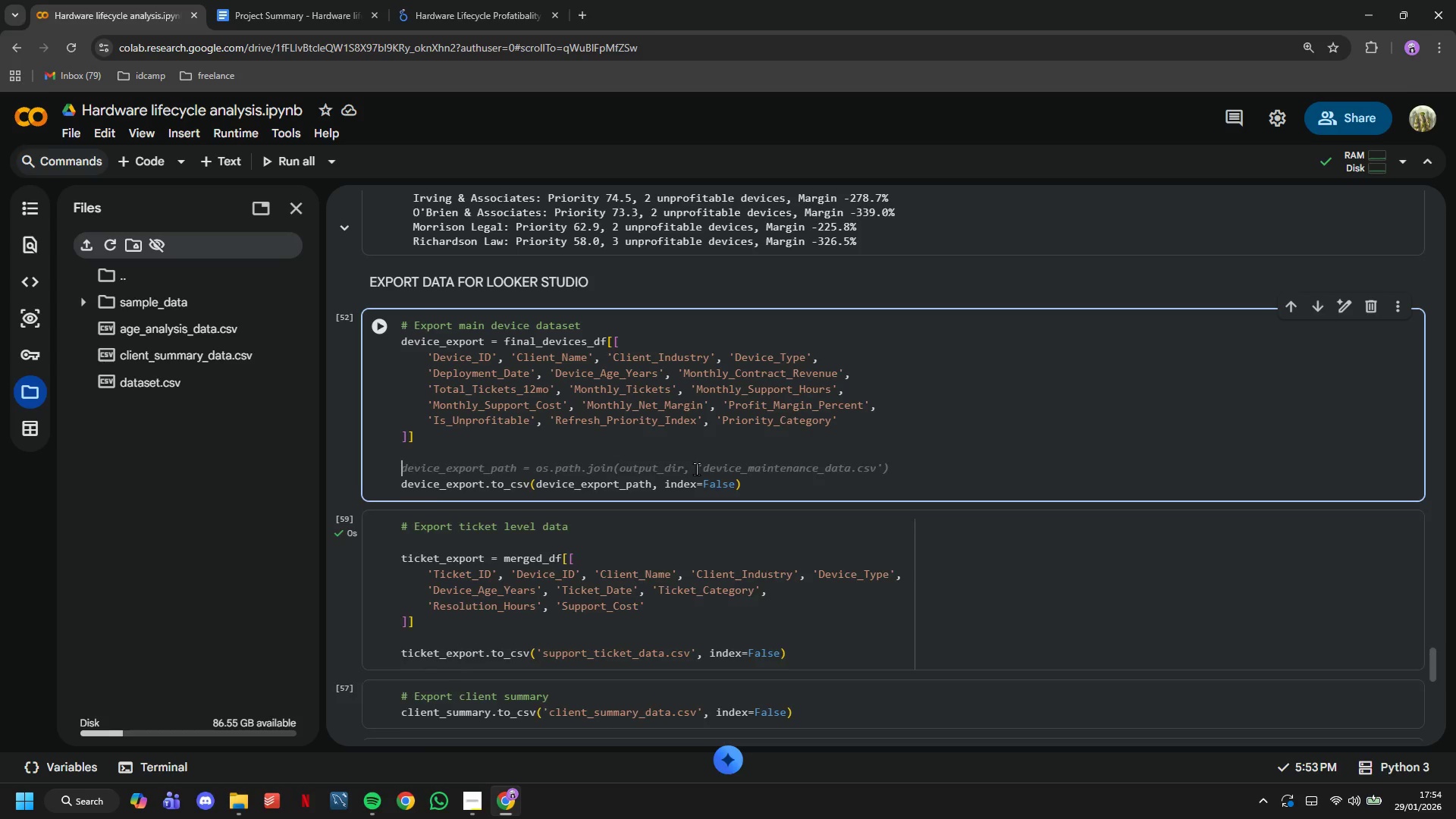 
key(Backspace)
 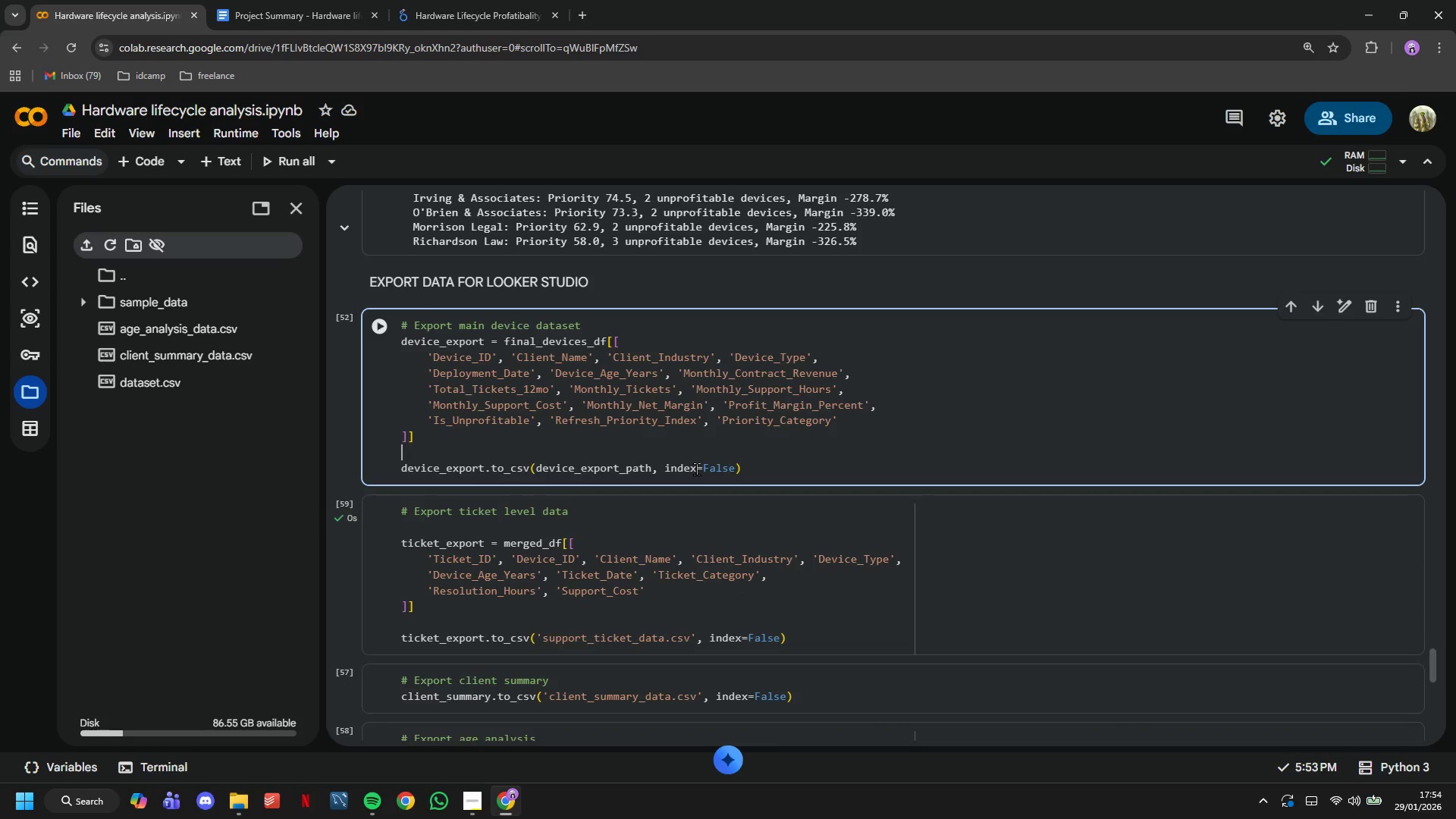 
key(ArrowDown)
 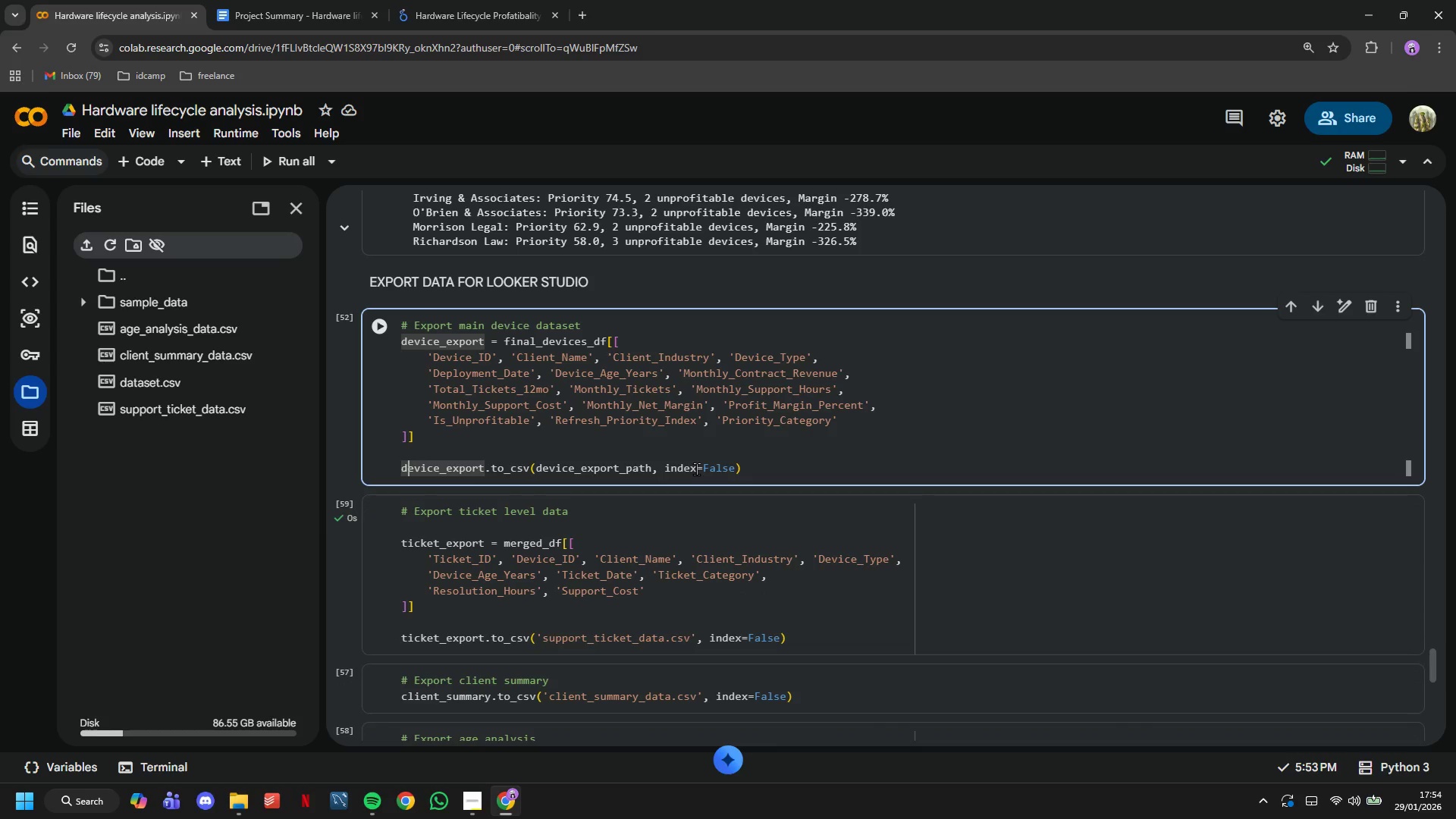 
hold_key(key=ArrowRight, duration=1.52)
 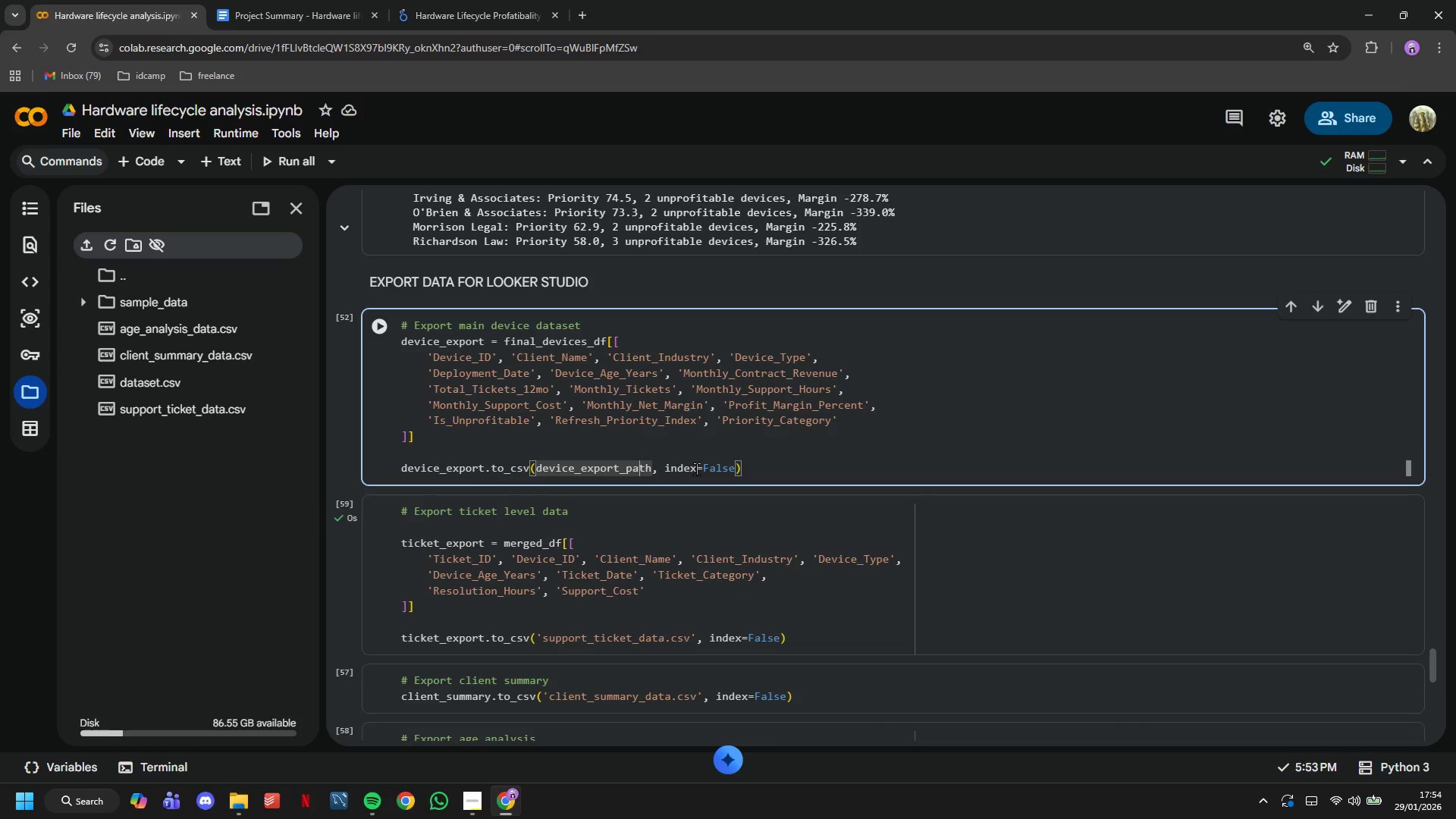 
key(ArrowRight)
 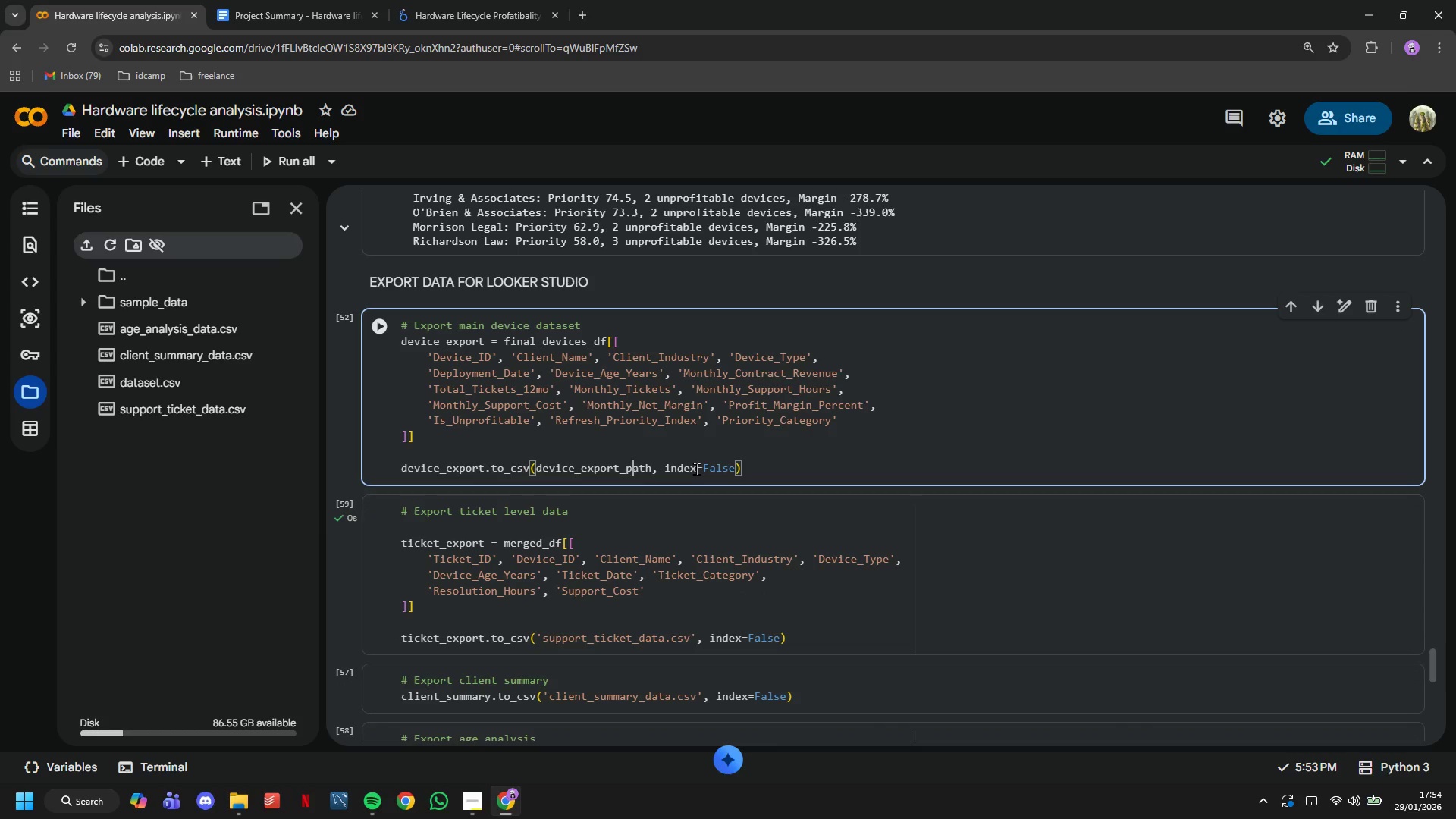 
key(ArrowRight)
 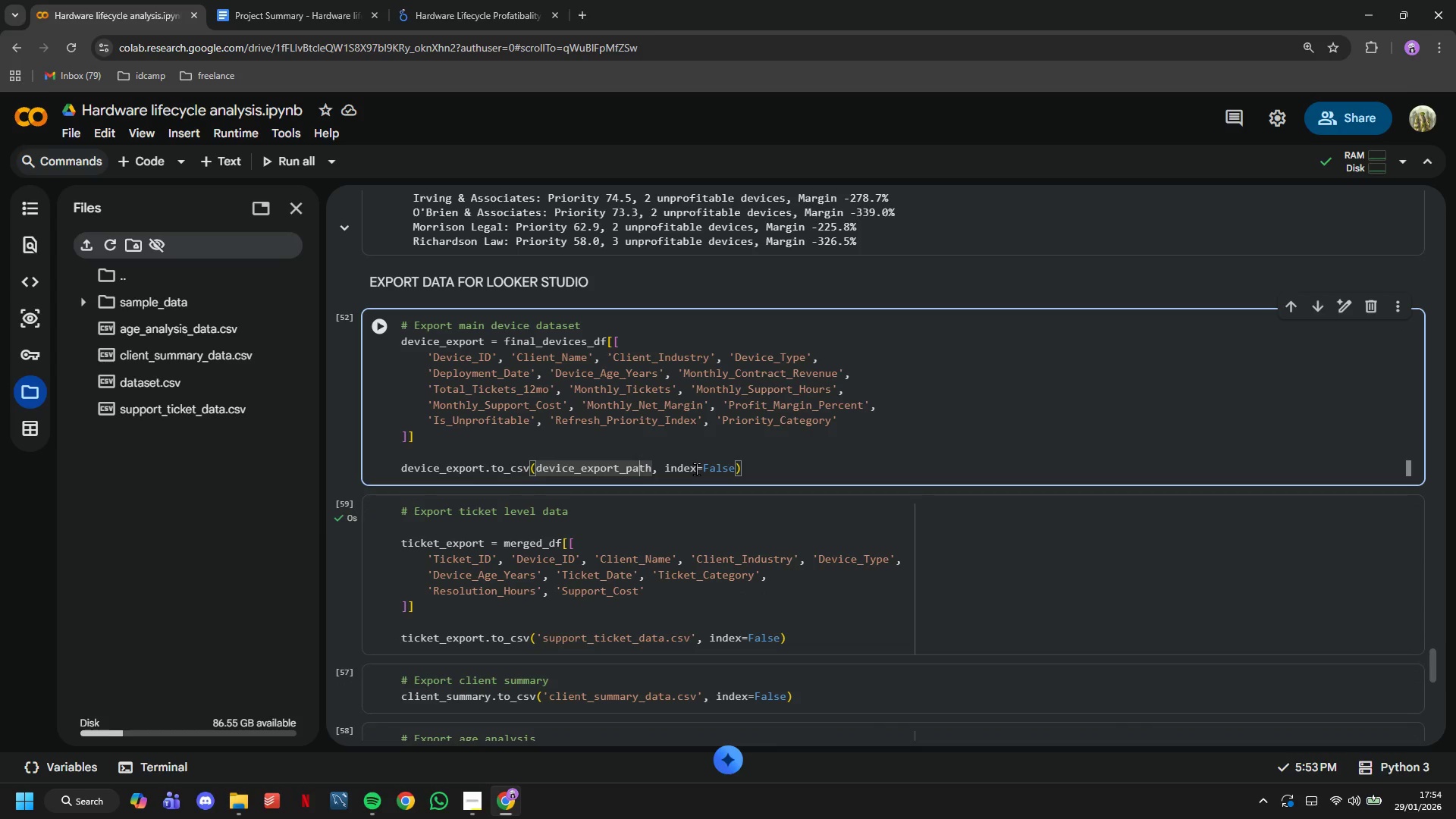 
key(ArrowRight)
 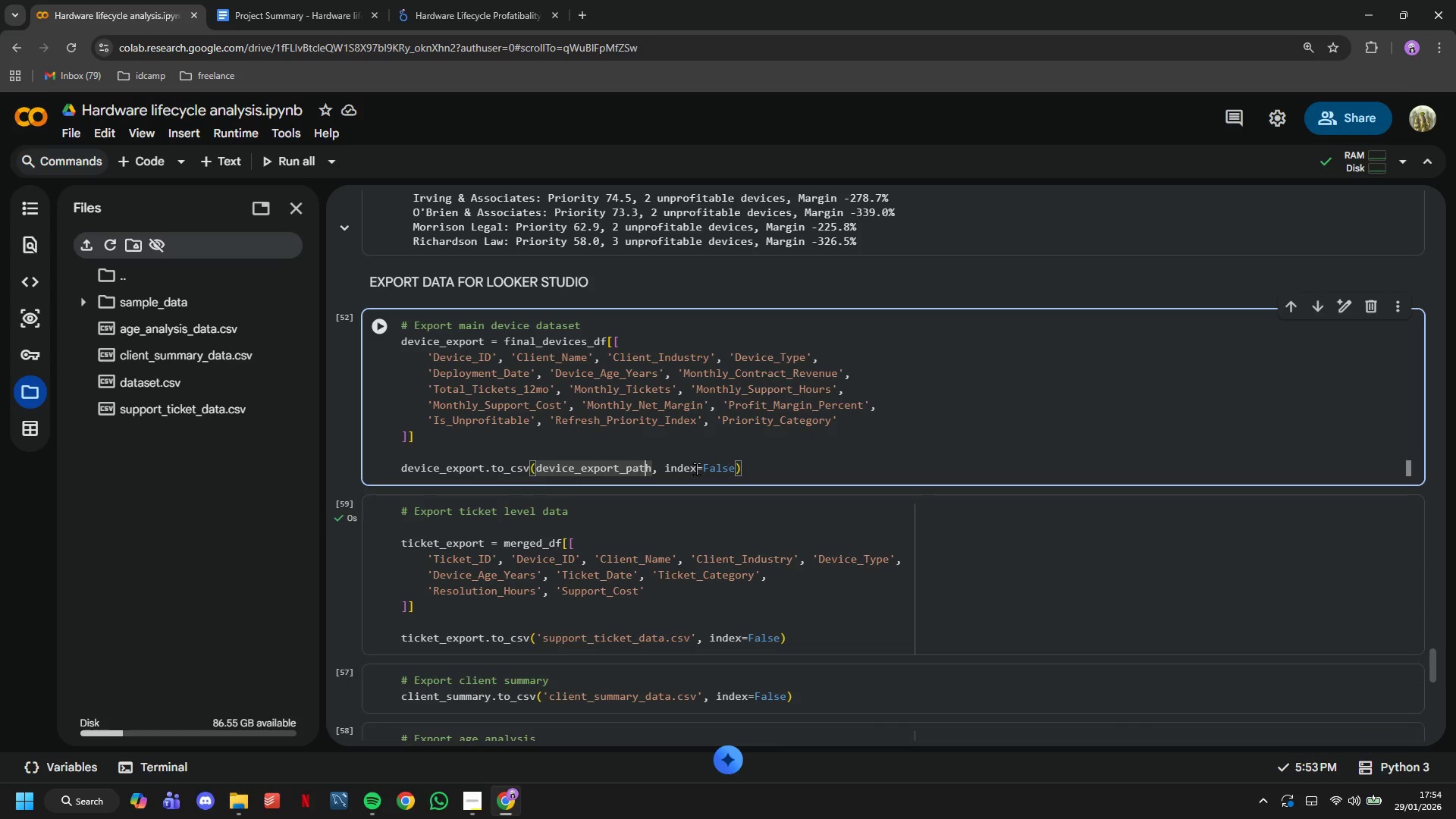 
key(ArrowRight)
 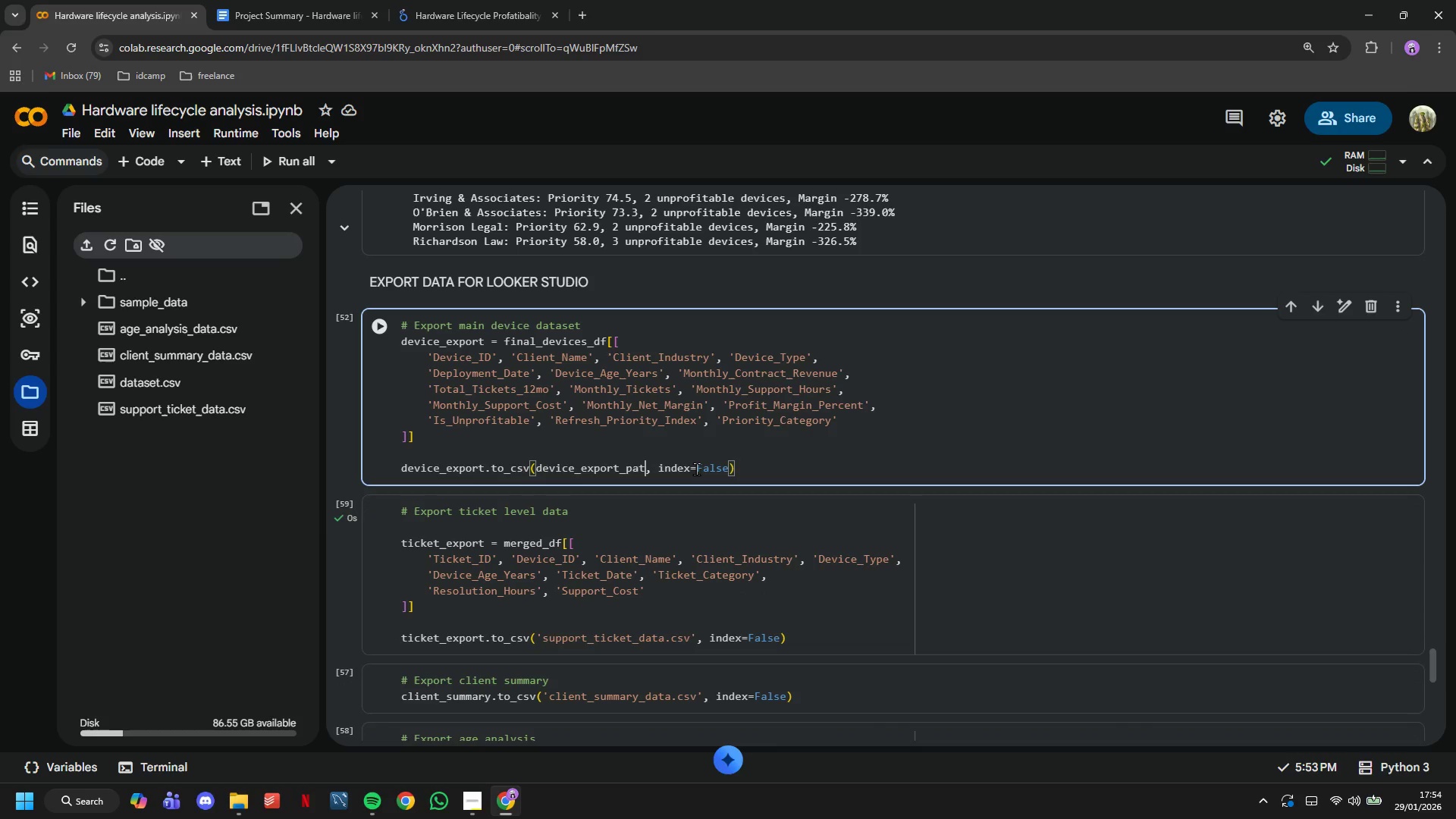 
hold_key(key=Backspace, duration=0.88)
 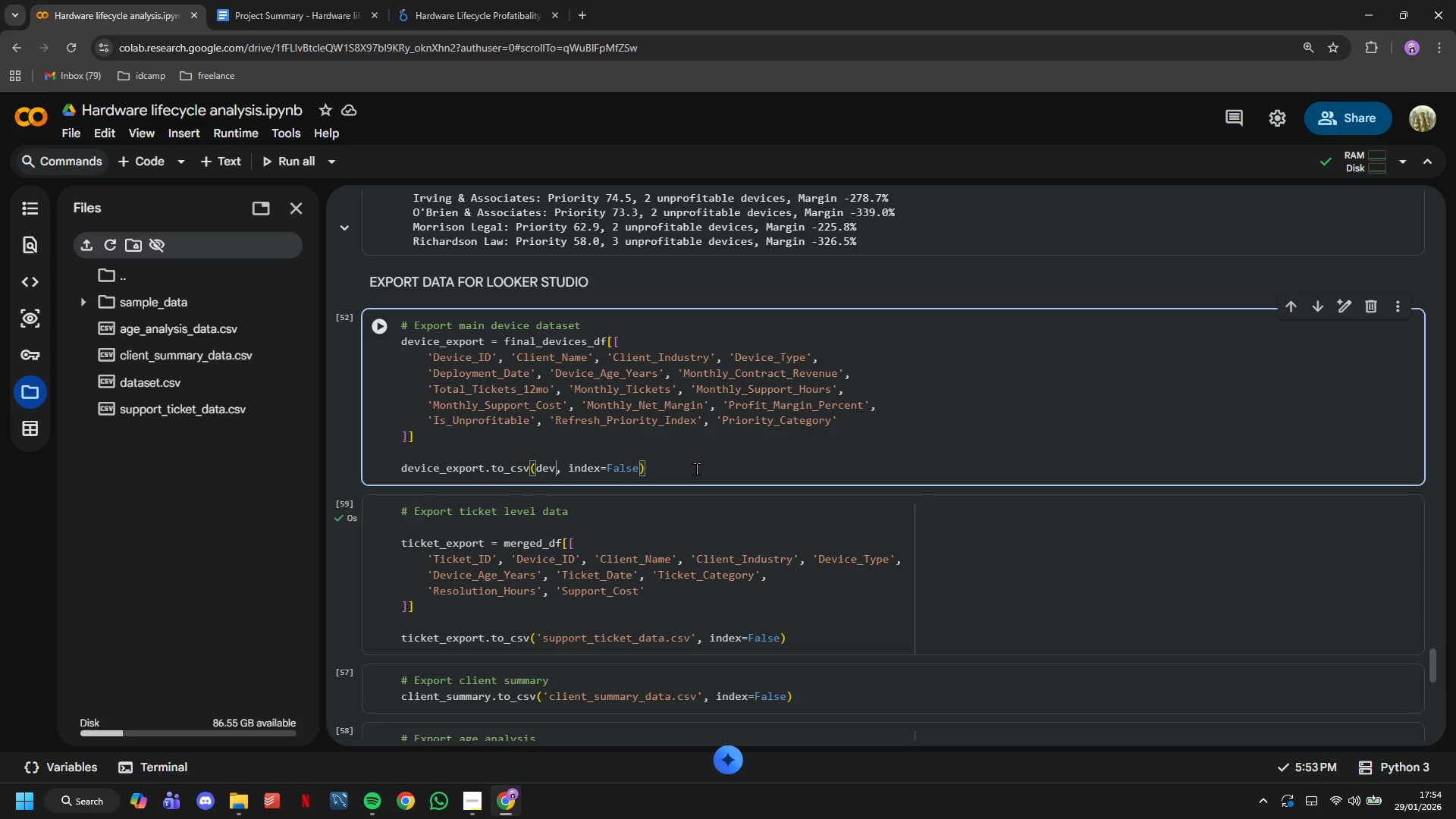 
key(Backspace)
 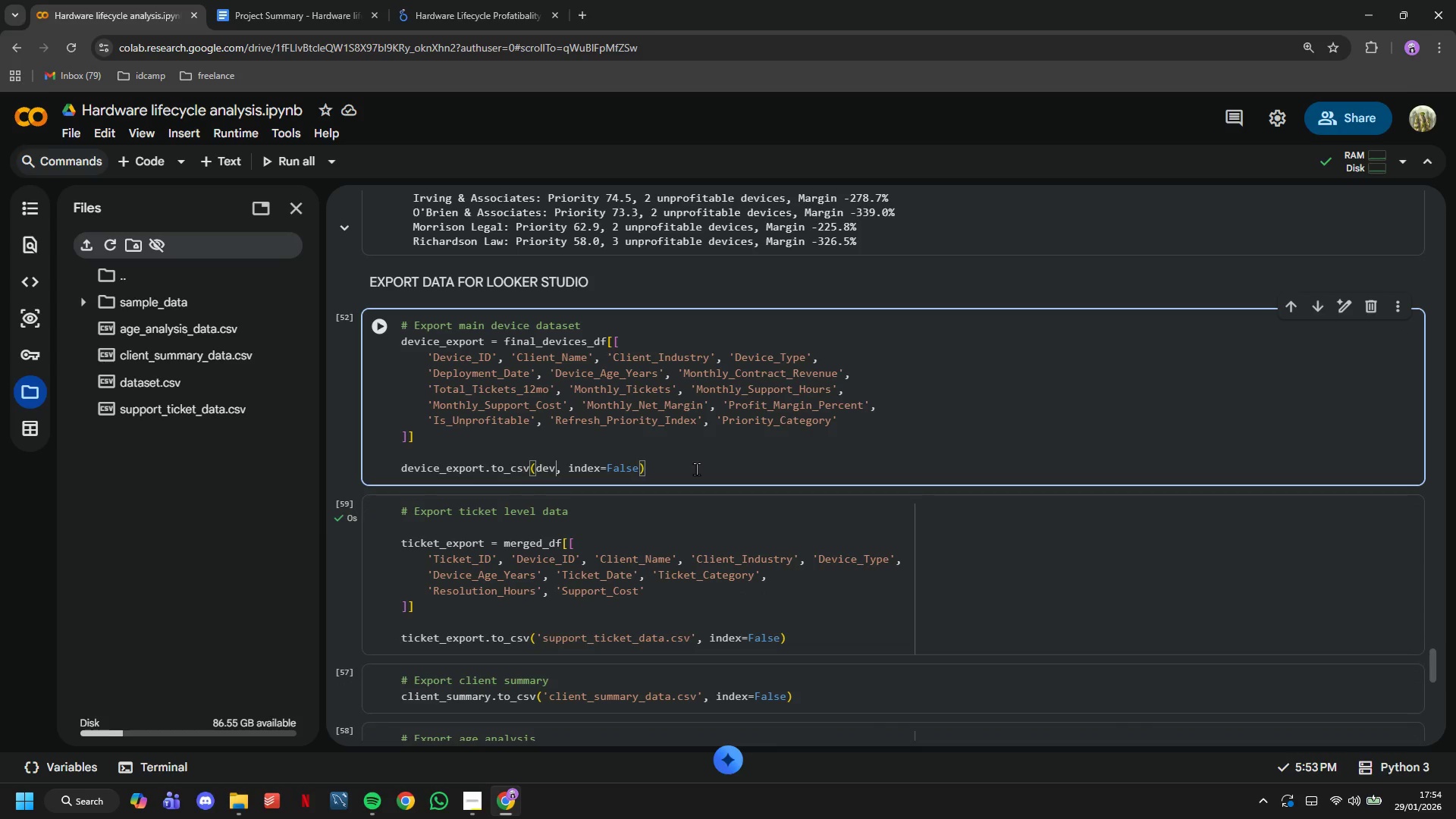 
key(Backspace)
 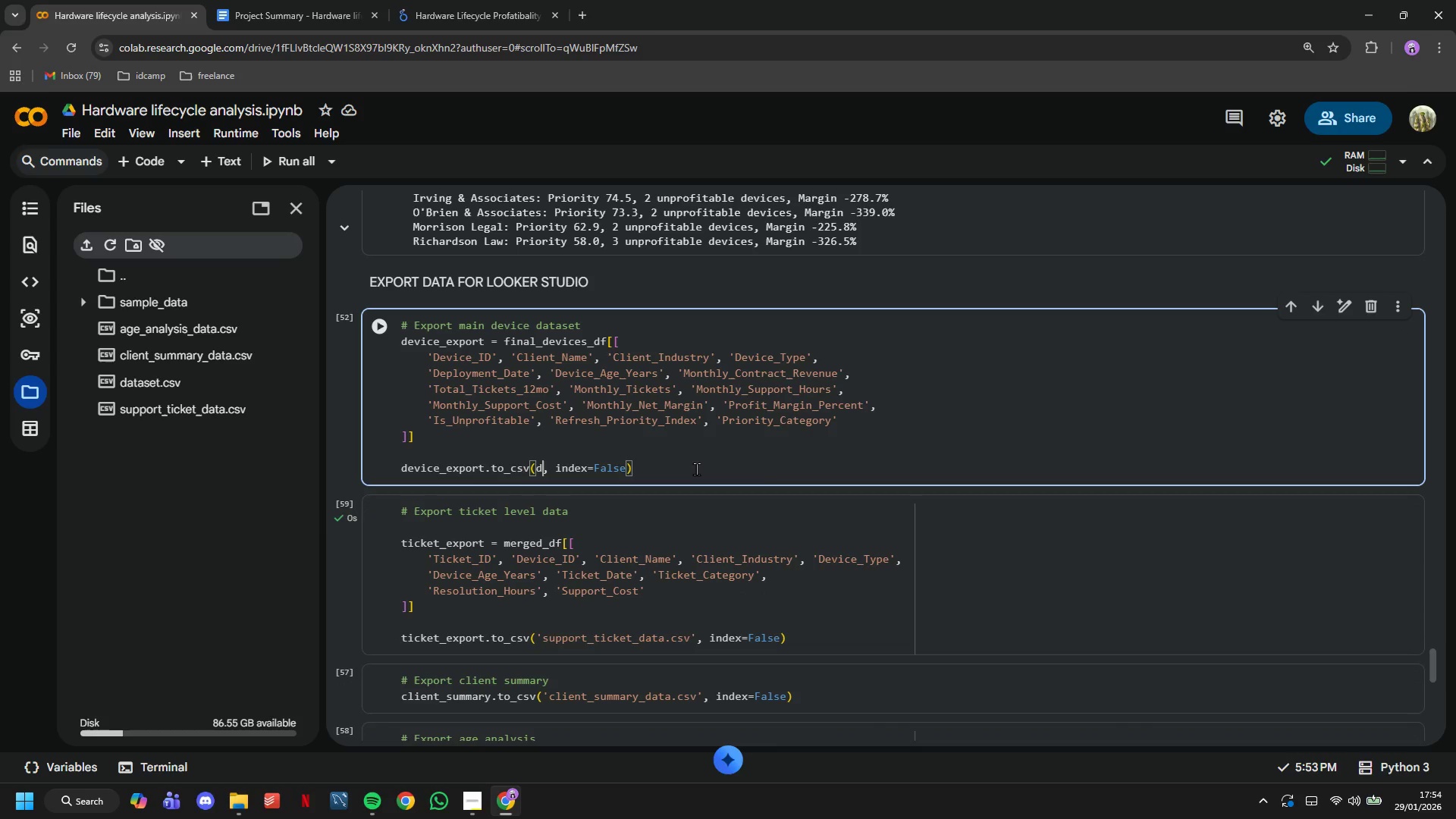 
key(Backspace)
 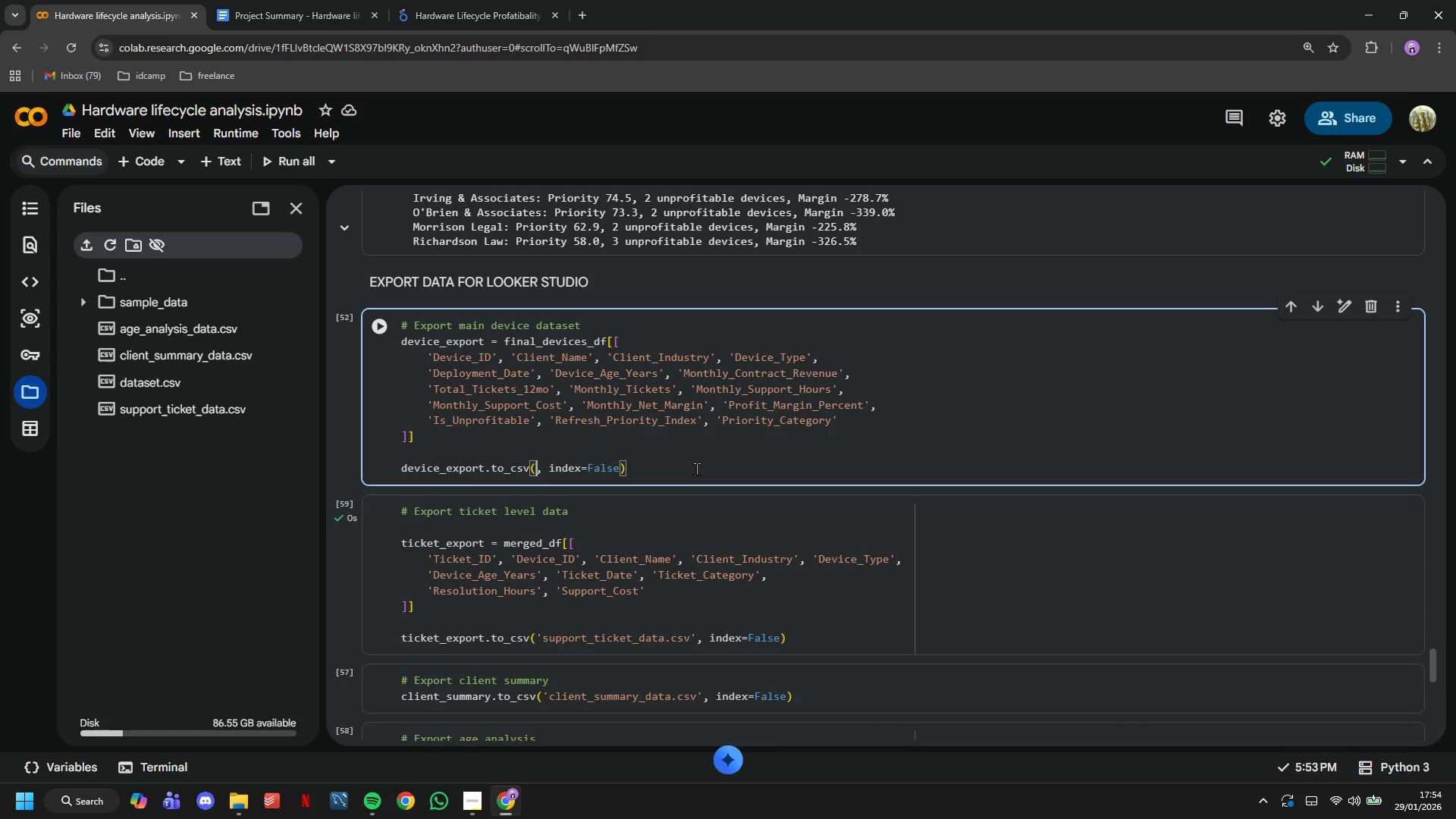 
key(Backspace)
 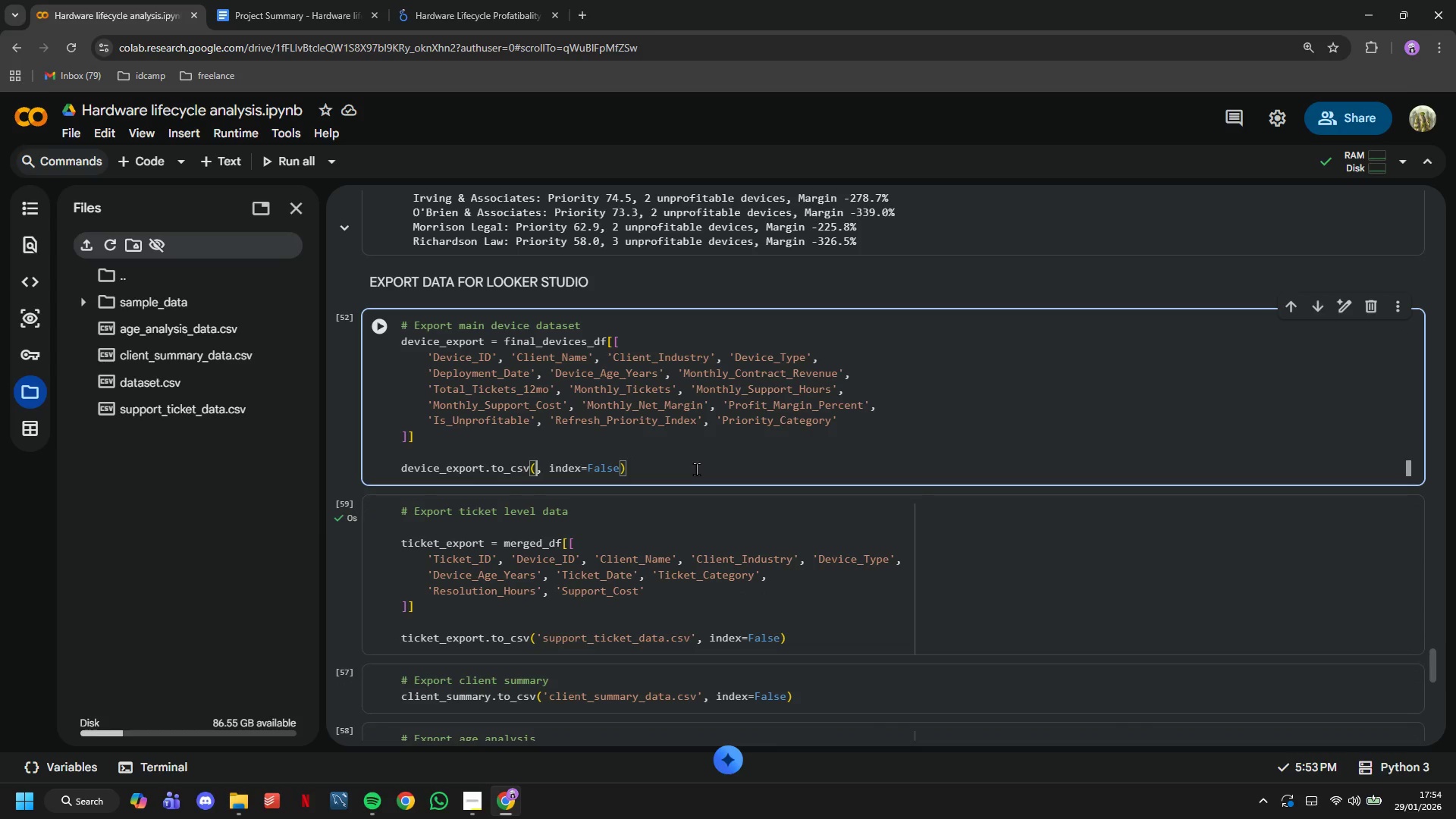 
key(Control+V)
 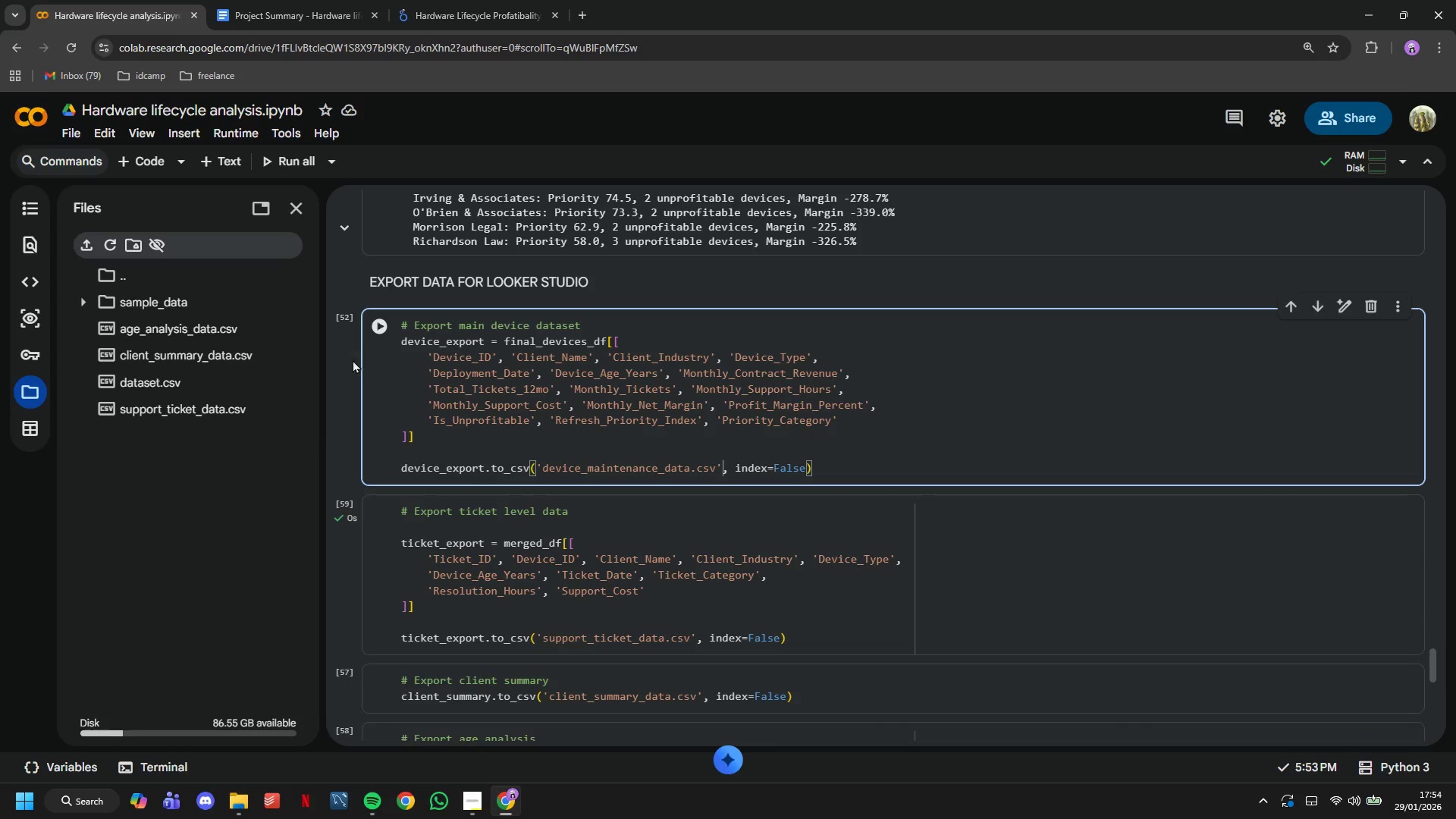 
left_click([378, 337])
 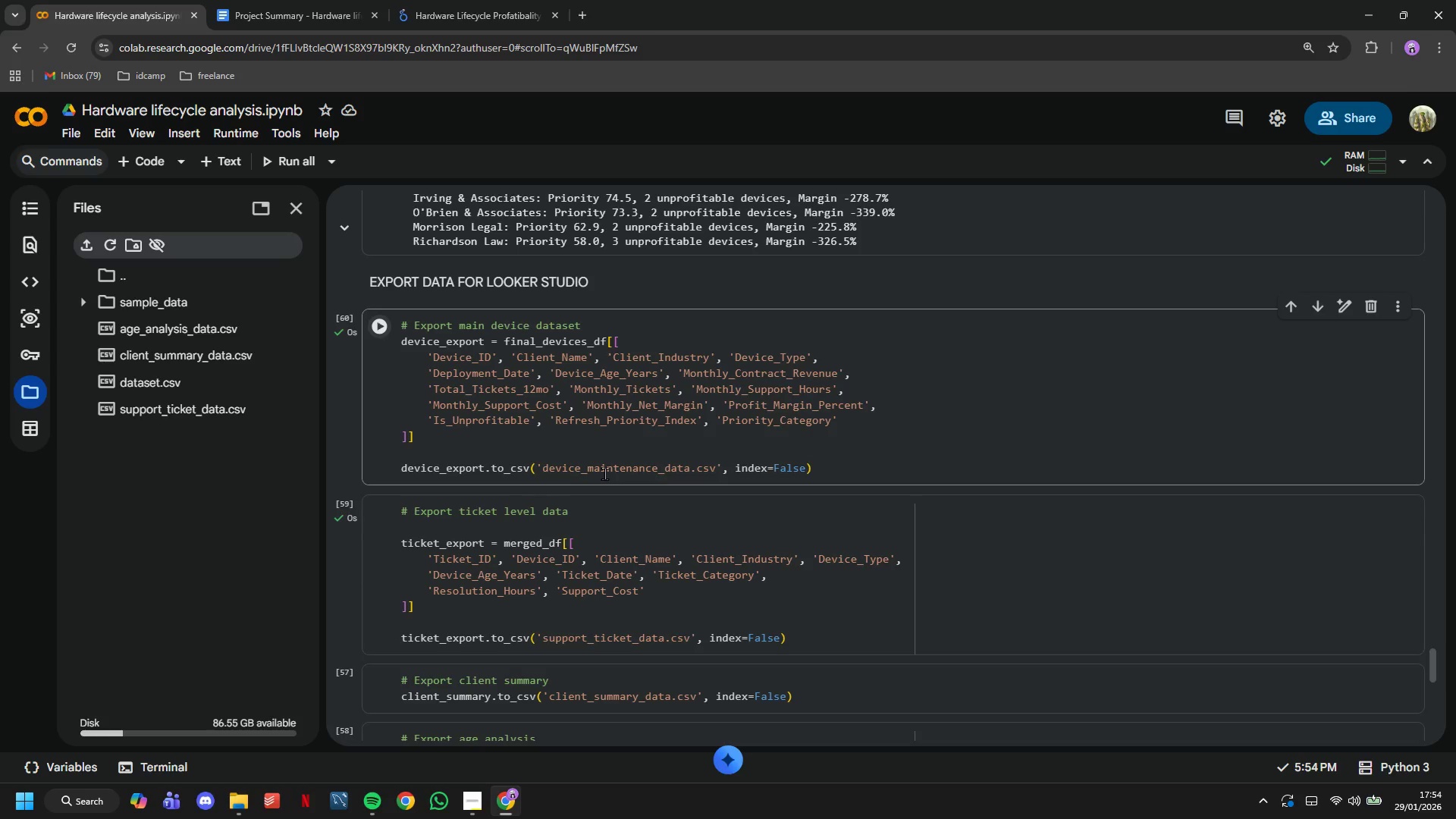 
scroll: coordinate [648, 521], scroll_direction: up, amount: 10.0
 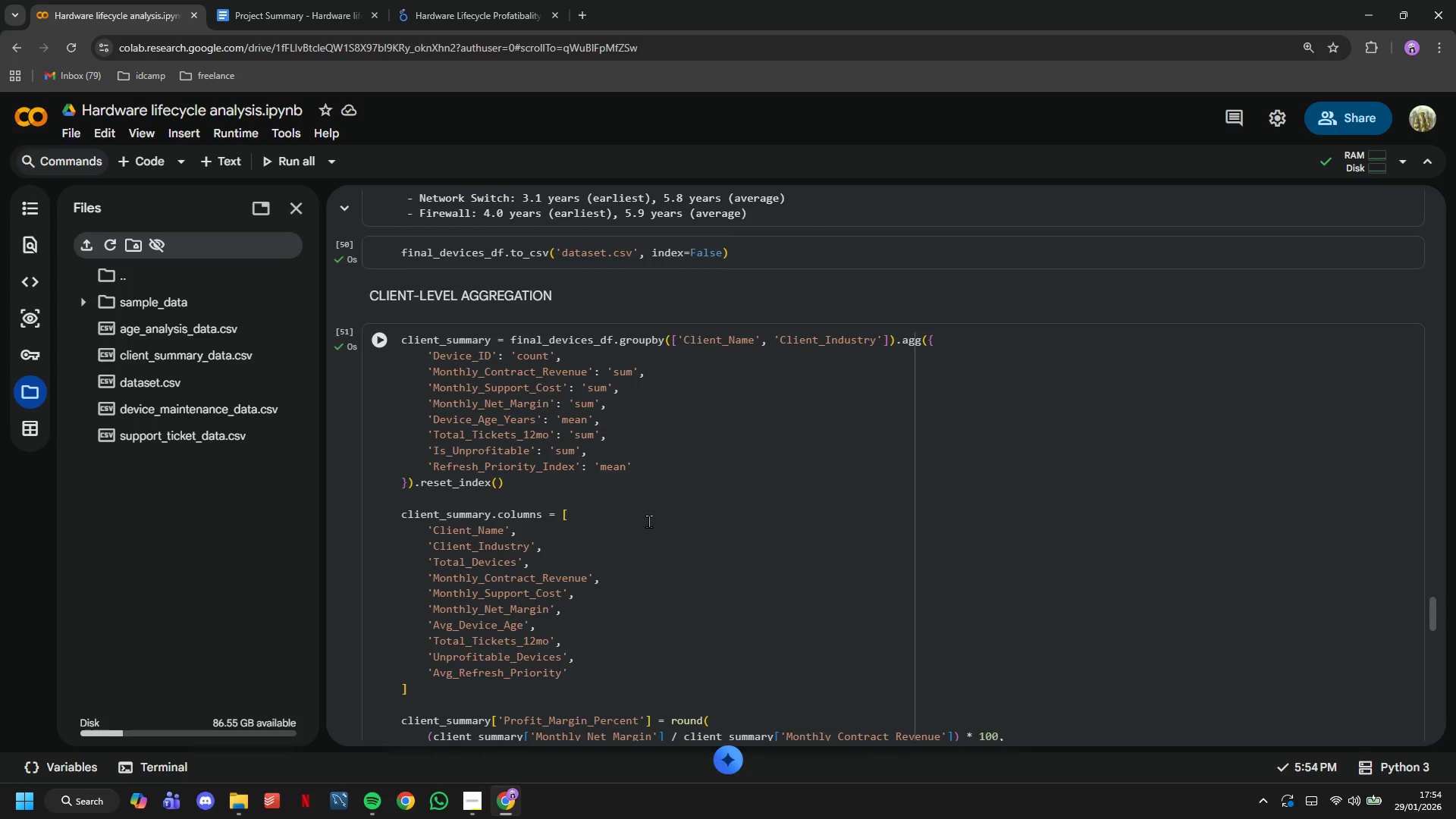 
scroll: coordinate [586, 455], scroll_direction: down, amount: 11.0
 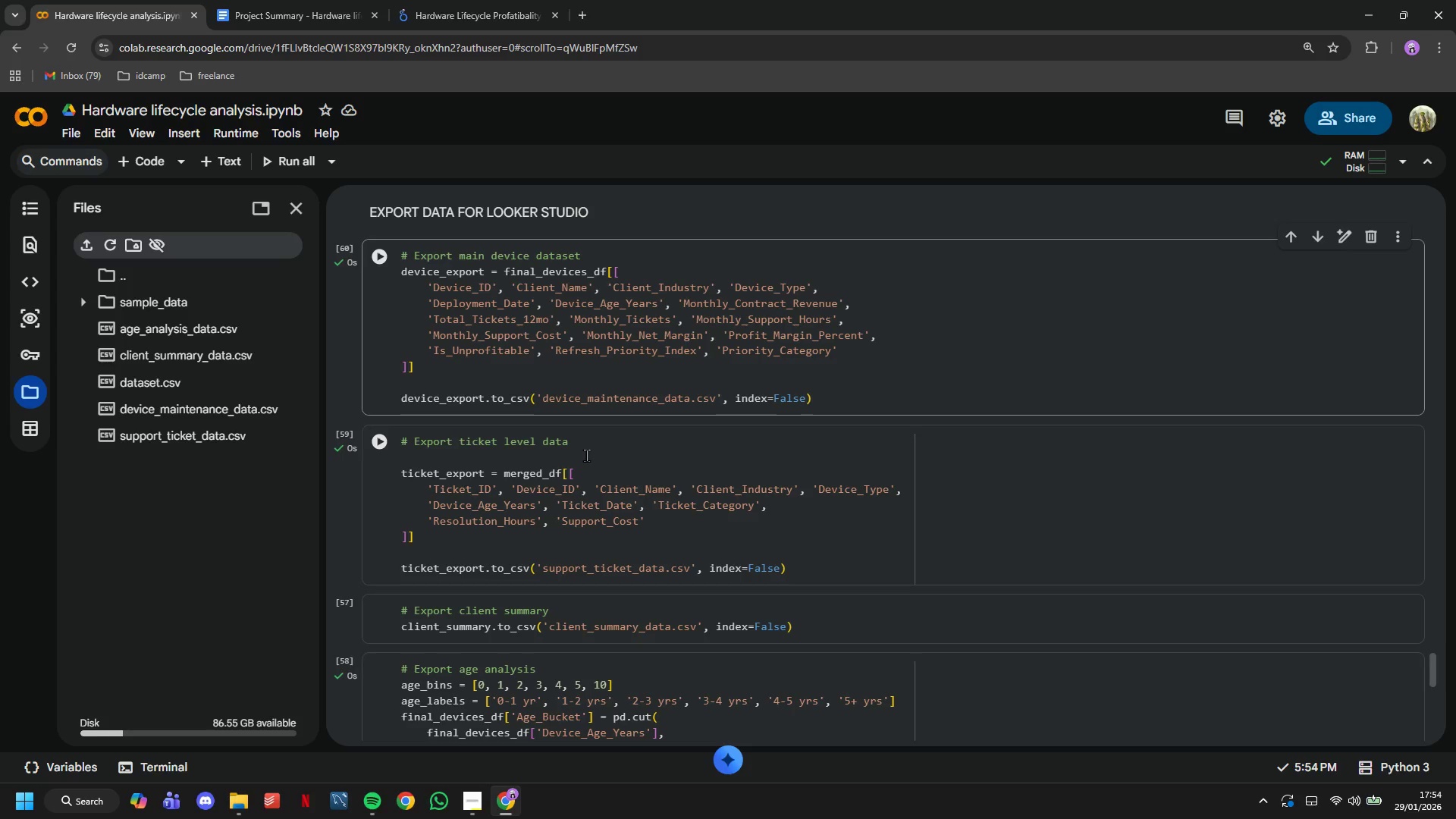 
scroll: coordinate [586, 485], scroll_direction: up, amount: 3.0
 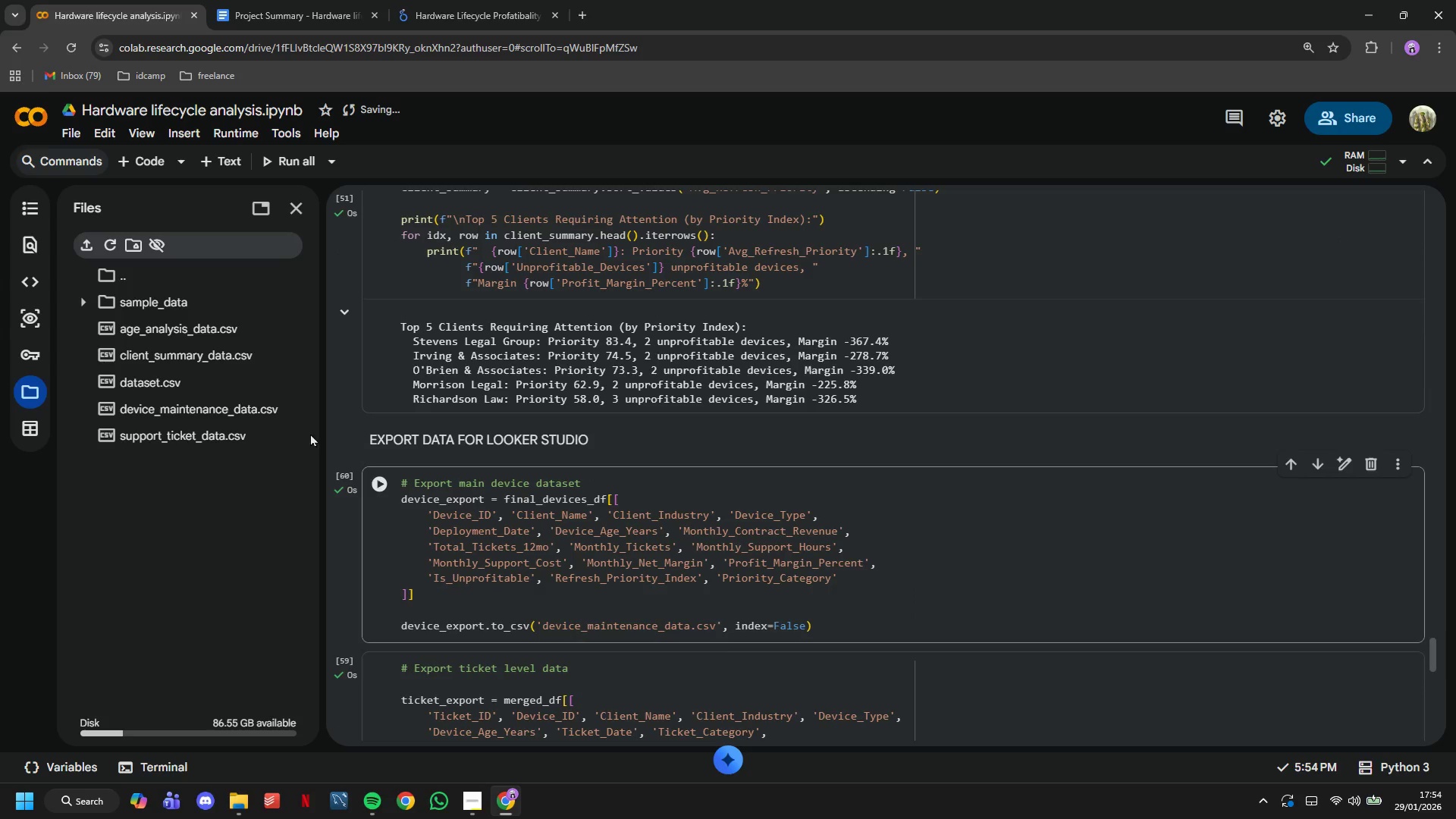 
left_click([293, 410])
 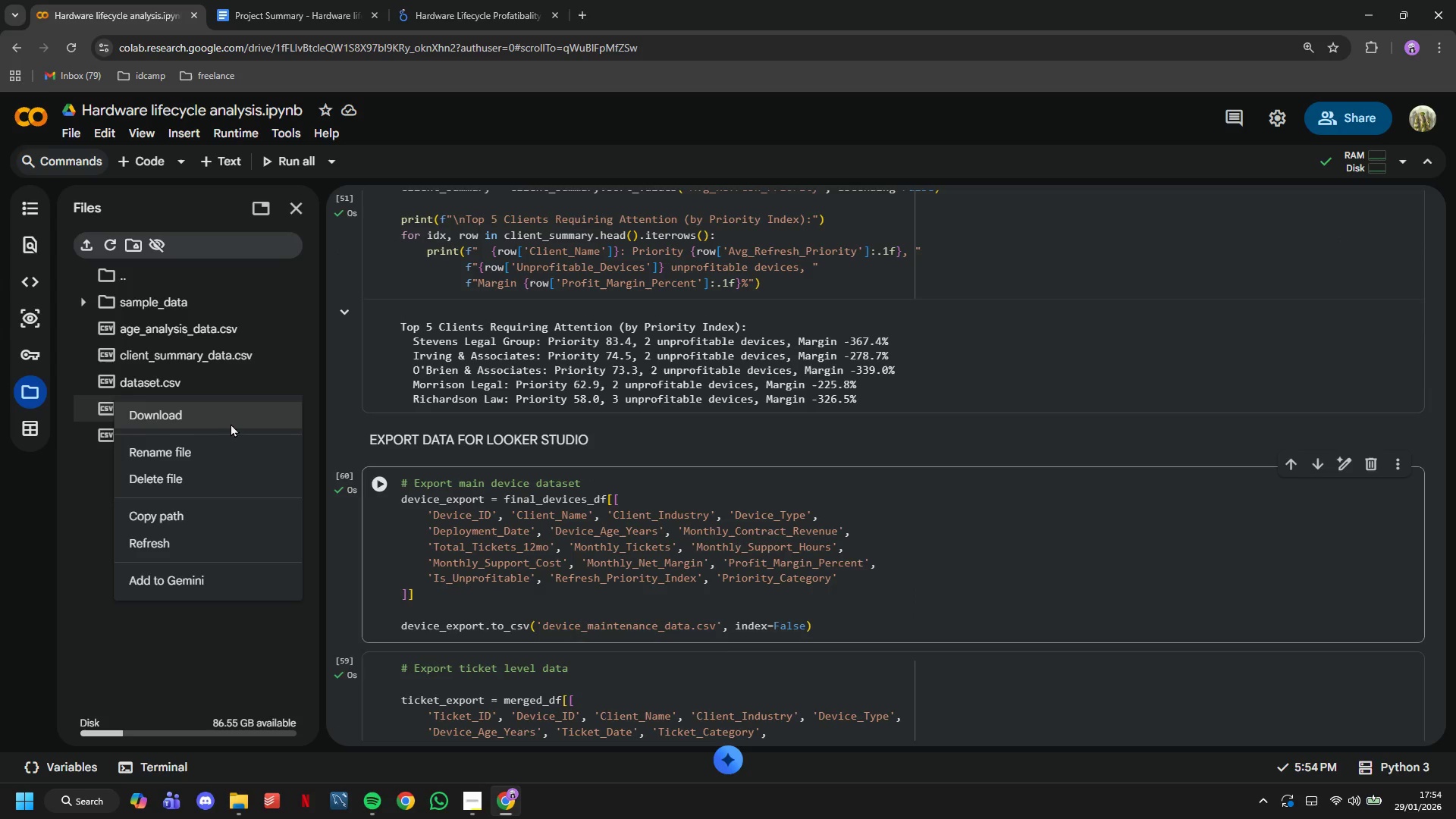 
left_click([224, 422])
 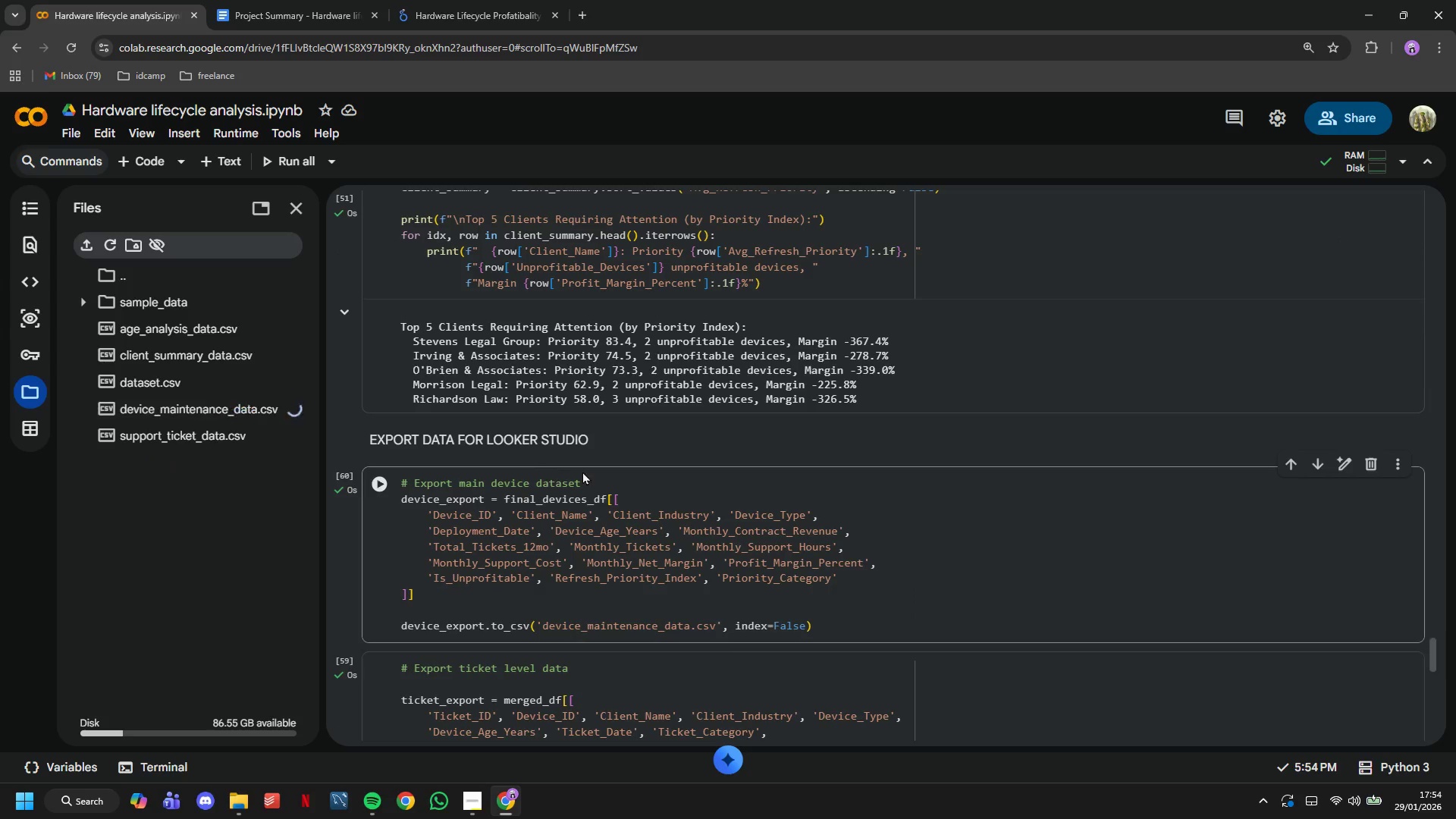 
scroll: coordinate [582, 471], scroll_direction: down, amount: 3.0
 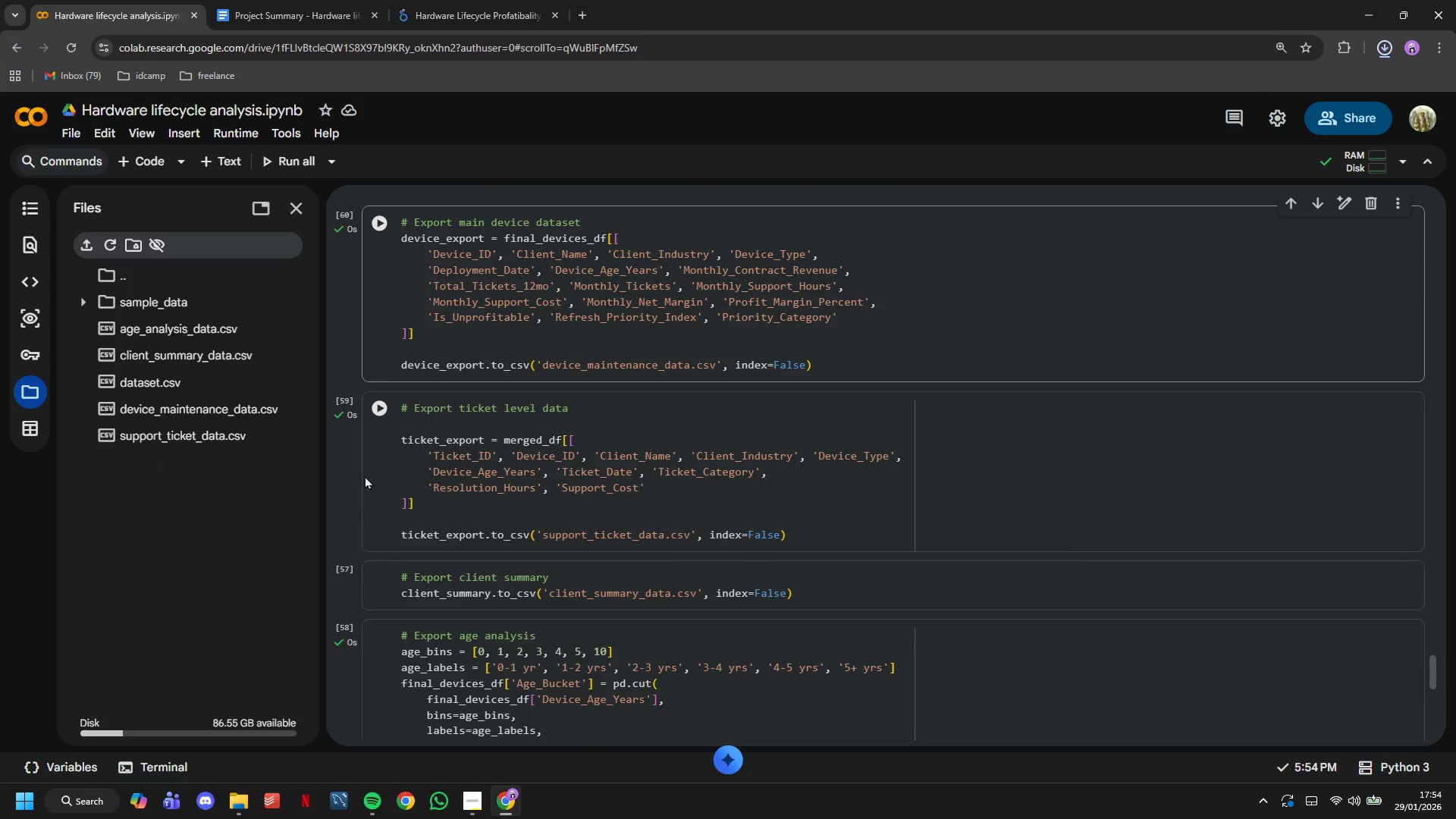 
mouse_move([271, 438])
 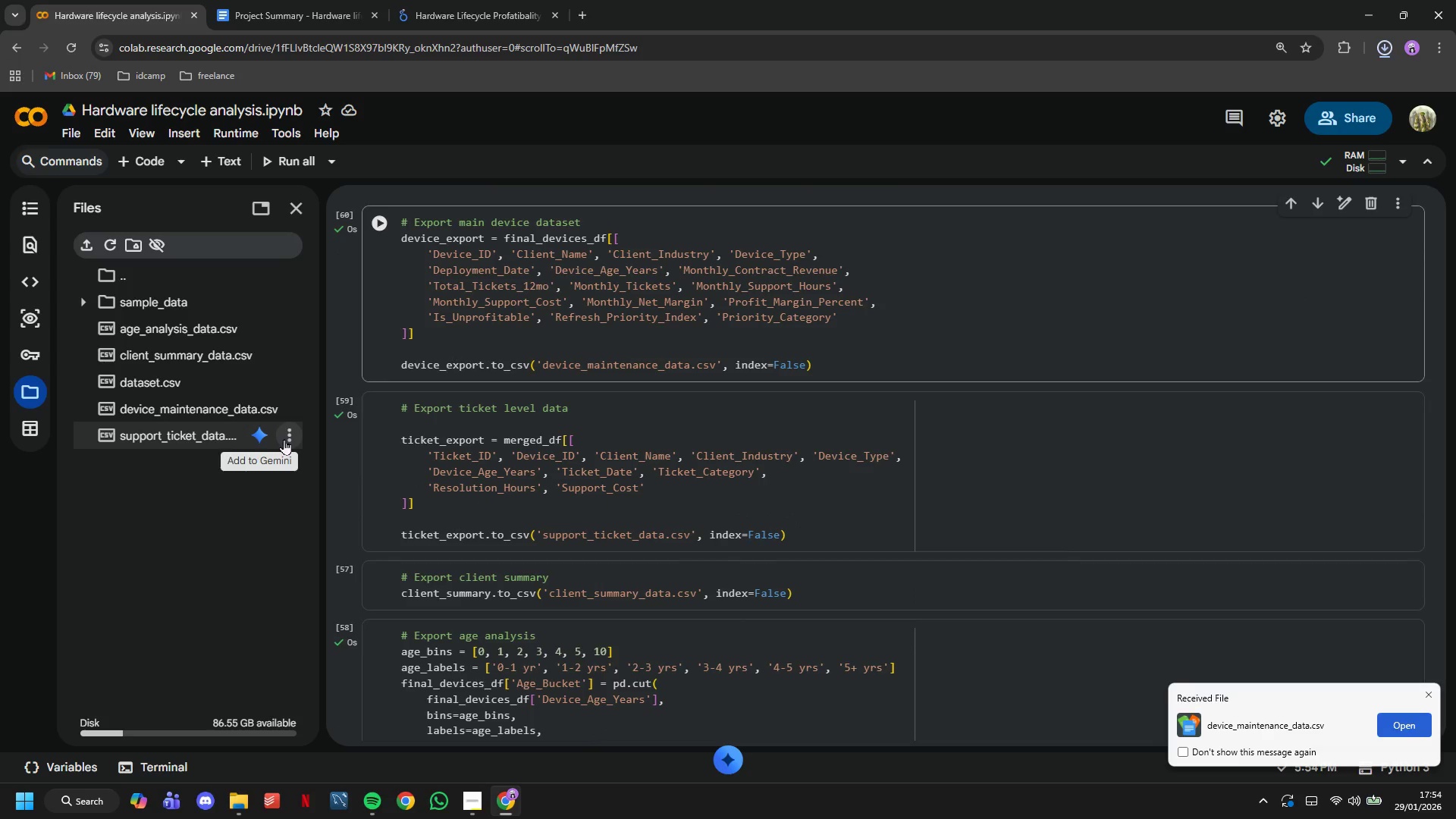 
left_click([284, 439])
 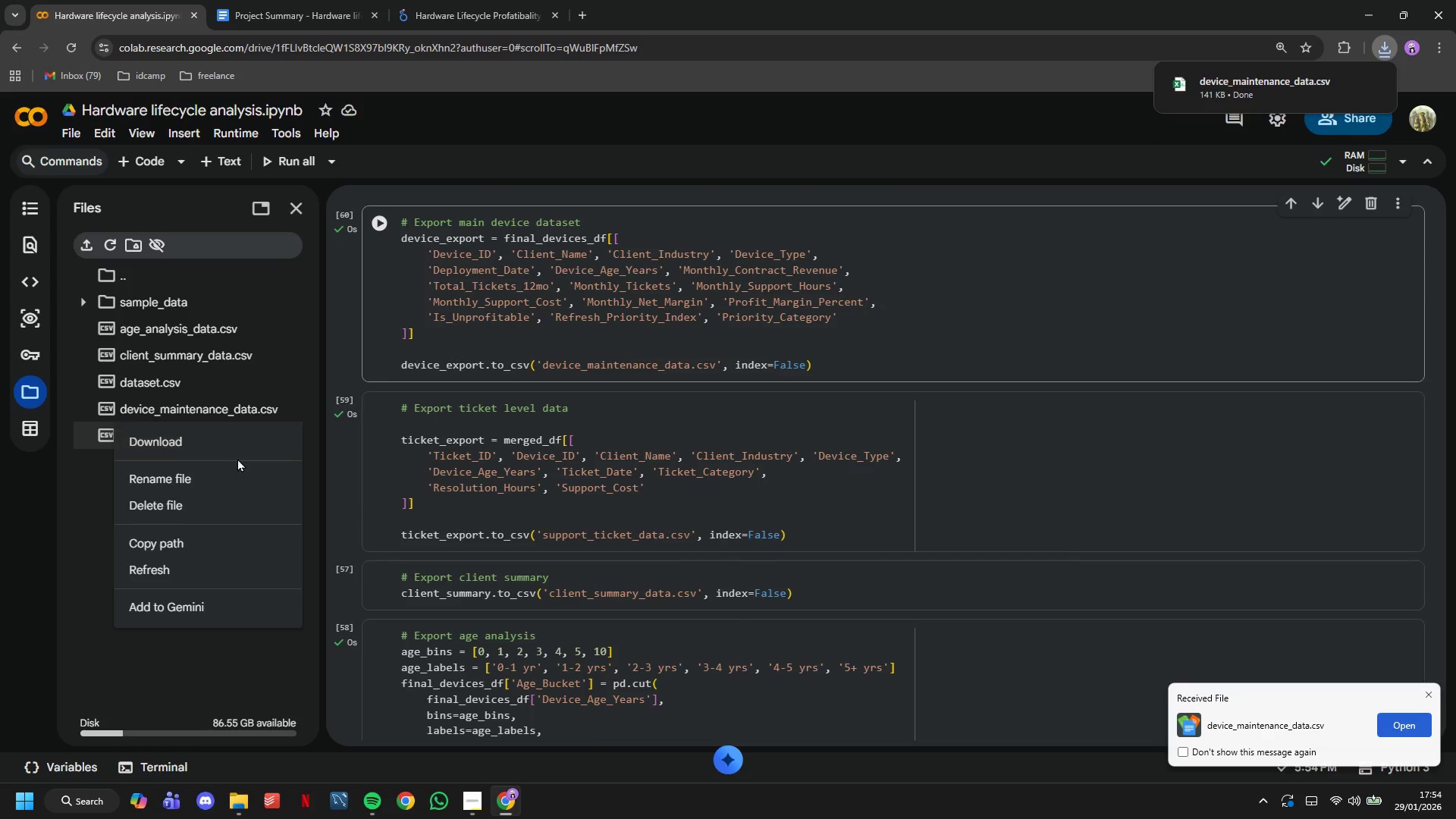 
left_click([218, 442])
 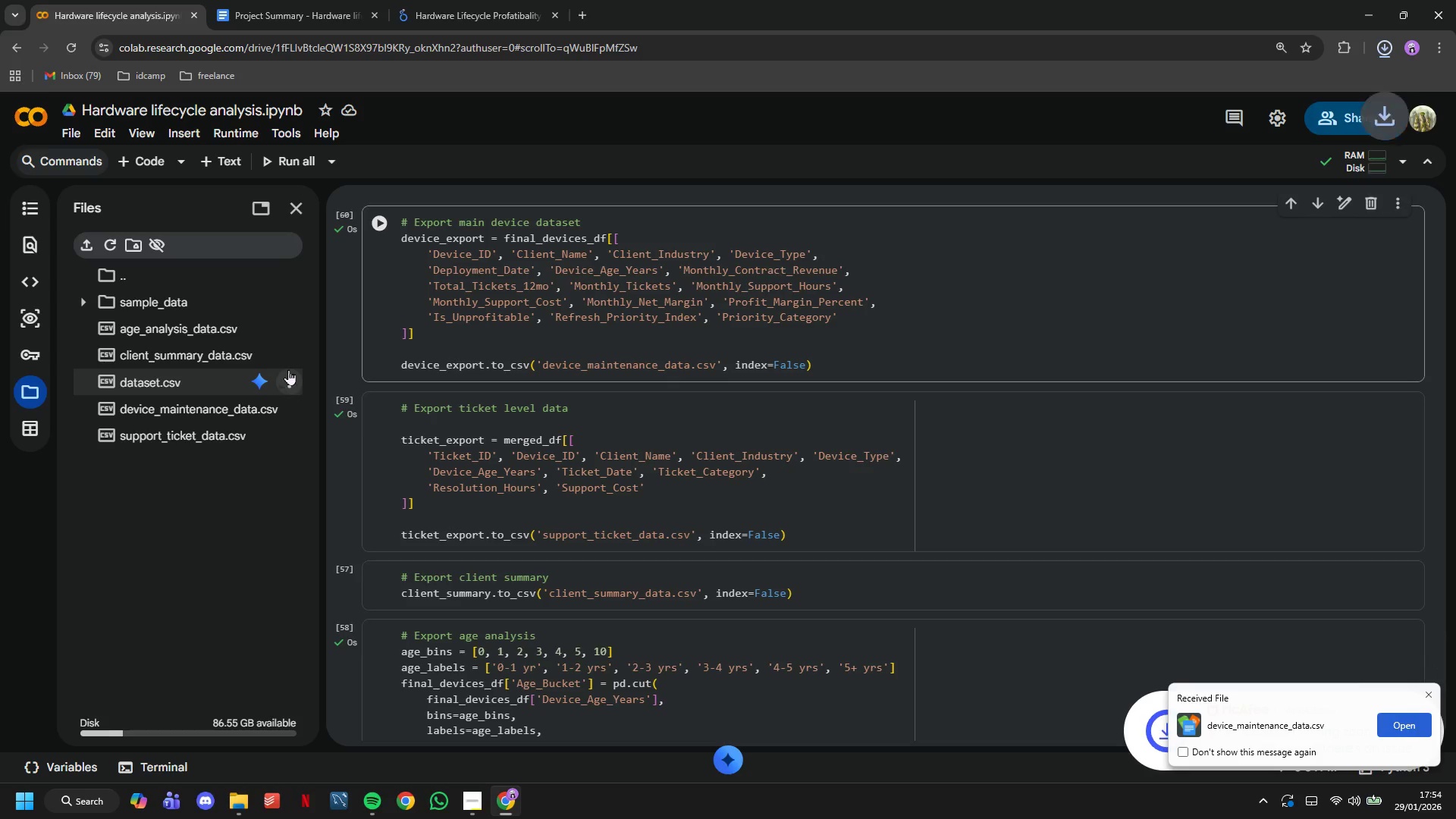 
left_click([289, 356])
 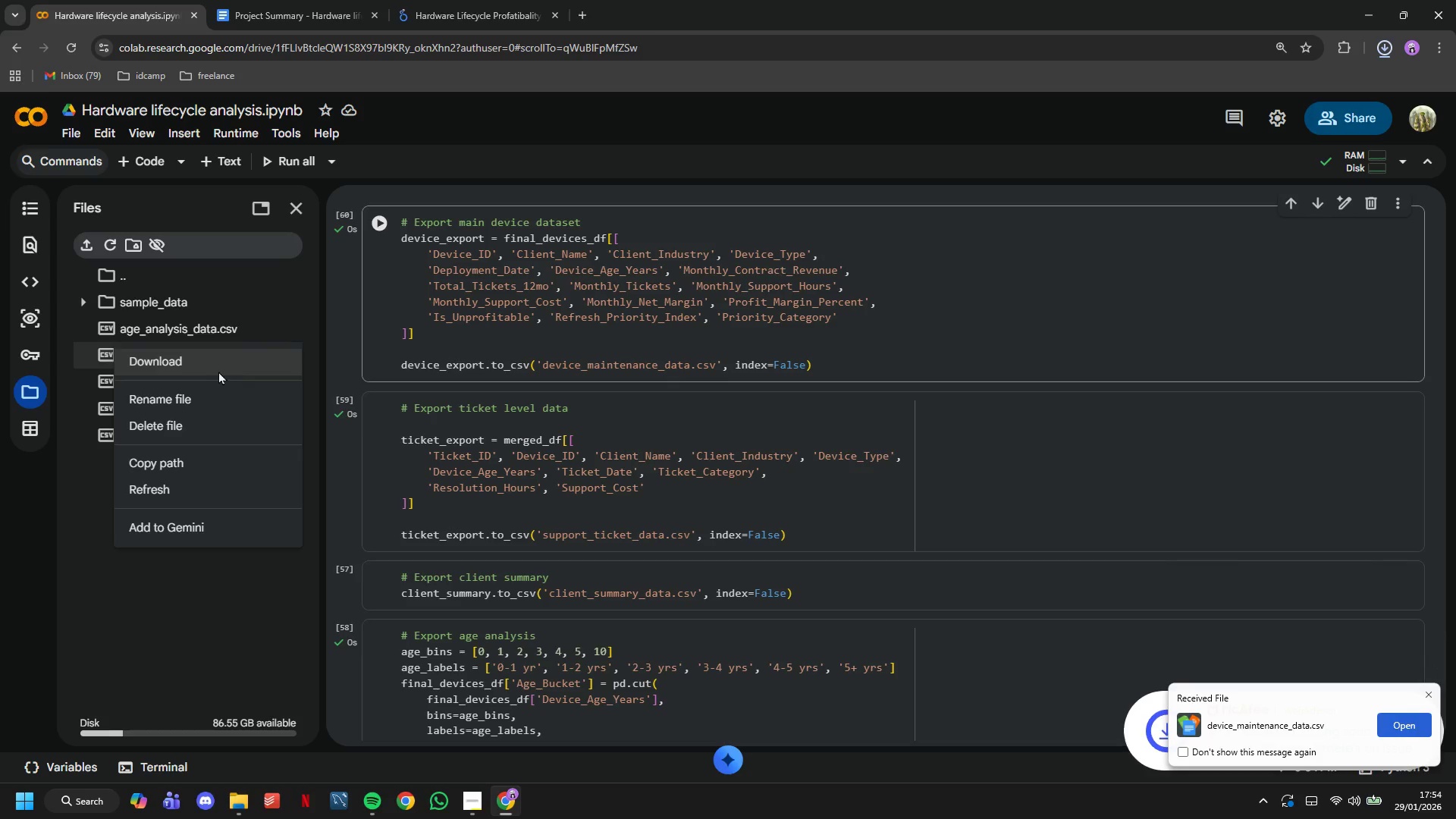 
left_click([211, 366])
 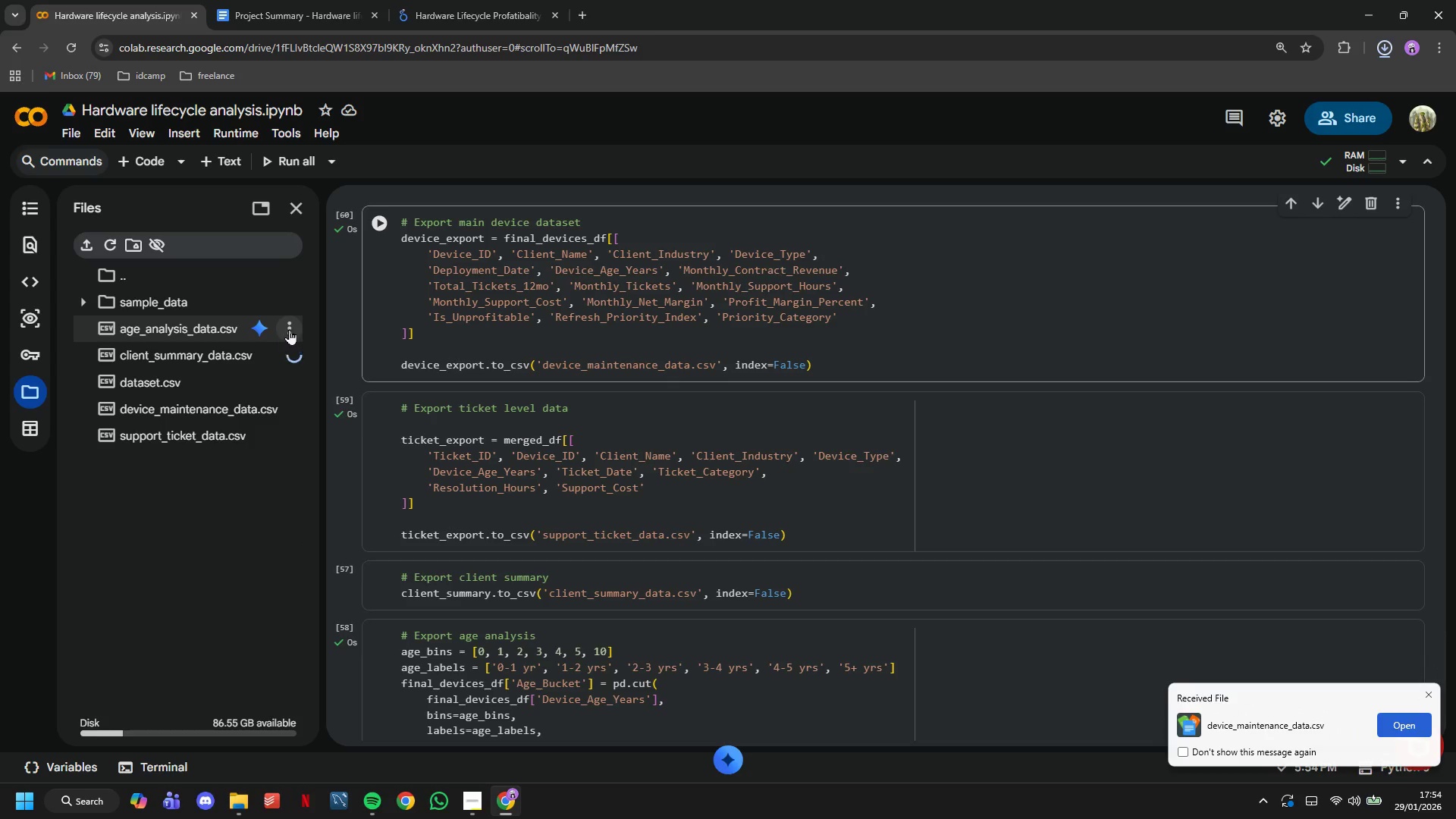 
left_click([289, 329])
 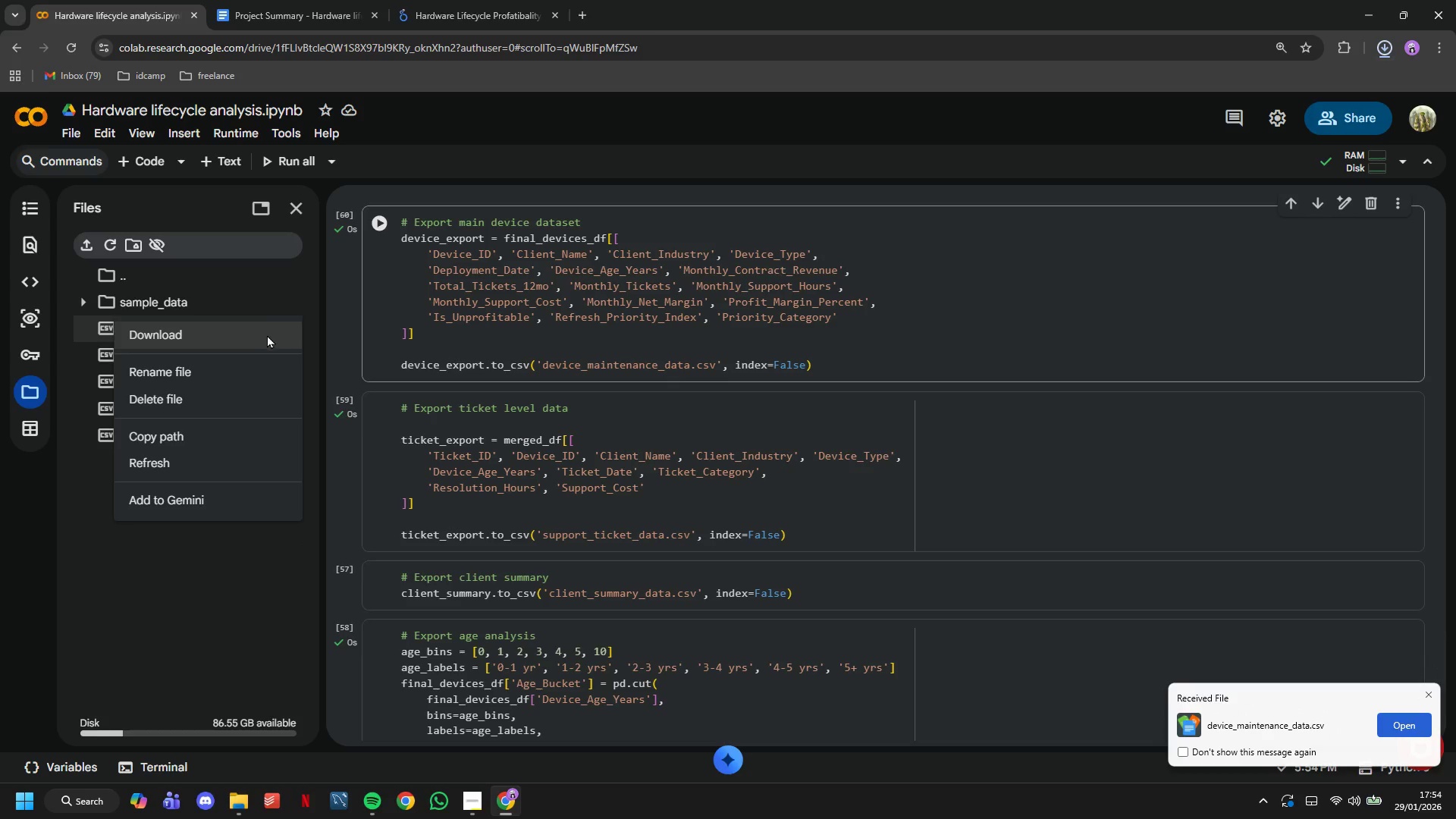 
left_click([262, 337])
 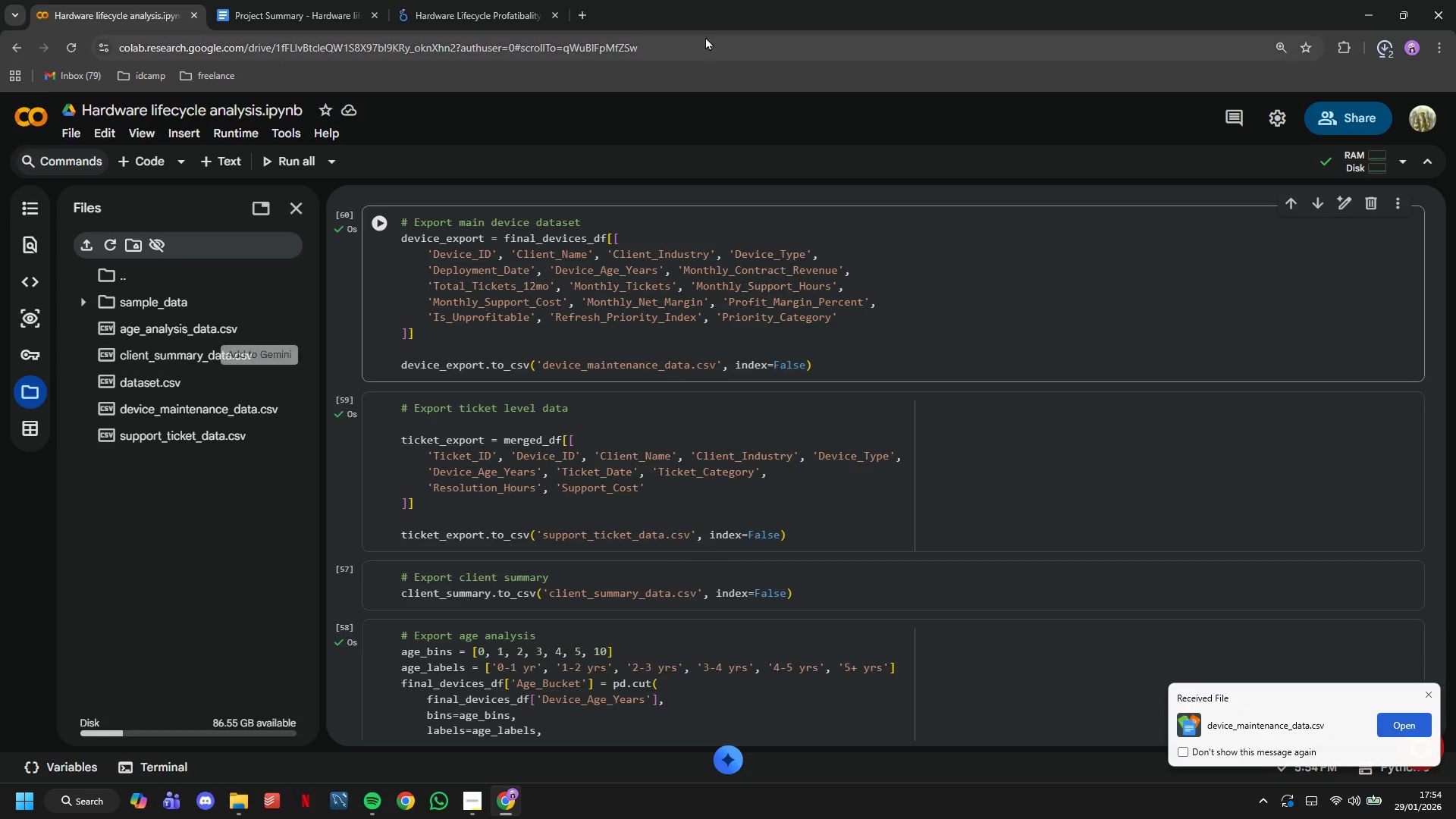 
left_click([577, 2])
 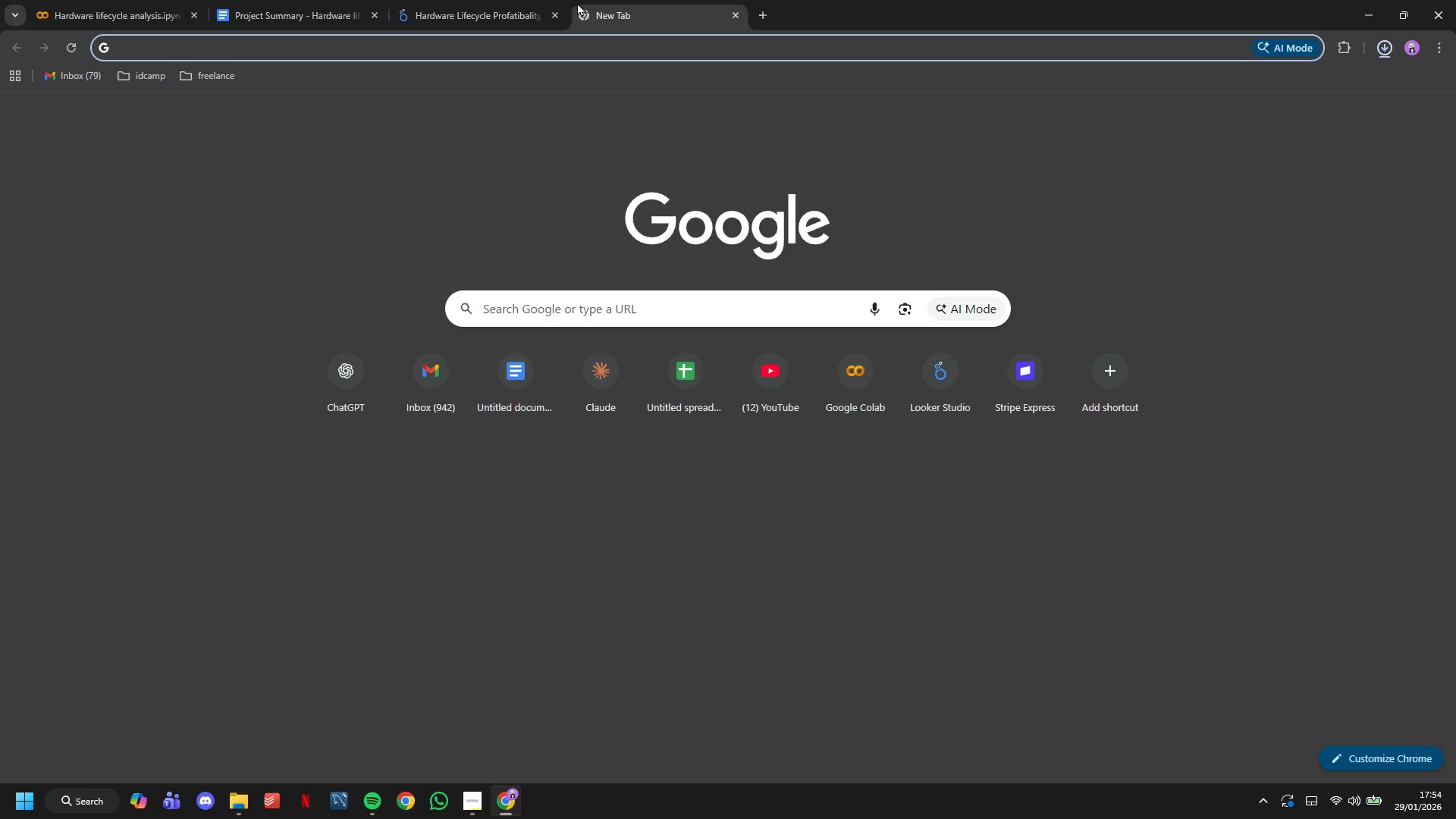 
key(S)
 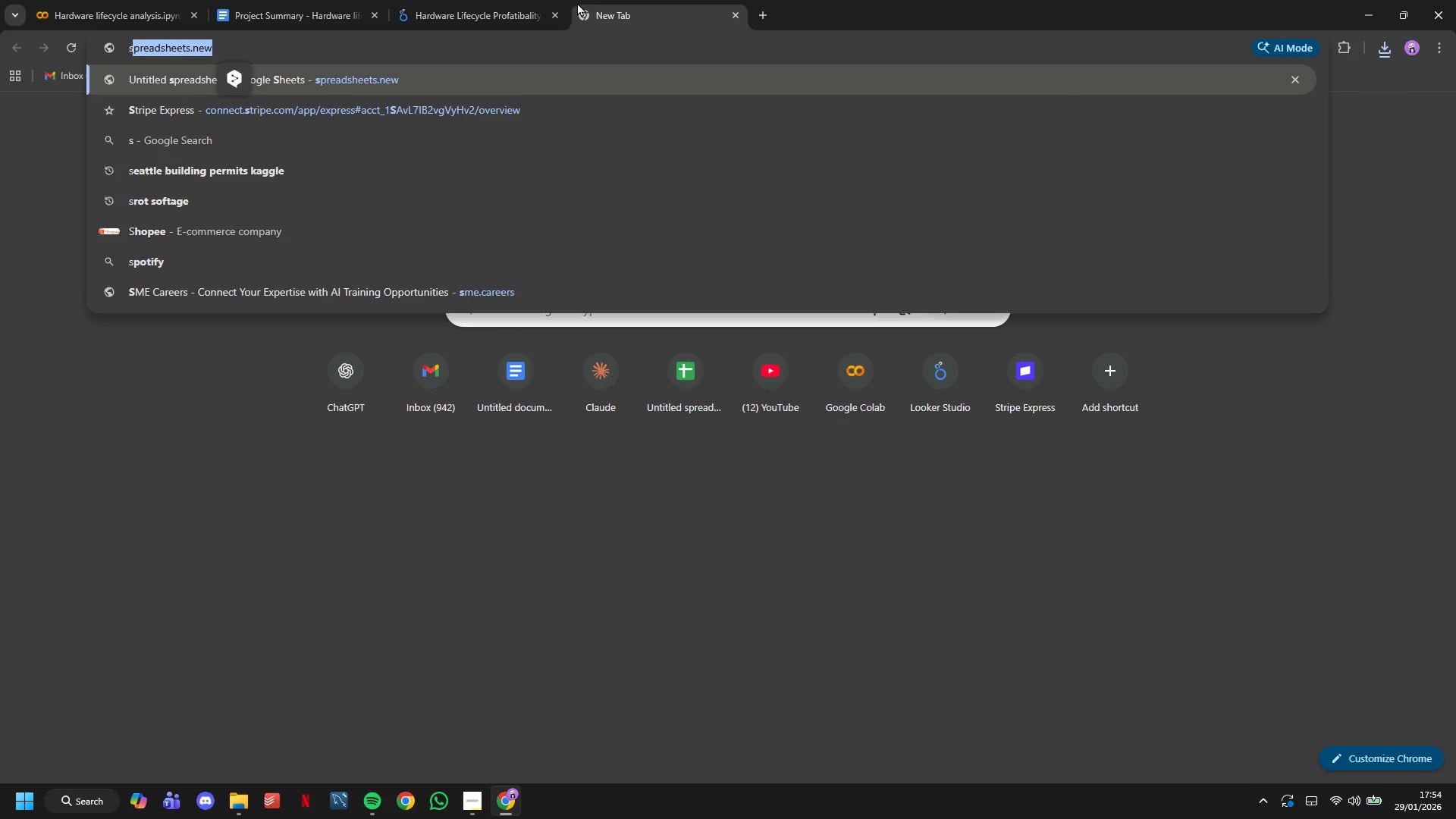 
key(Enter)
 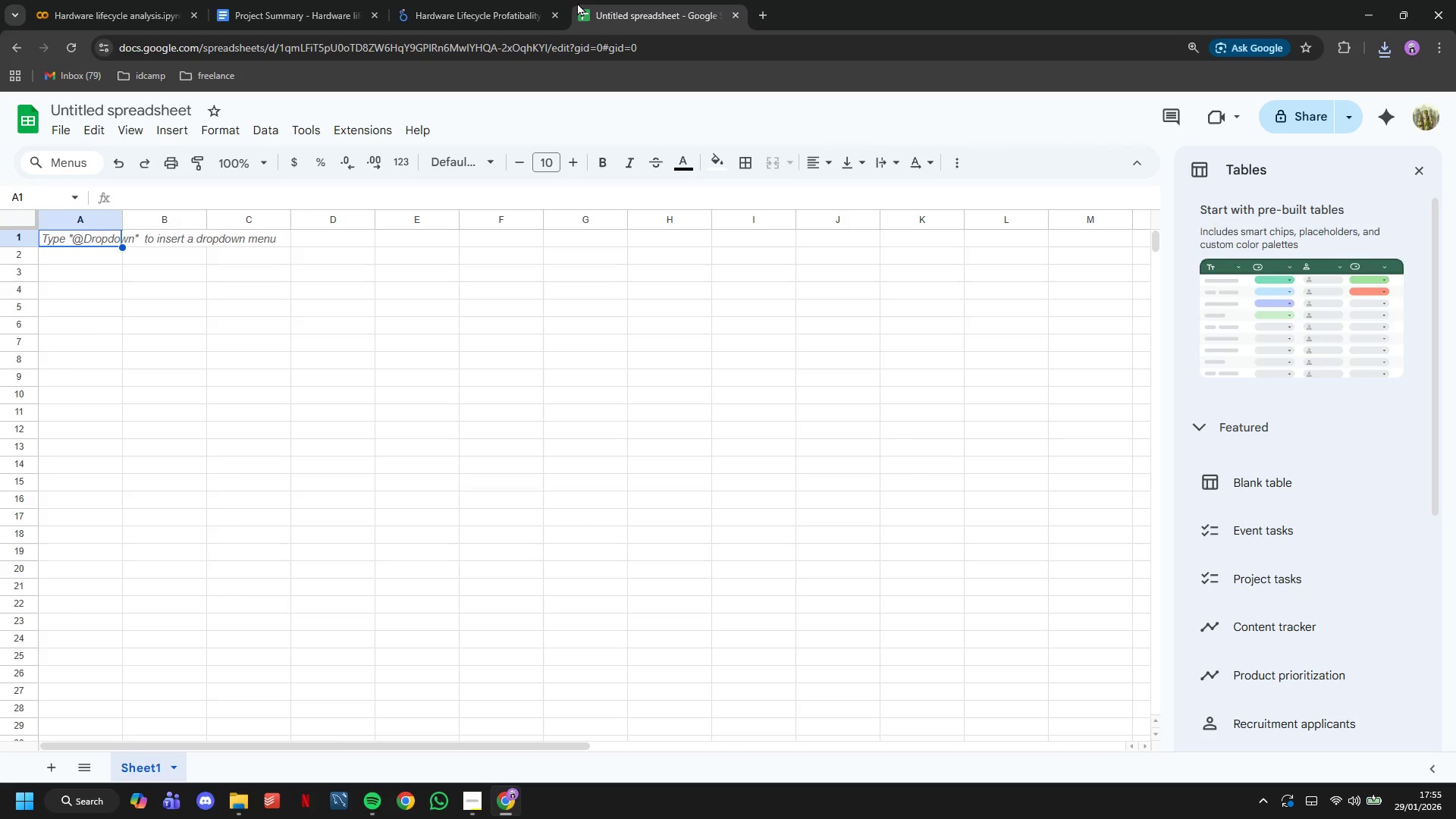 
wait(39.39)
 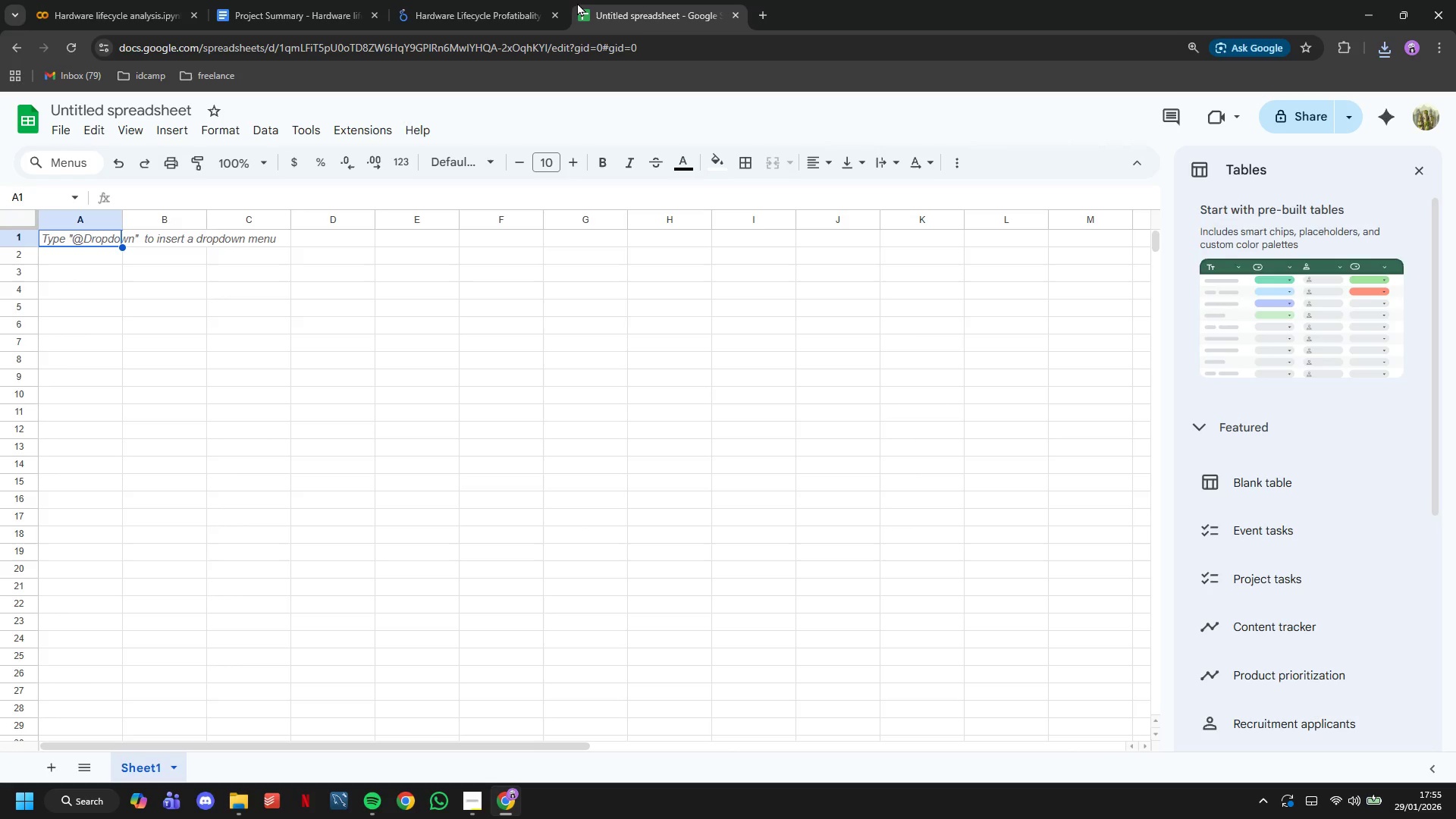 
double_click([130, 104])
 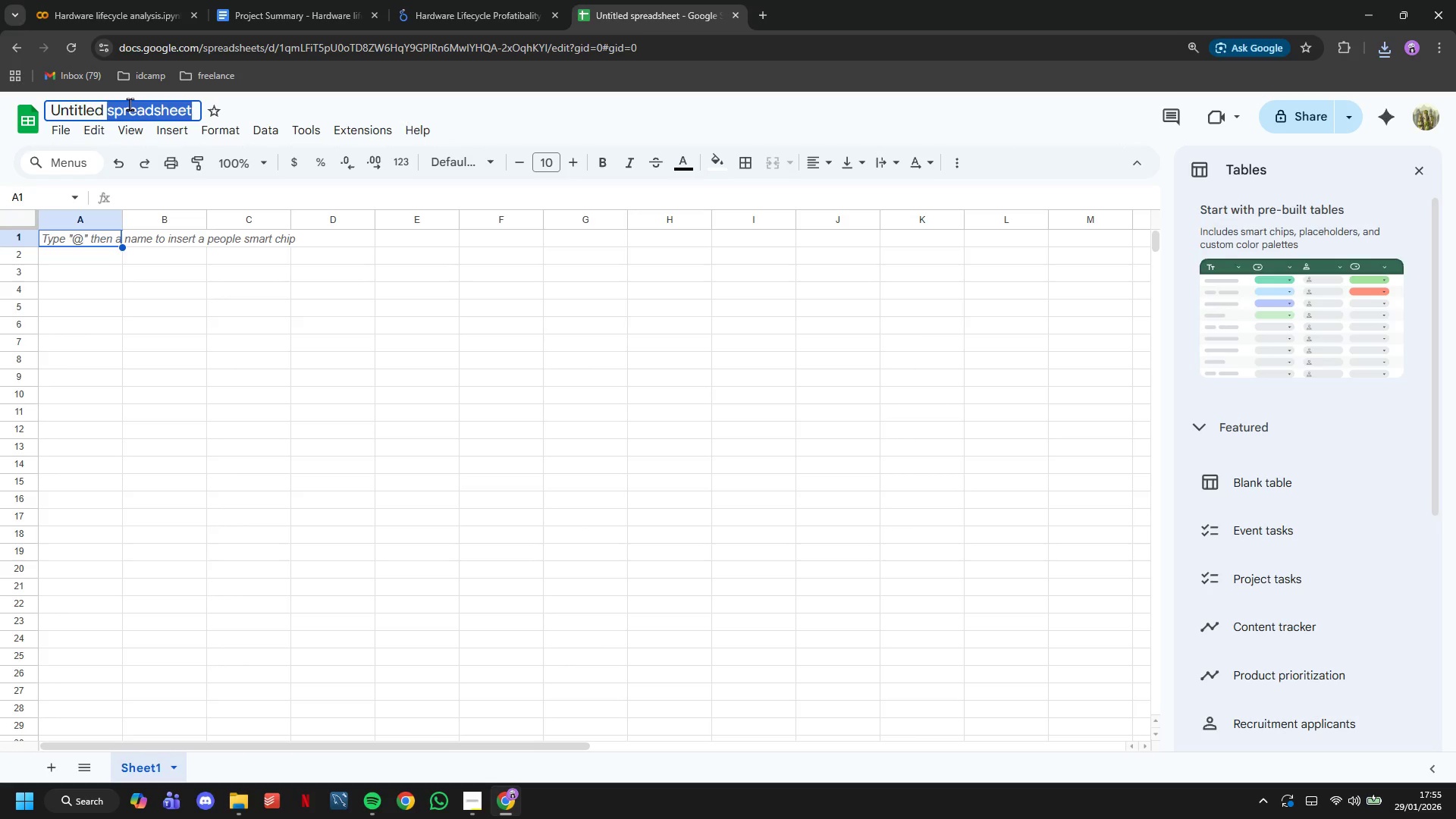 
triple_click([130, 104])
 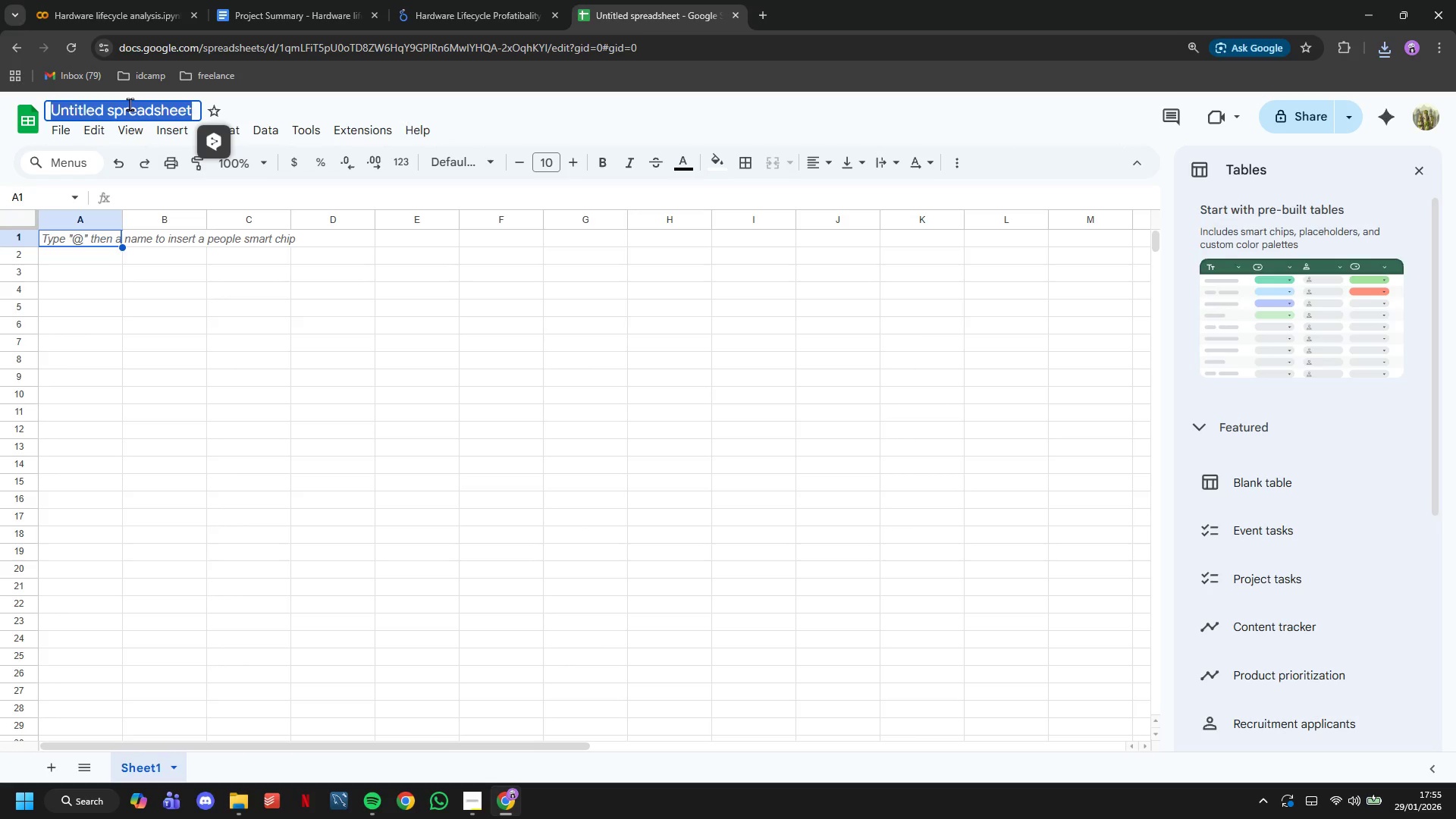 
type(Hardware lifecycle)
 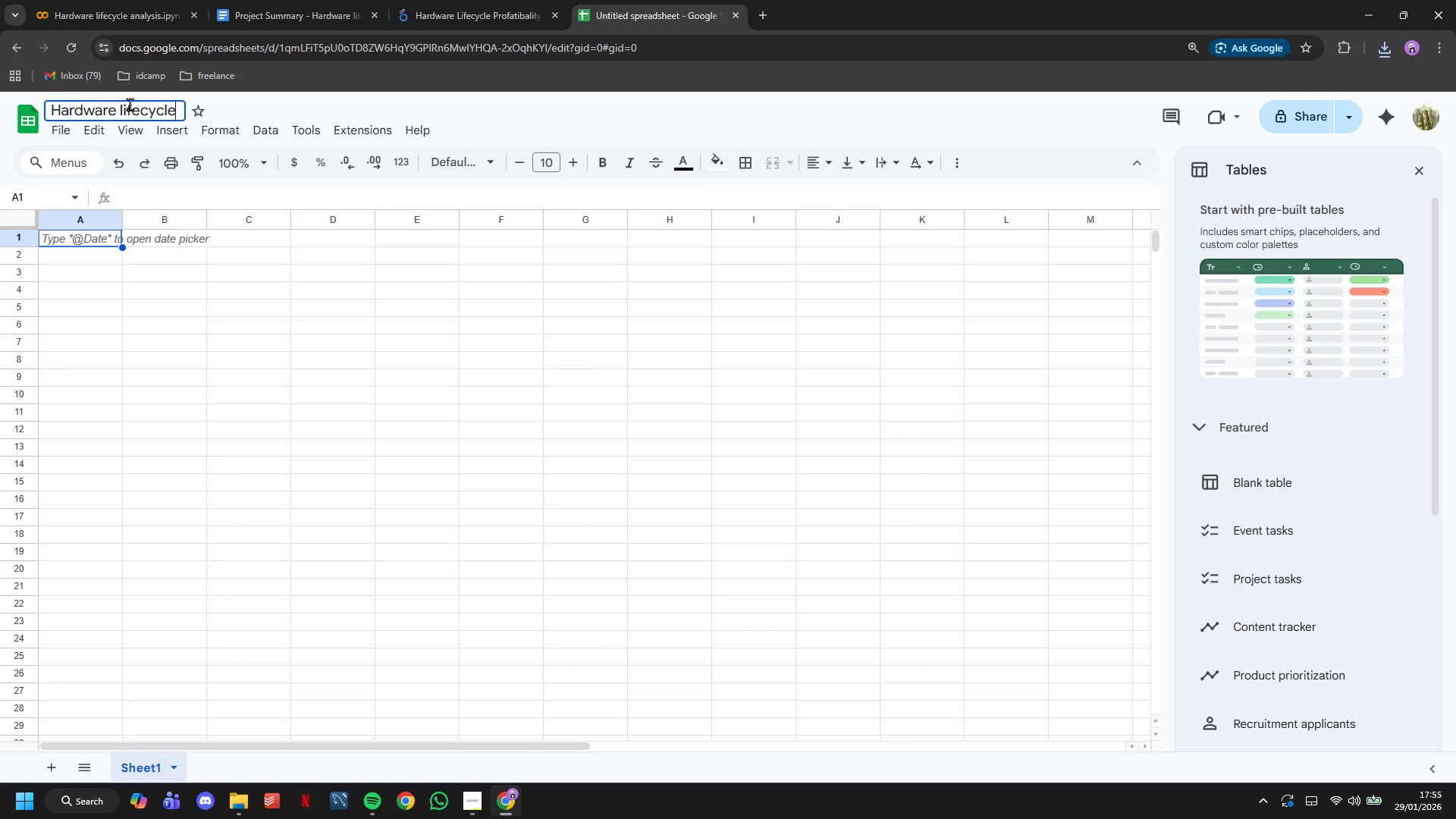 
key(Enter)
 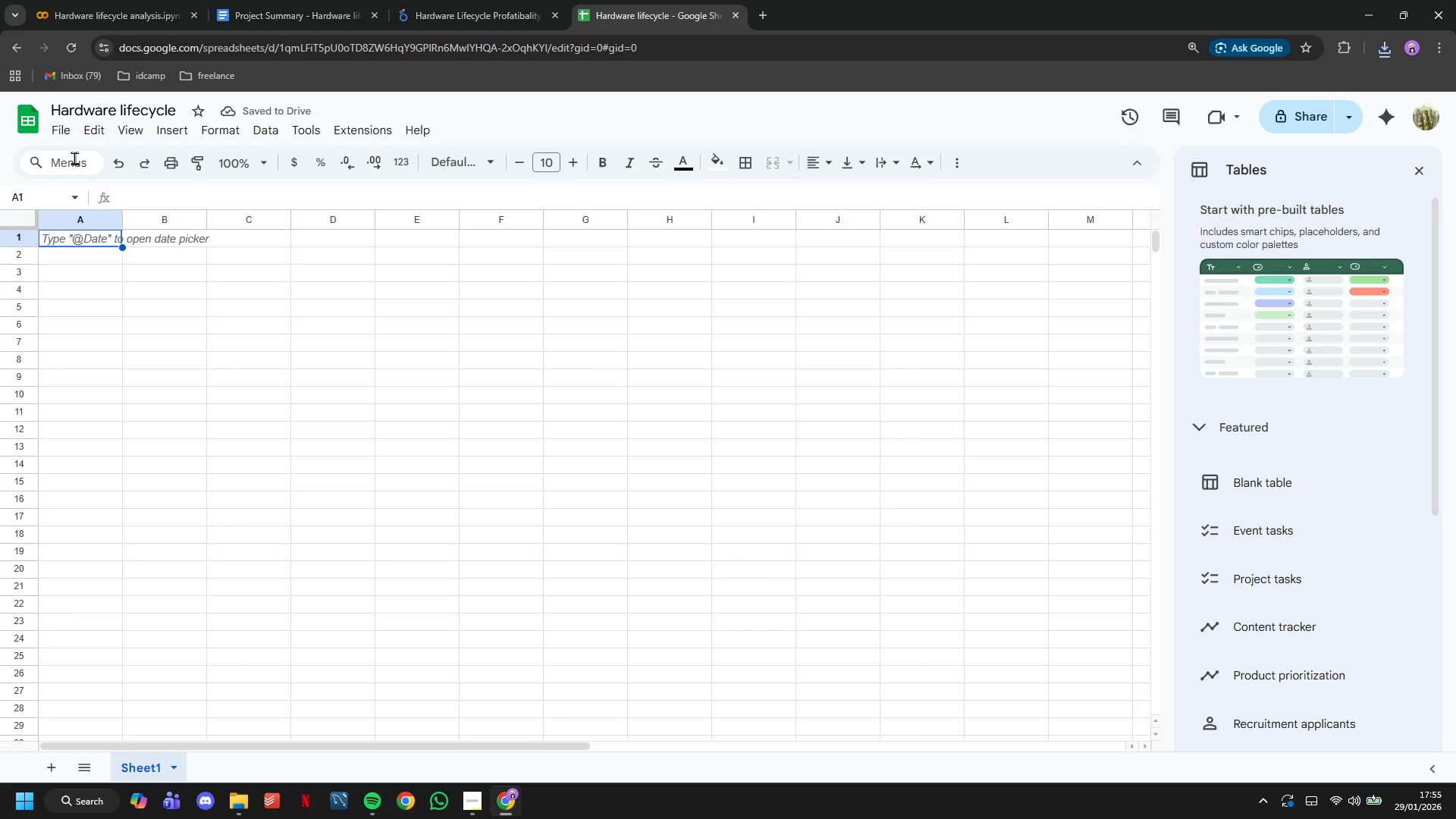 
double_click([60, 135])
 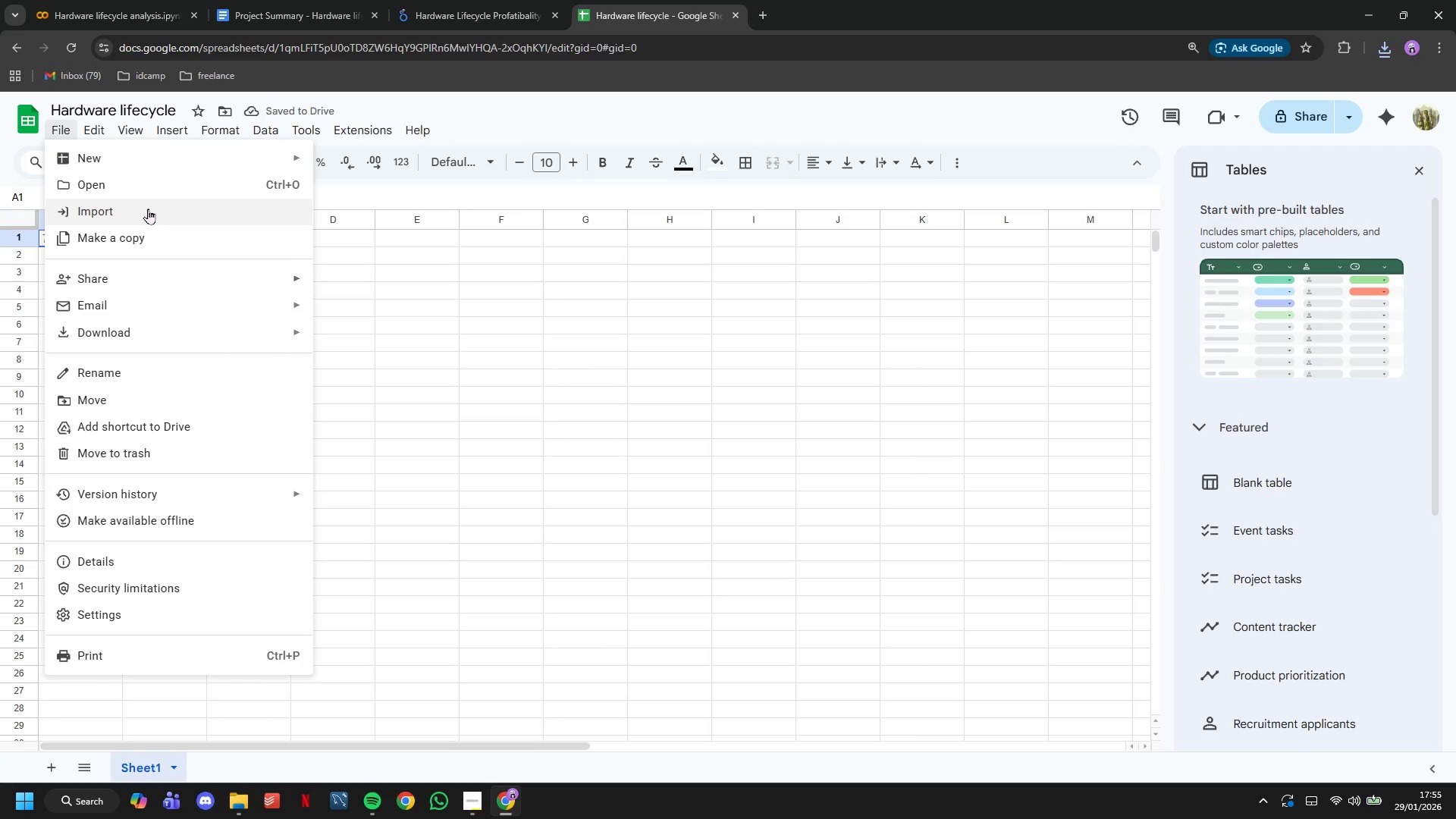 
left_click([148, 209])
 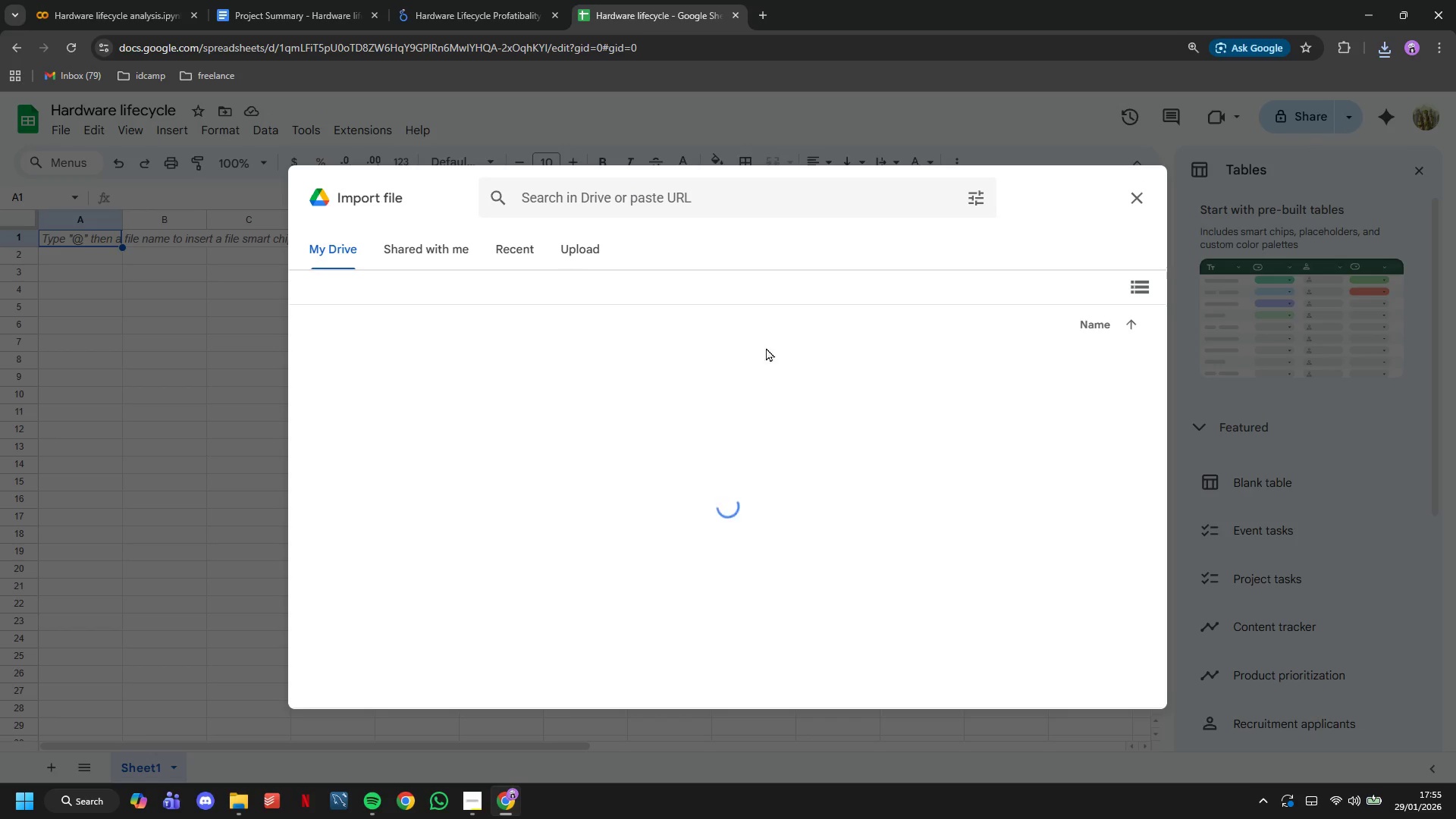 
left_click([588, 261])
 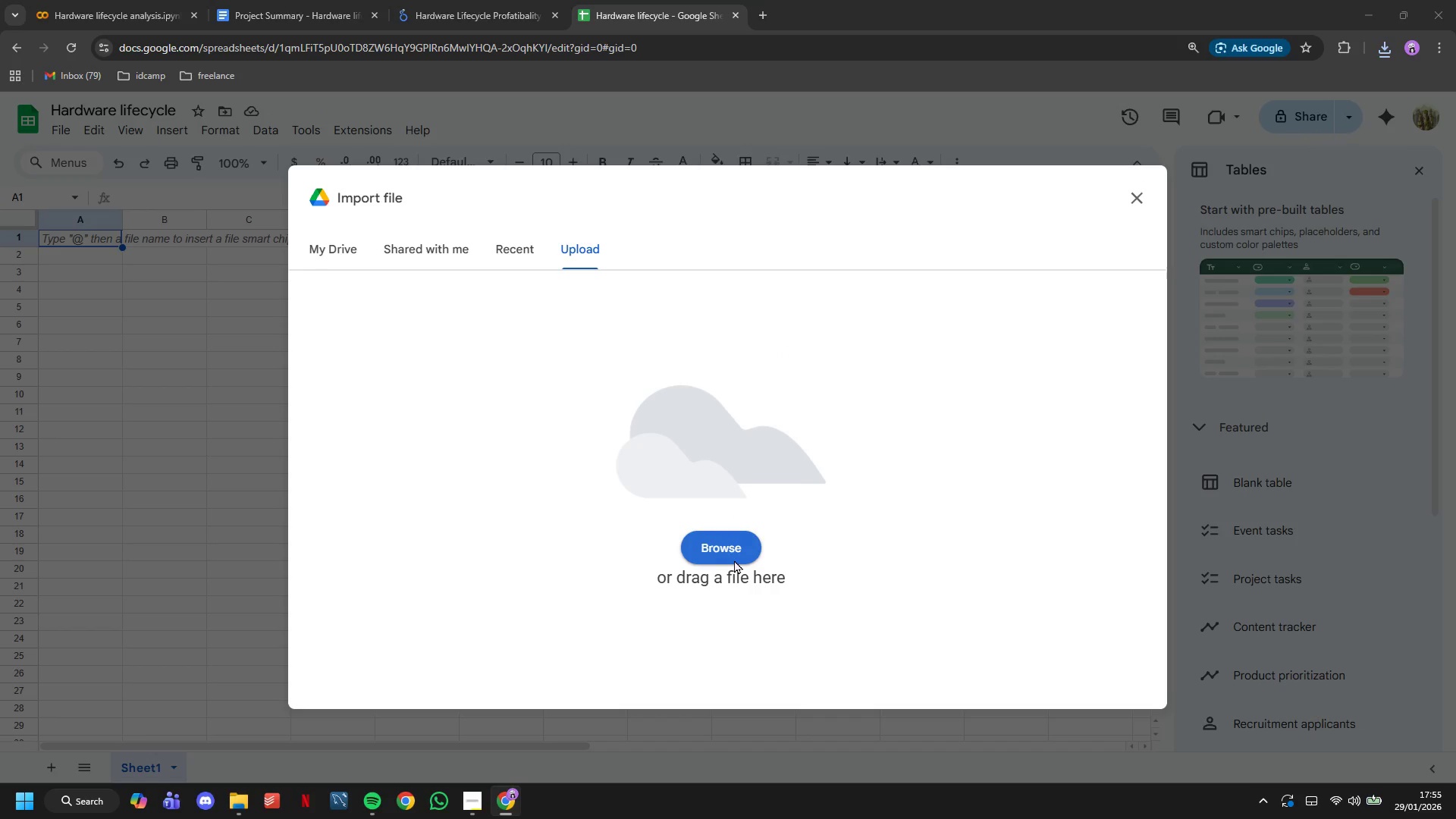 
left_click([734, 554])
 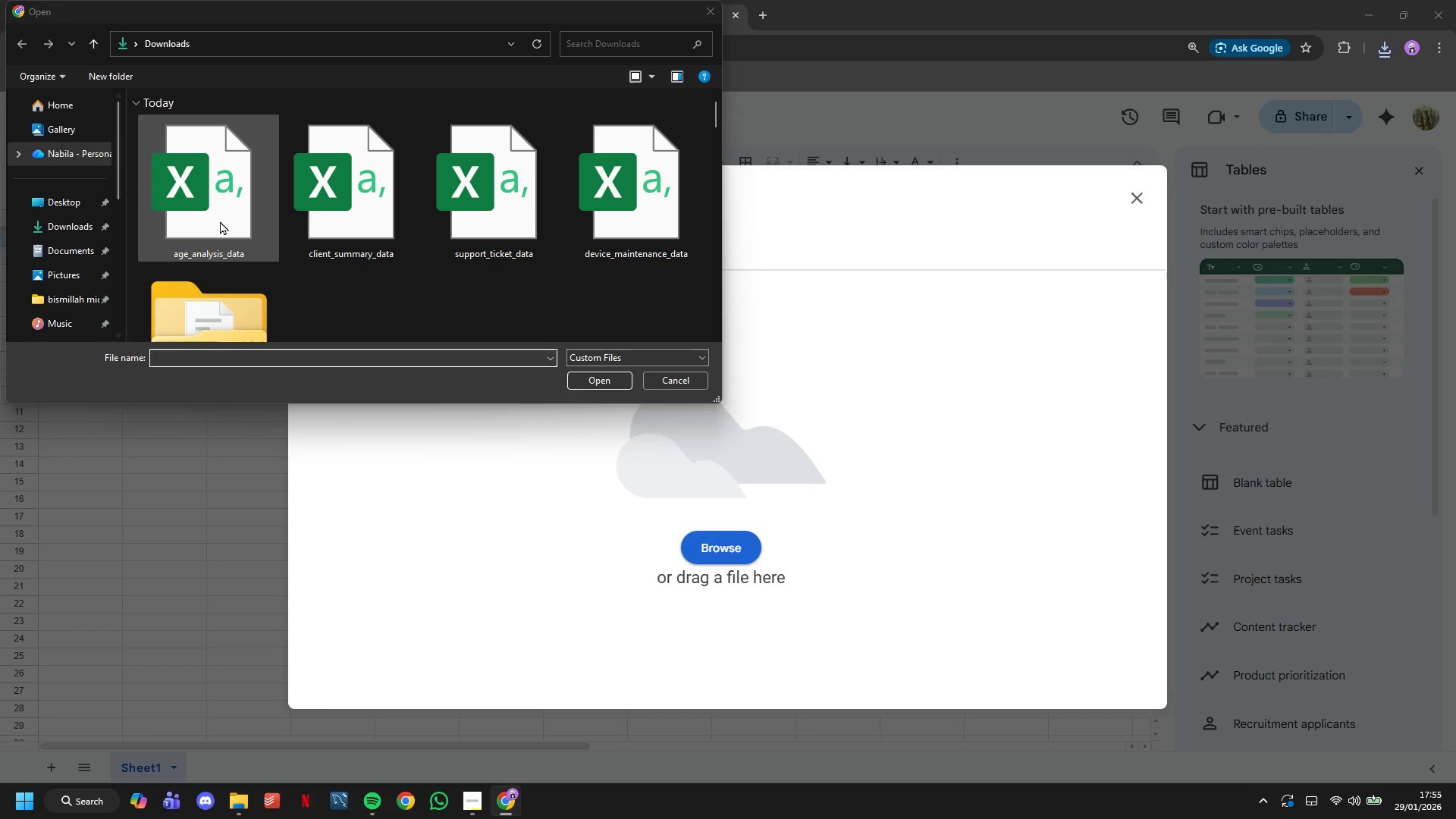 
double_click([220, 221])
 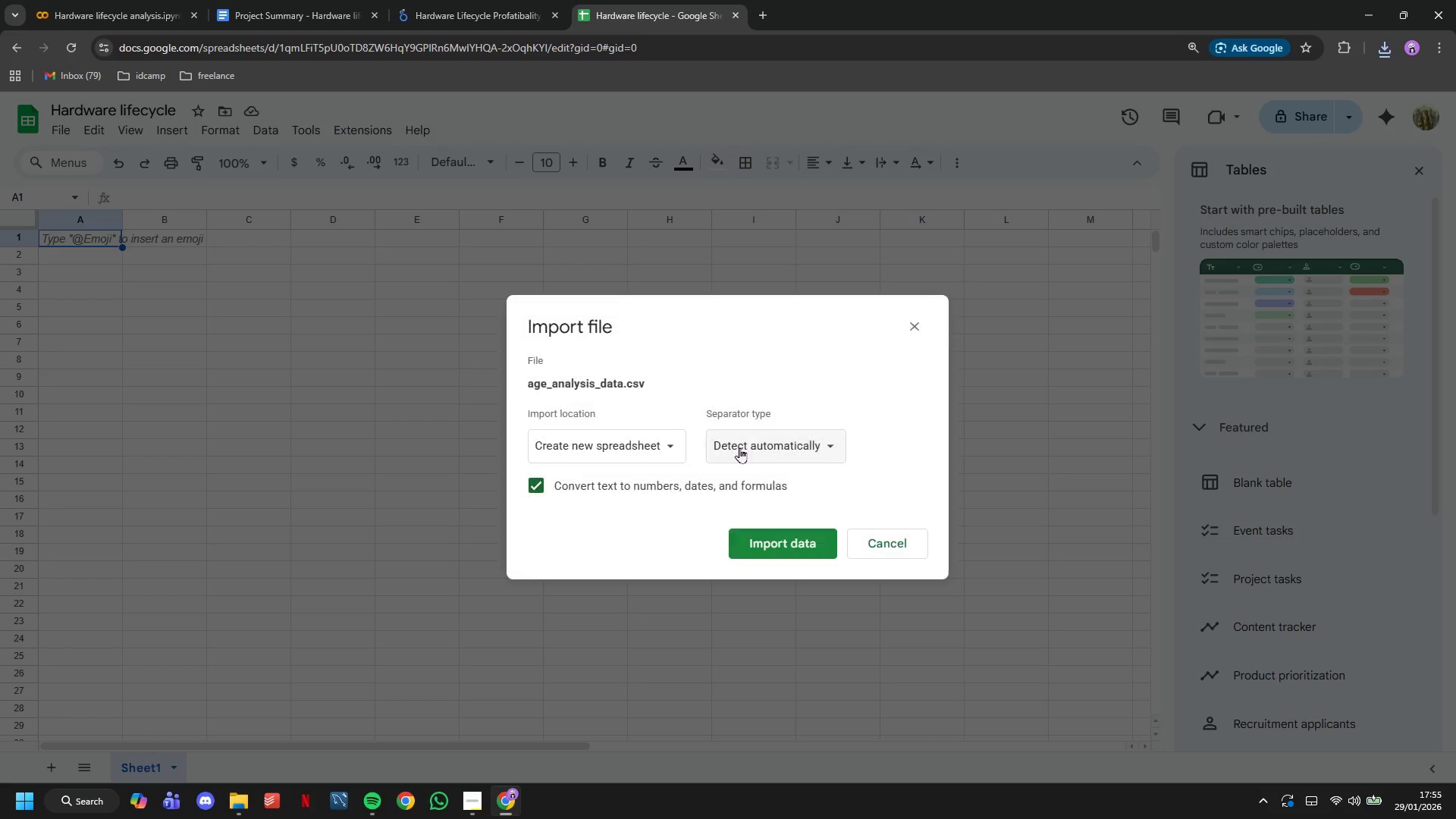 
left_click([653, 441])
 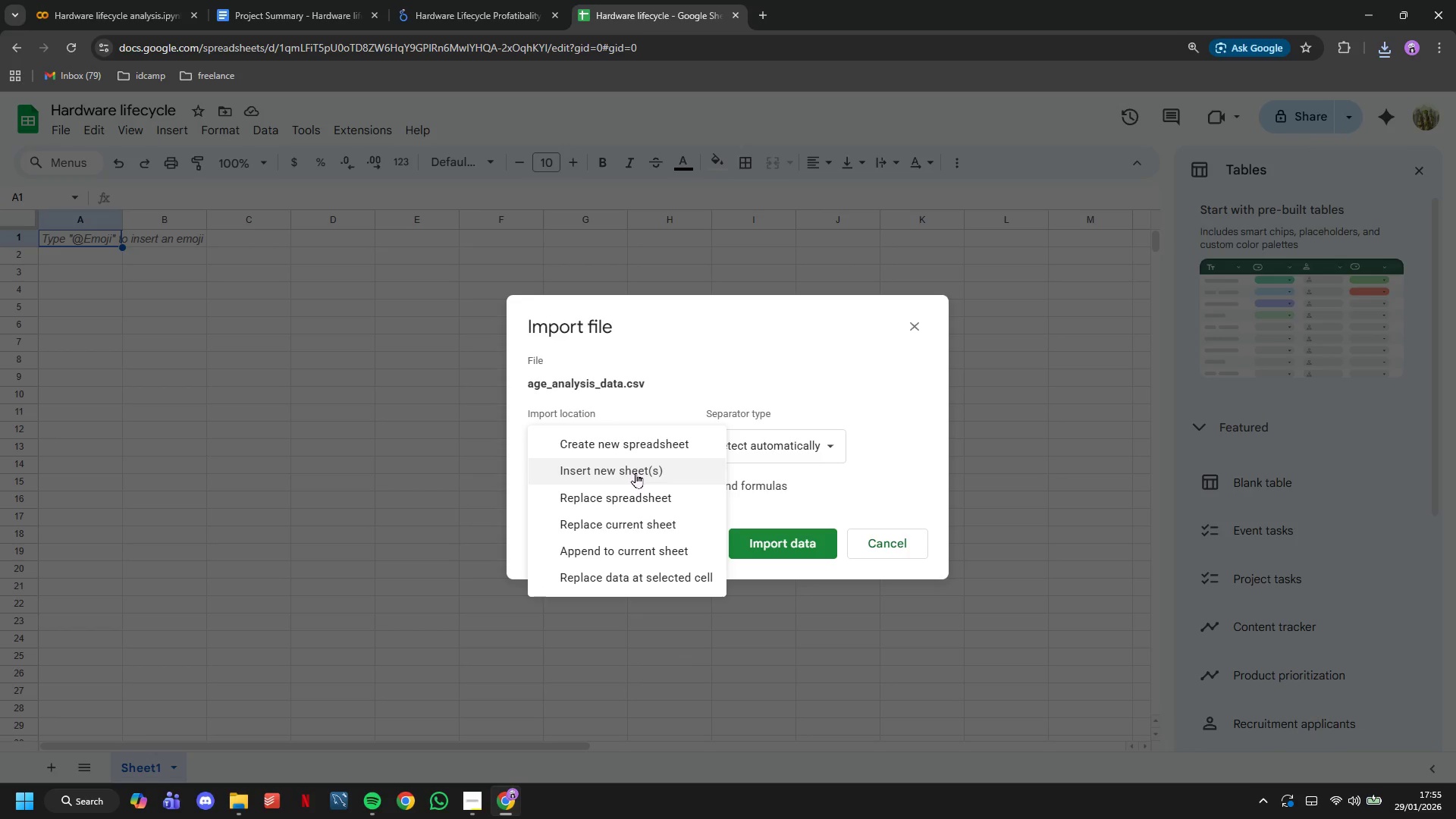 
left_click([635, 472])
 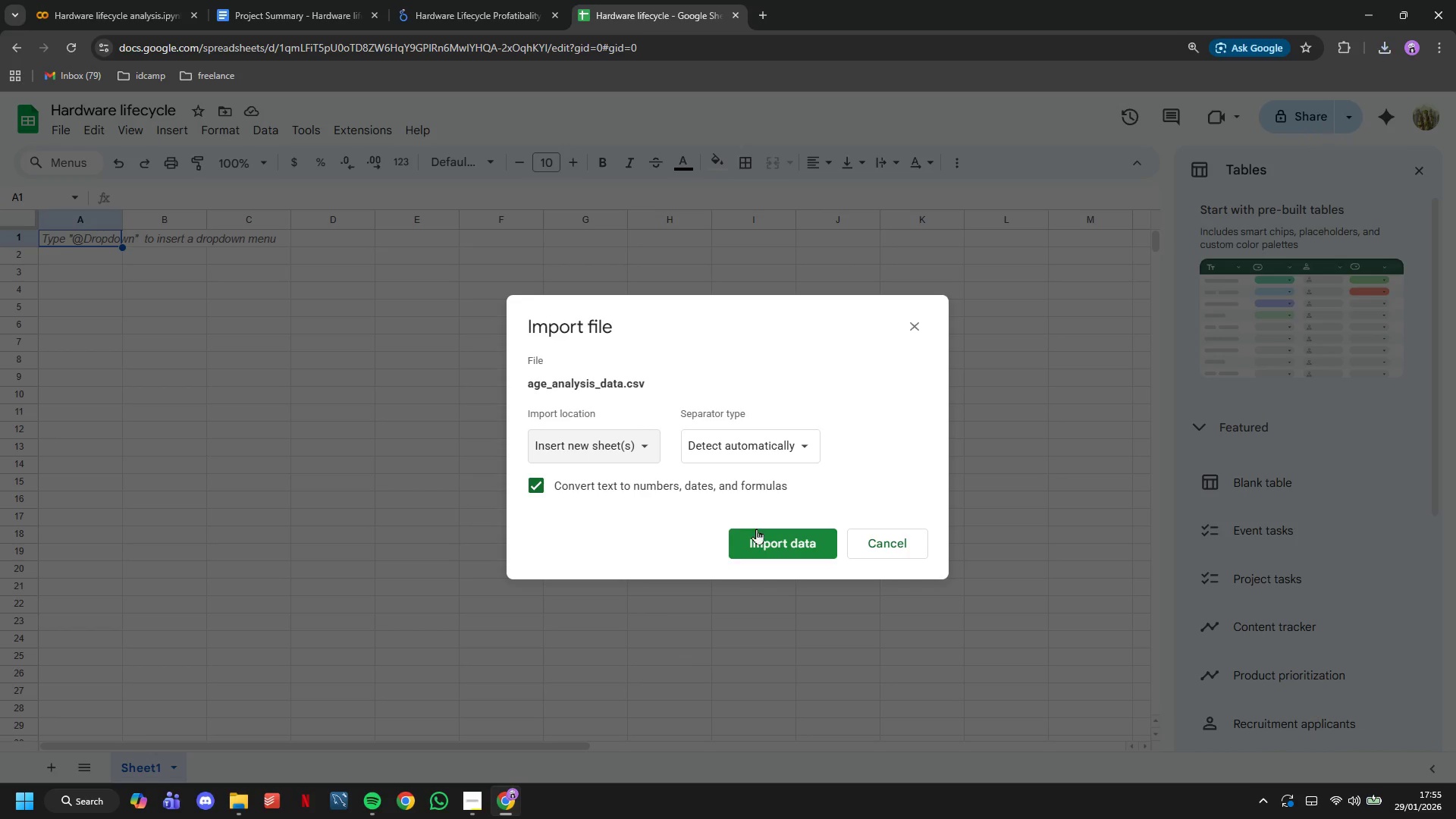 
left_click([756, 532])
 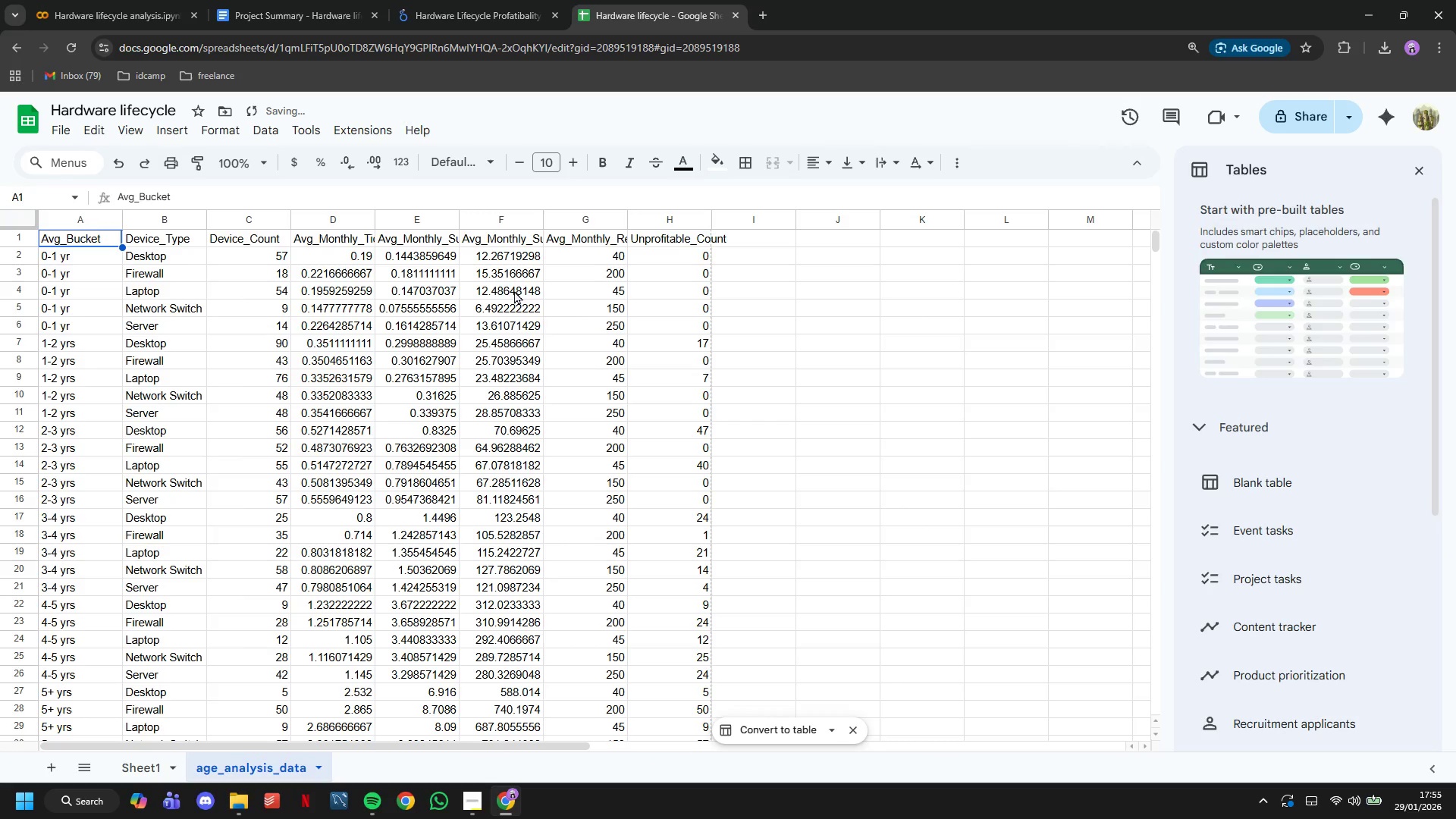 
left_click([57, 132])
 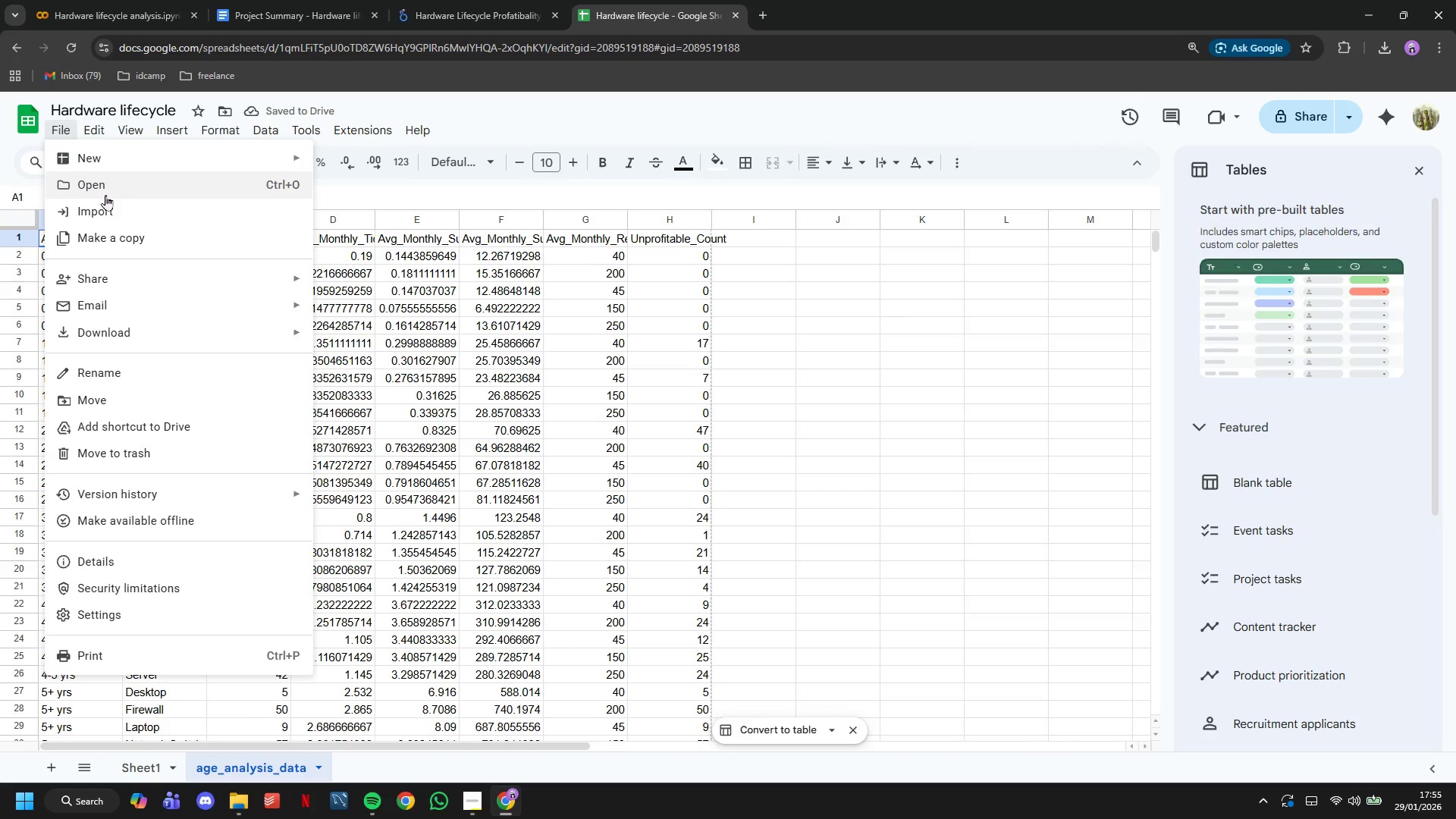 
left_click([105, 196])
 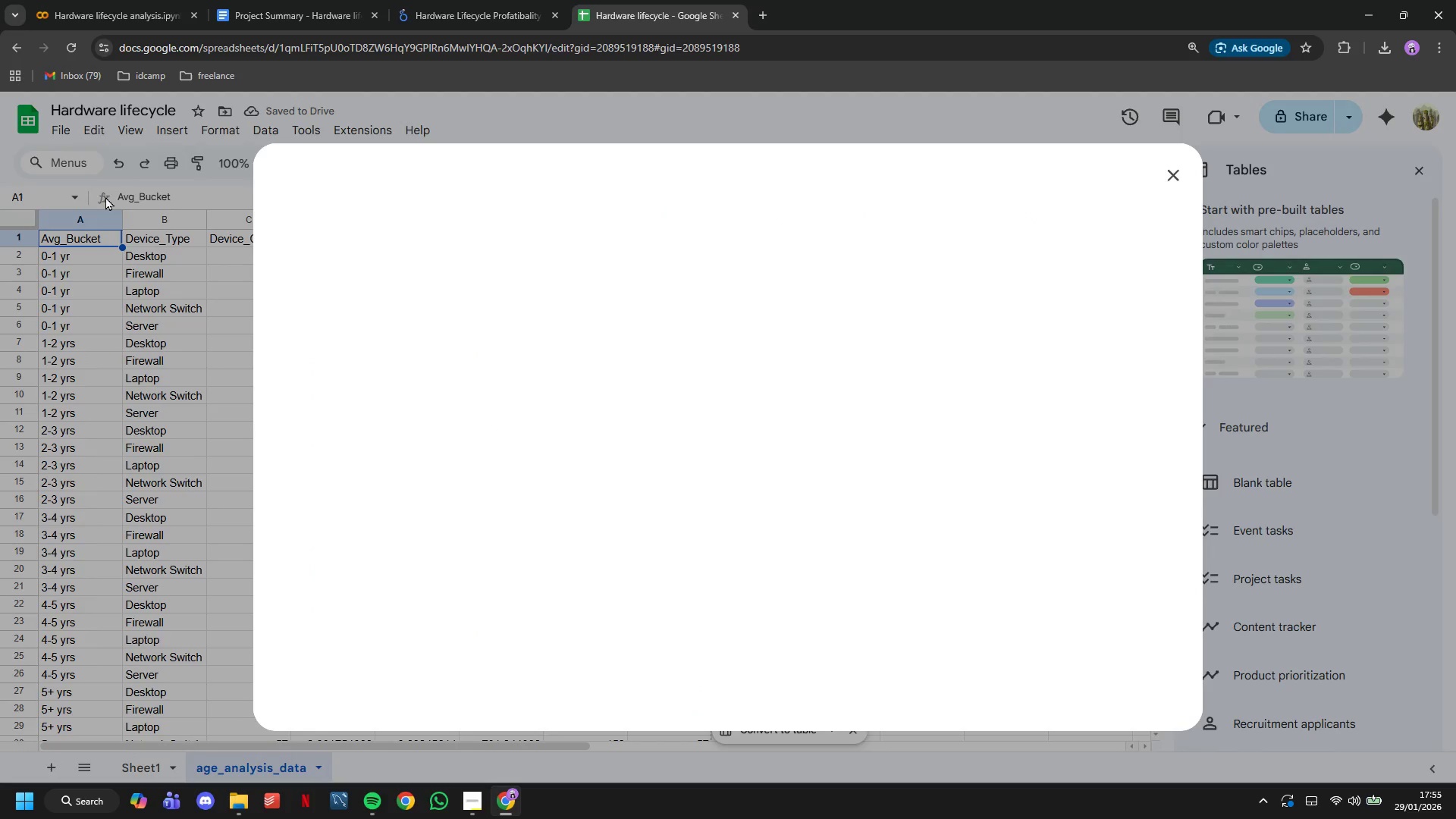 
double_click([105, 196])
 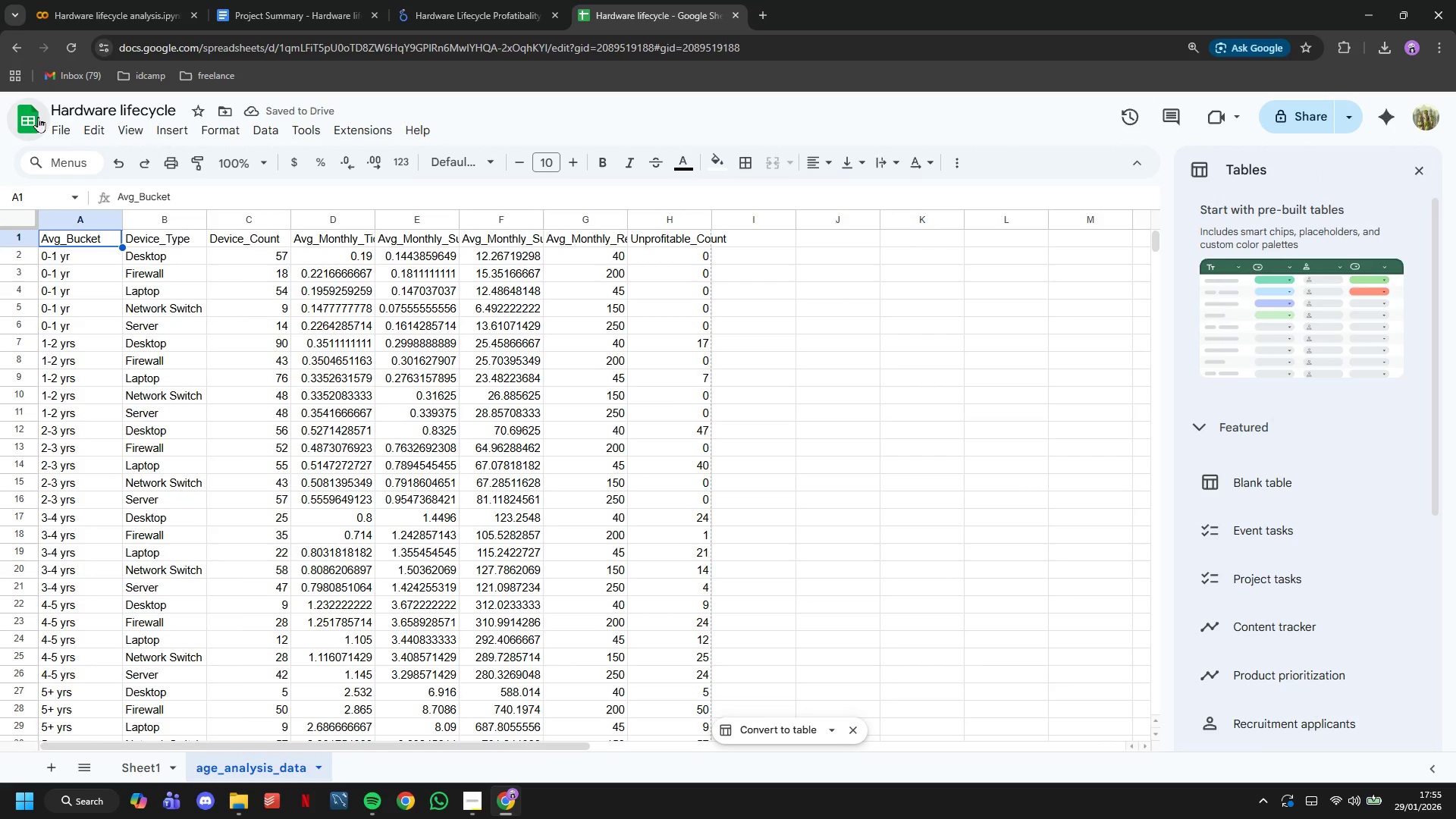 
left_click([60, 126])
 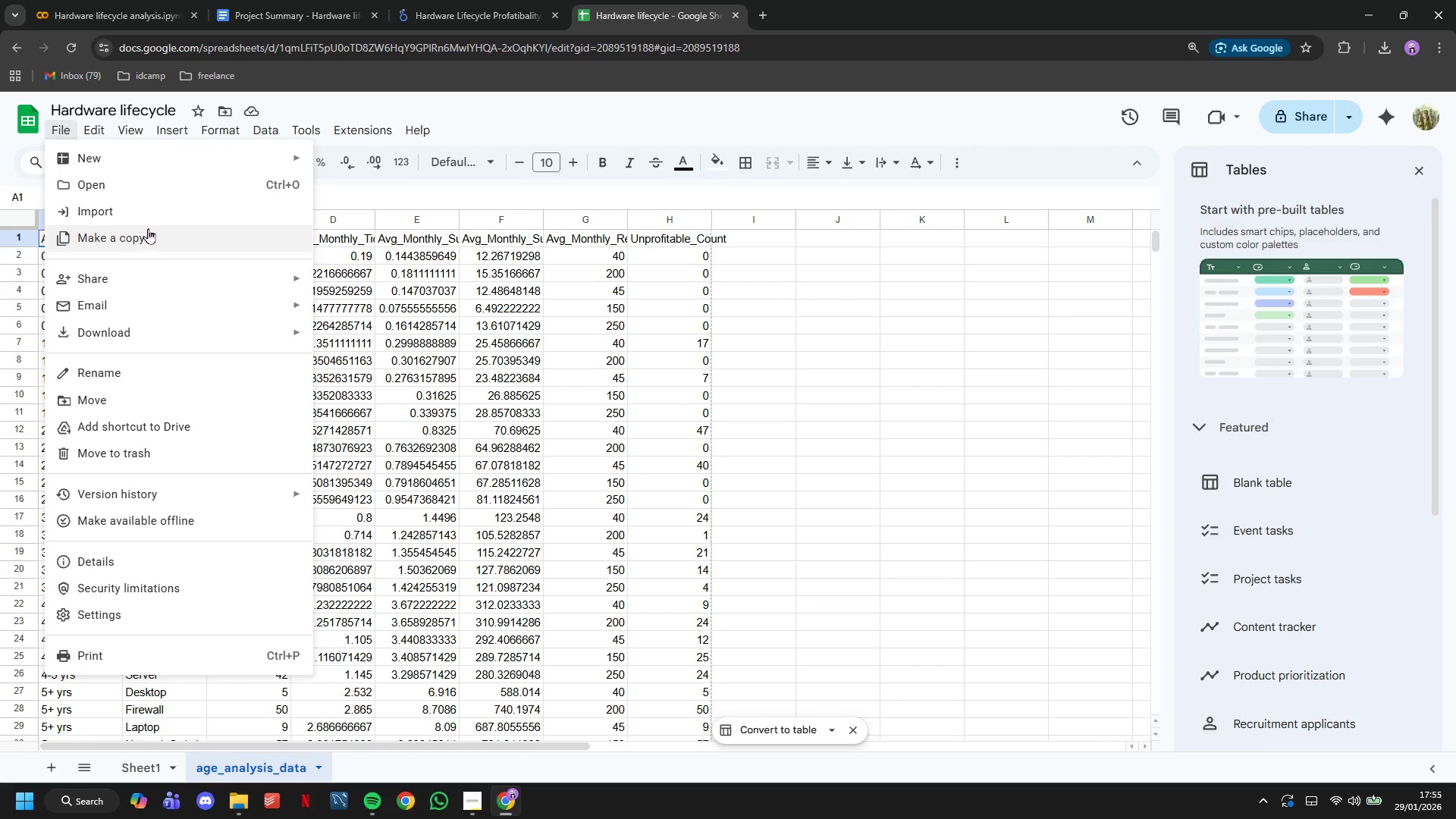 
left_click([138, 216])
 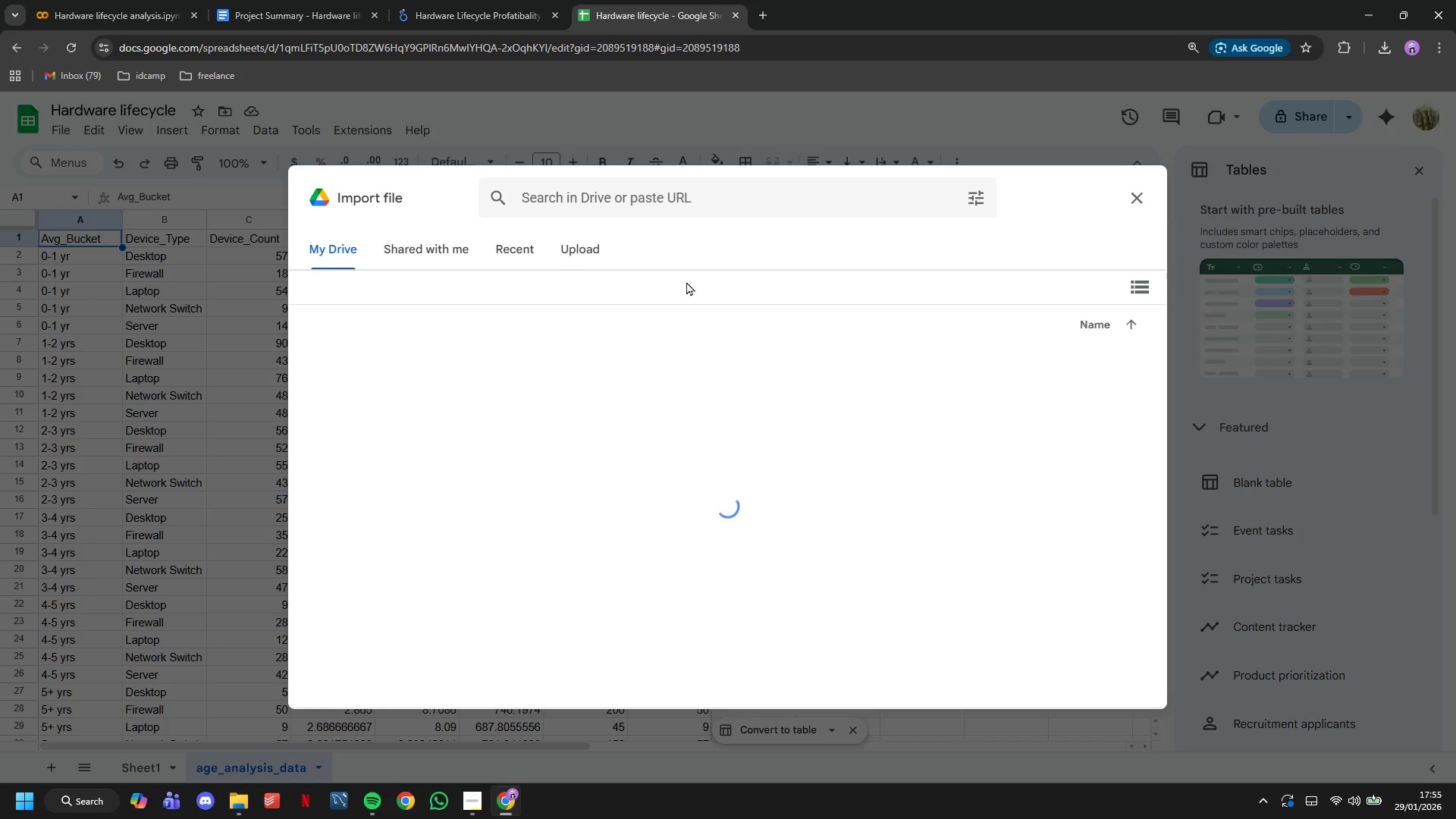 
left_click([591, 244])
 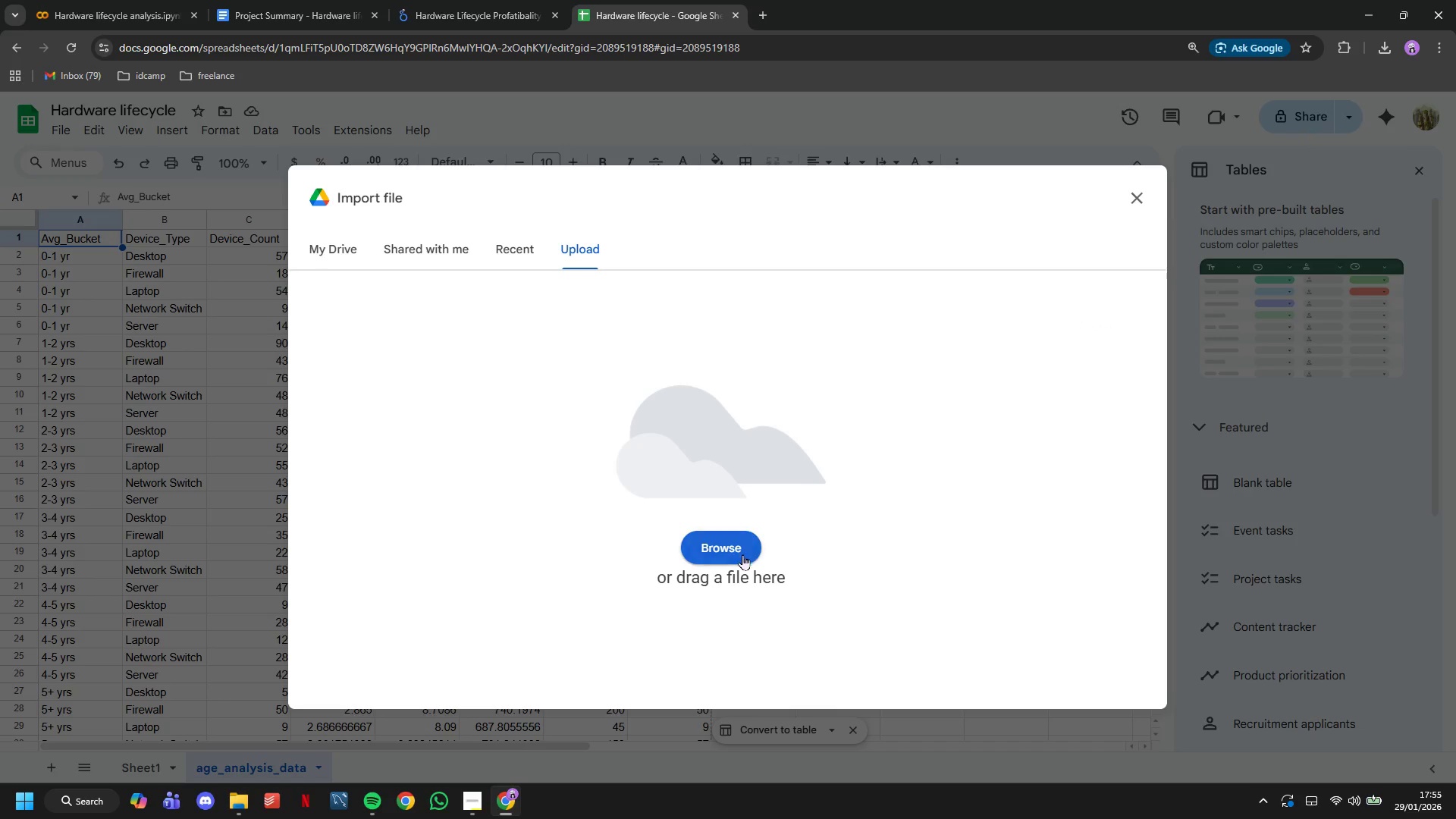 
left_click([742, 556])
 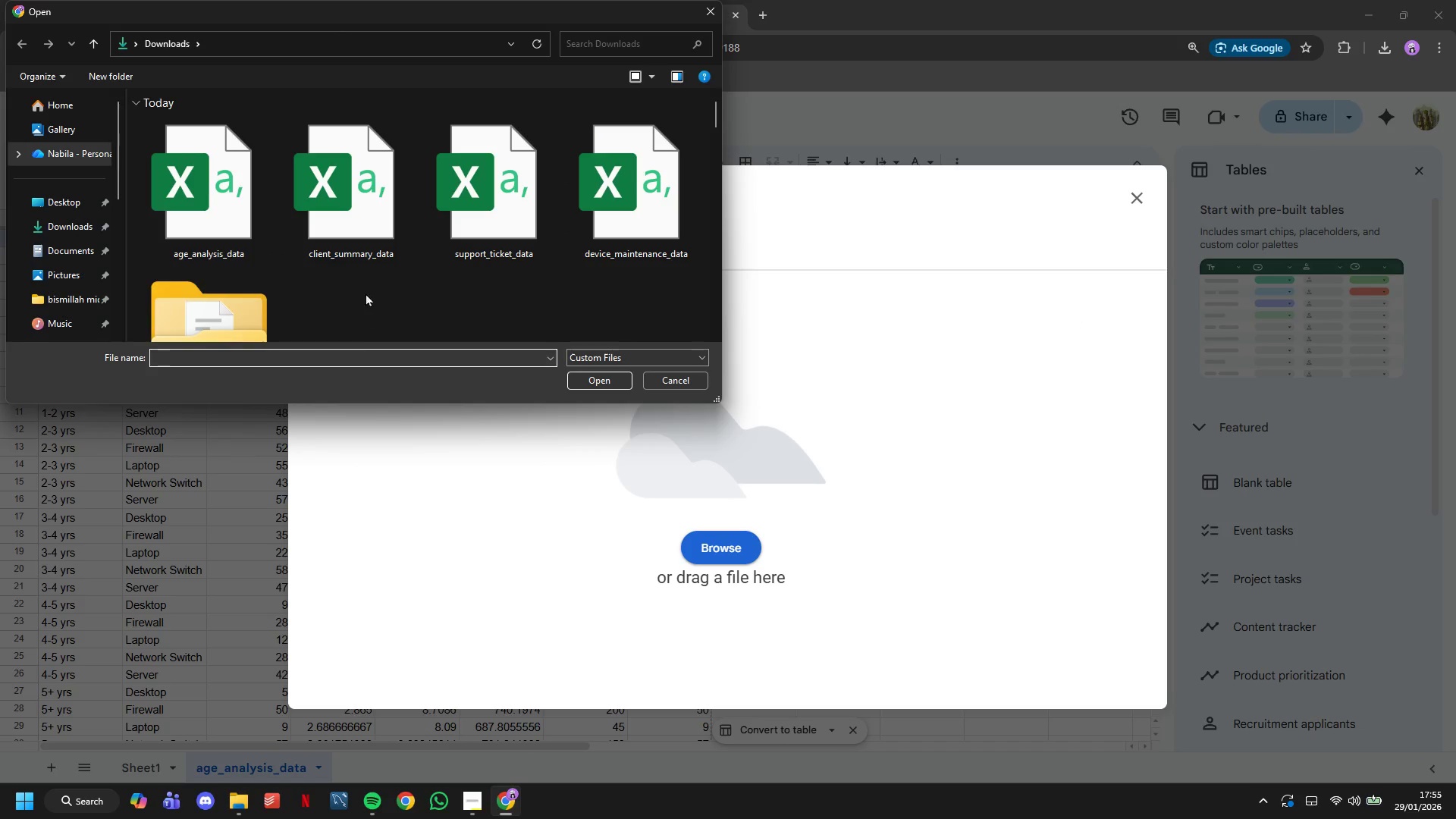 
double_click([348, 212])
 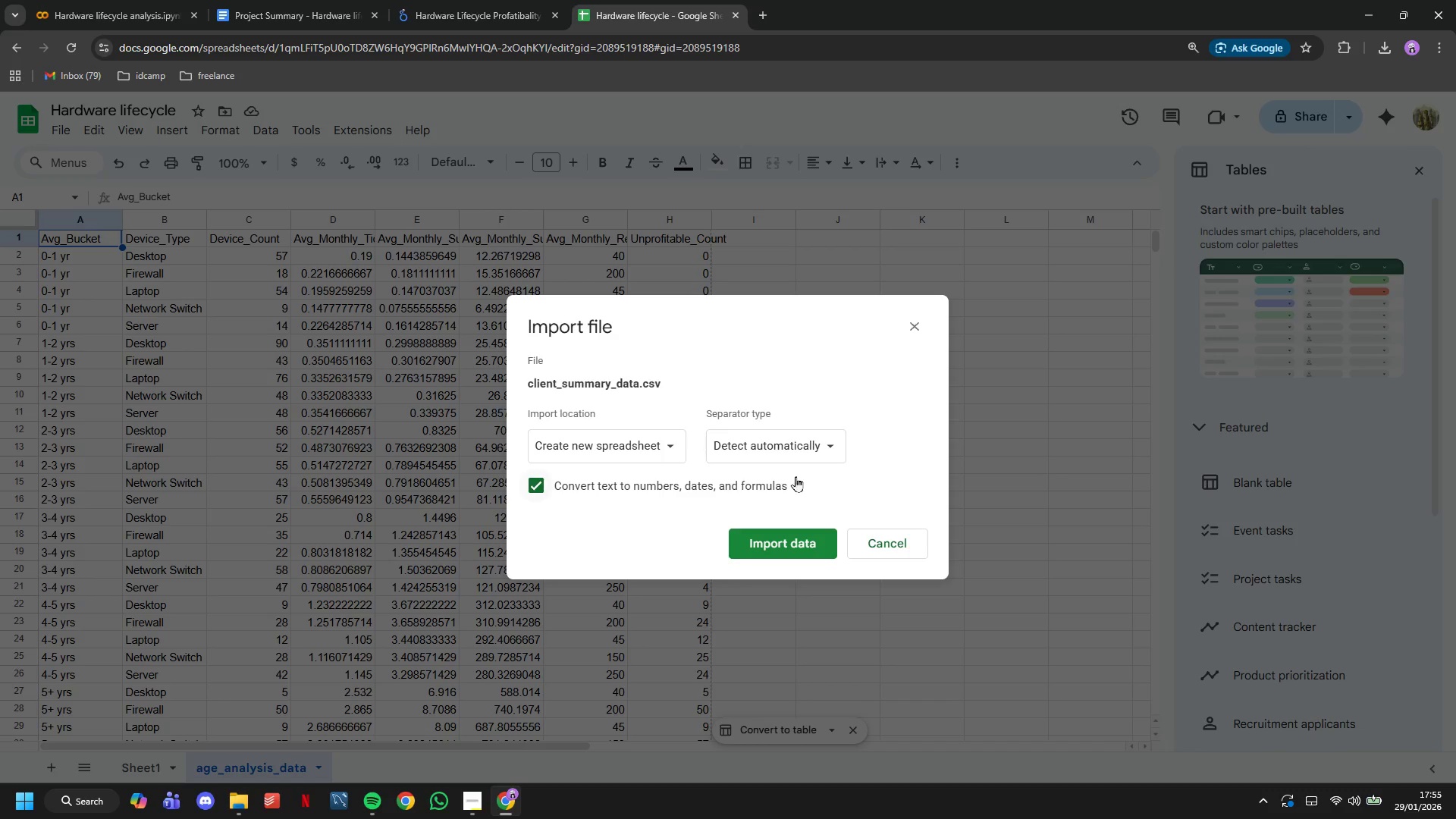 
left_click([628, 450])
 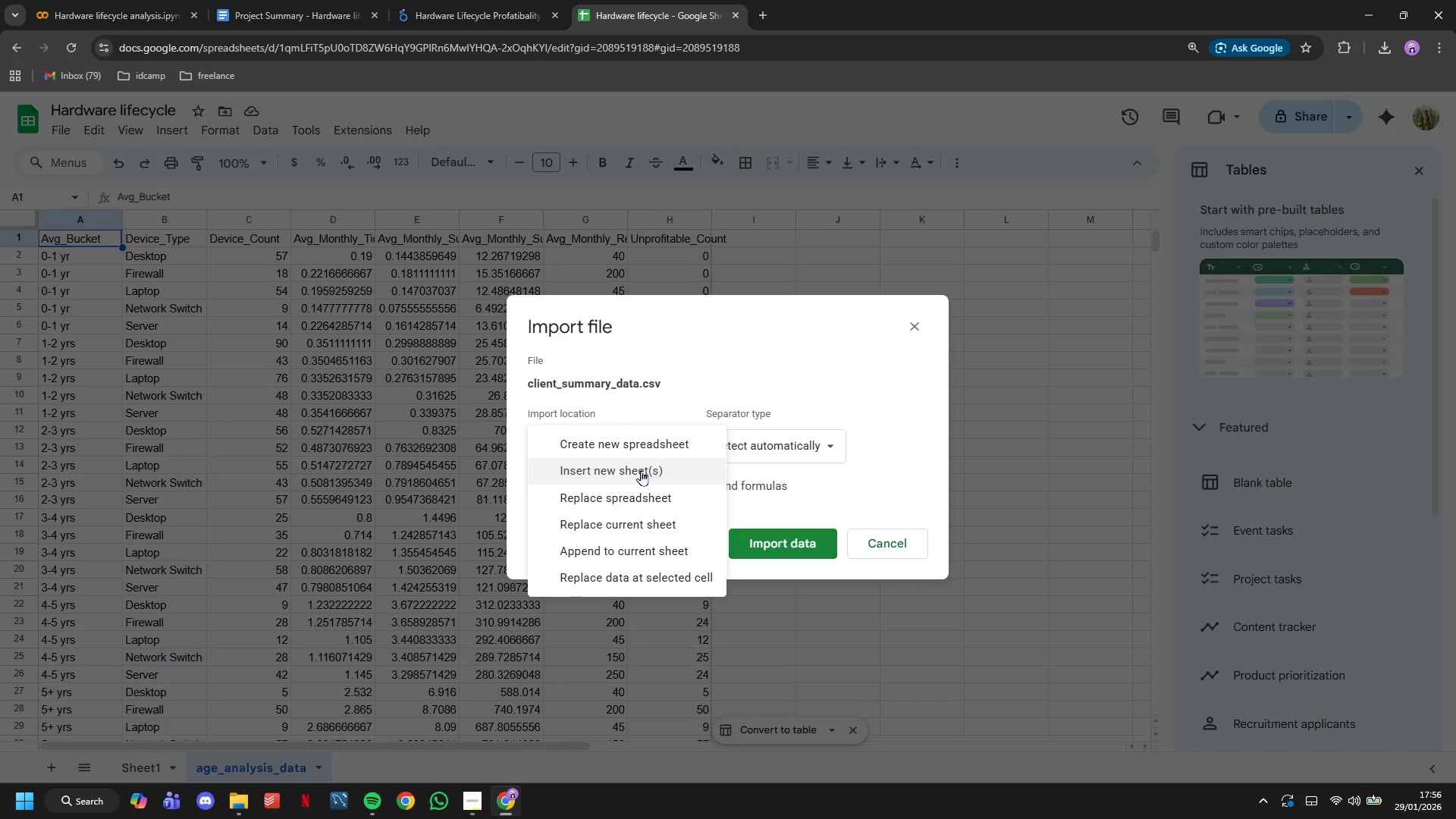 
left_click([641, 470])
 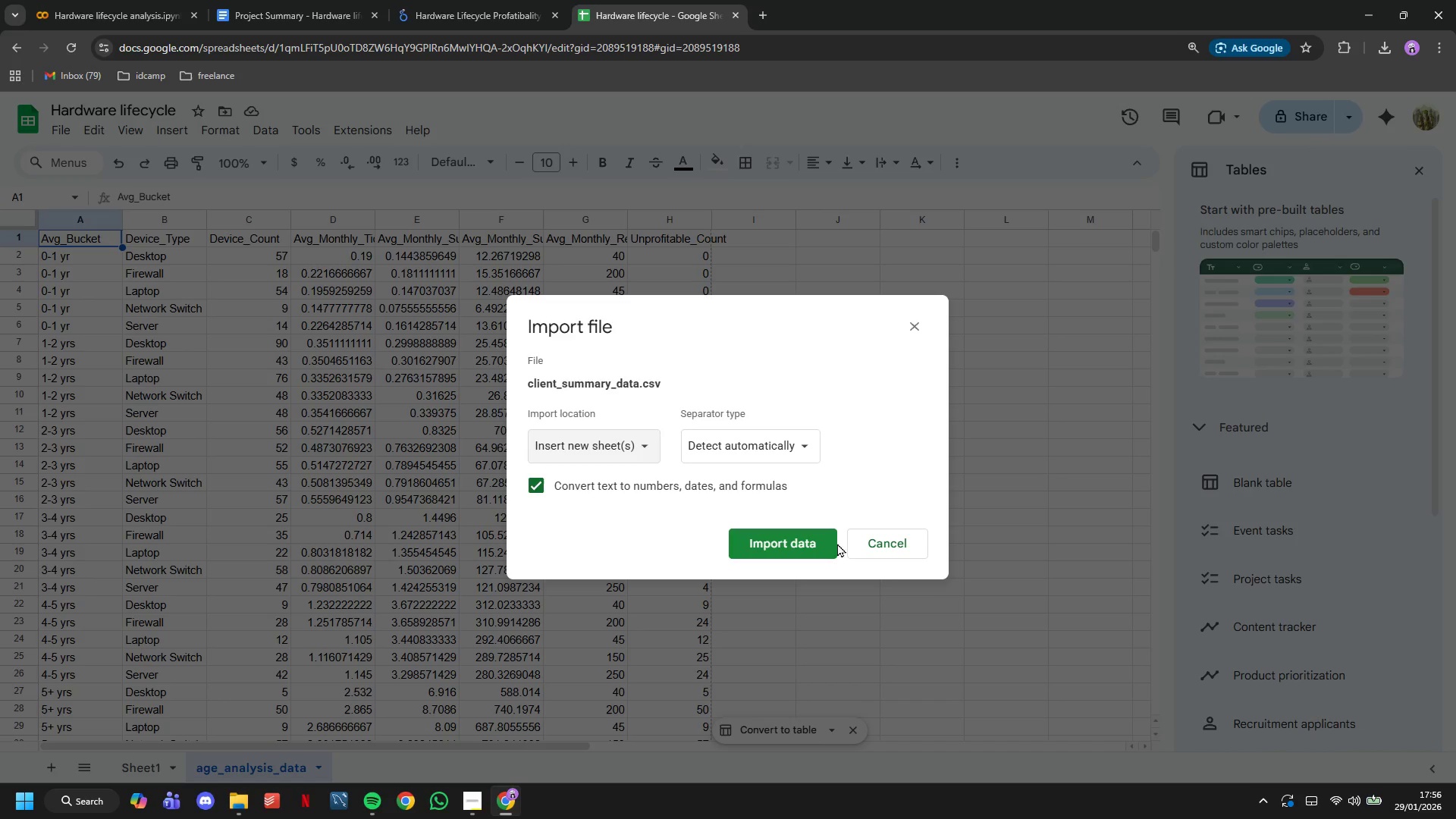 
left_click([825, 543])
 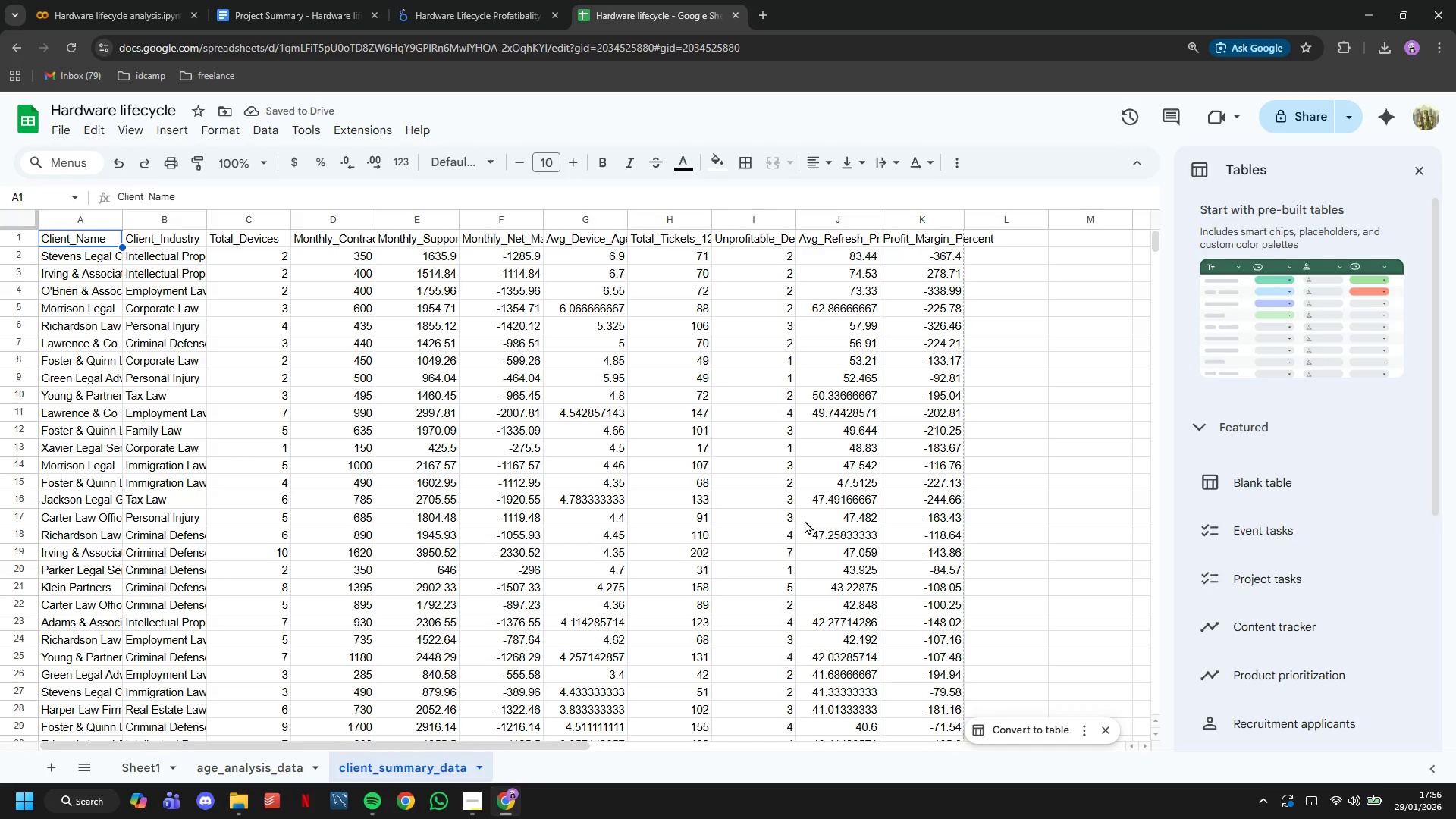 
wait(7.12)
 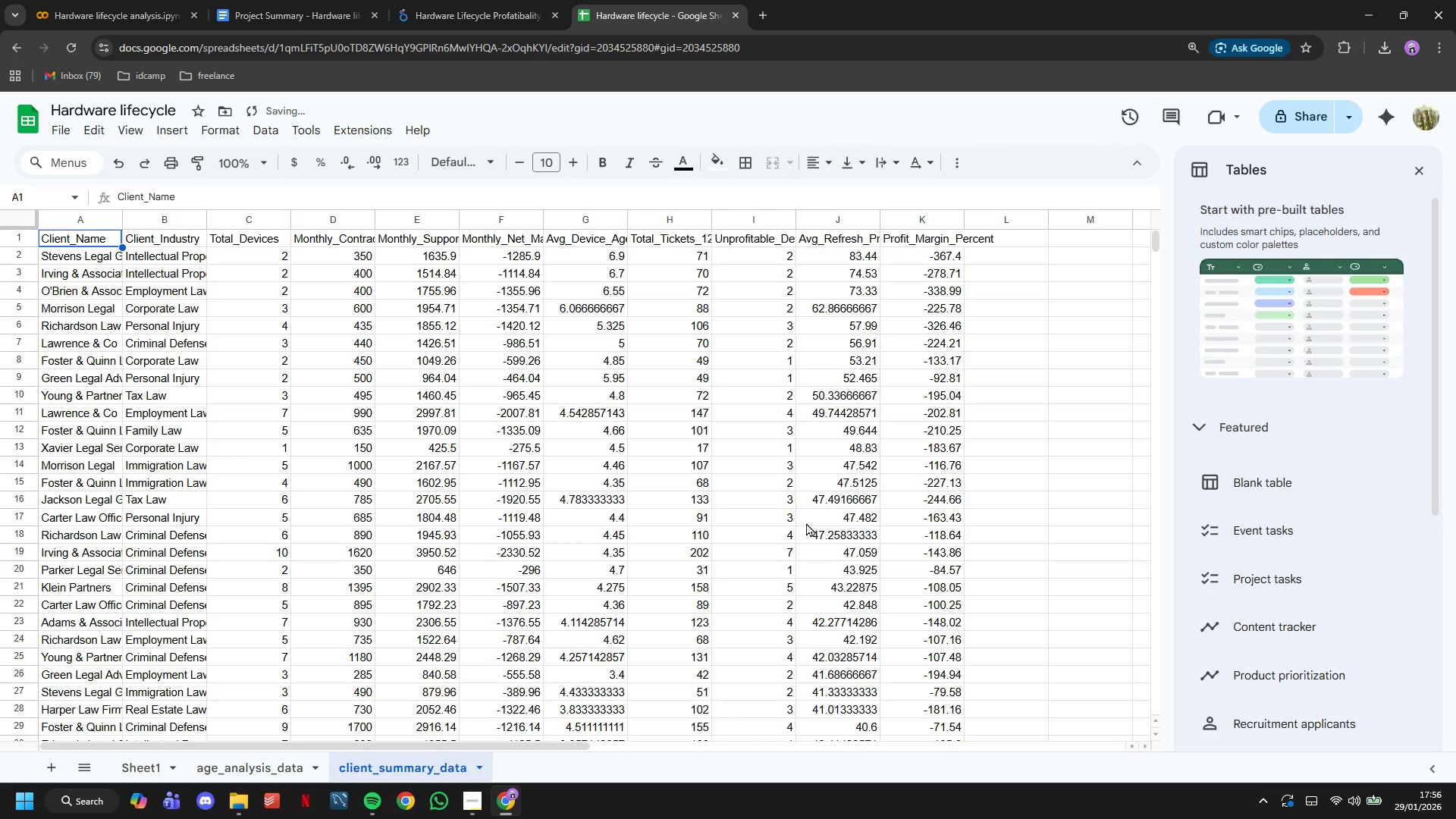 
left_click([61, 128])
 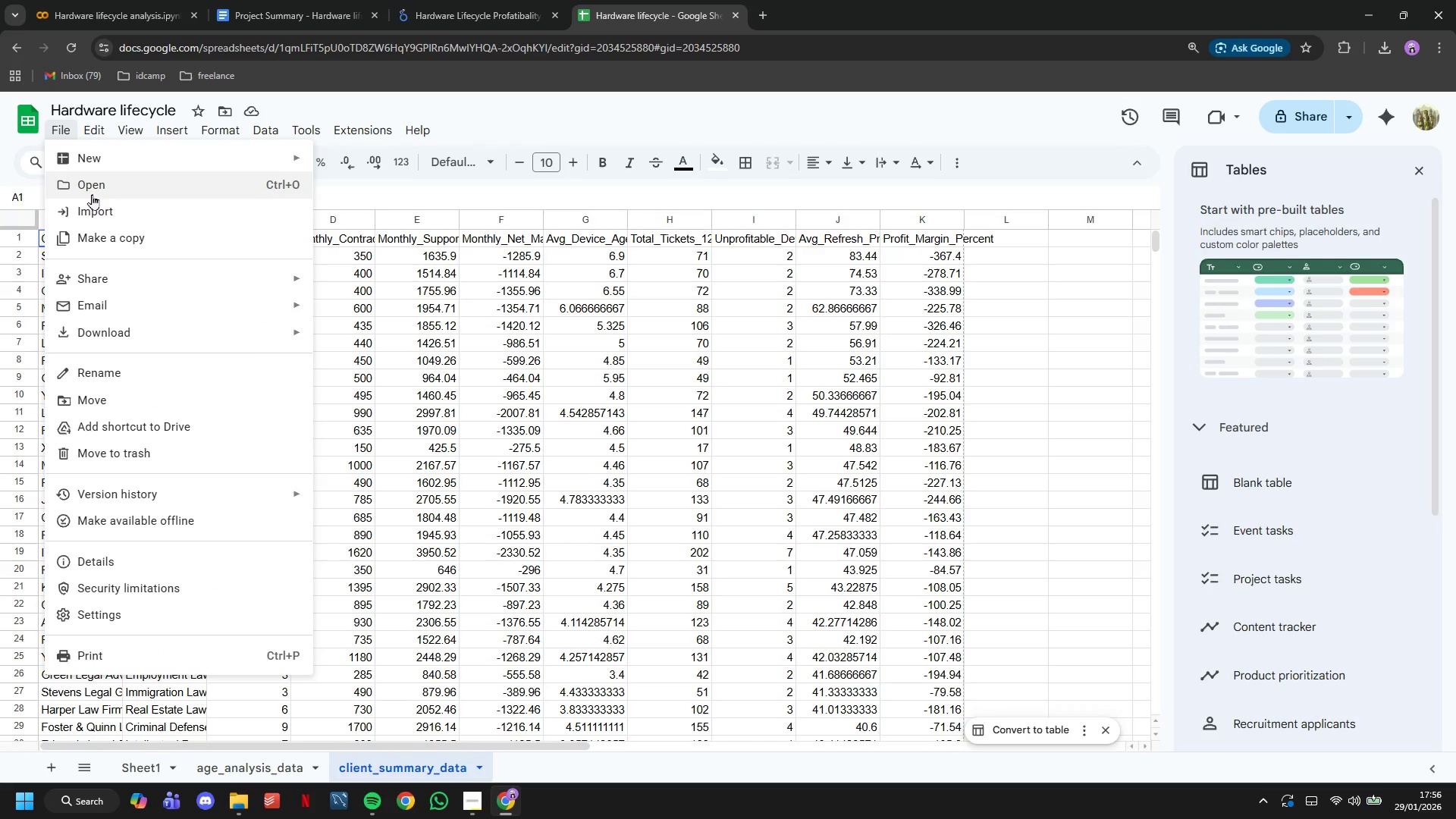 
left_click([93, 199])
 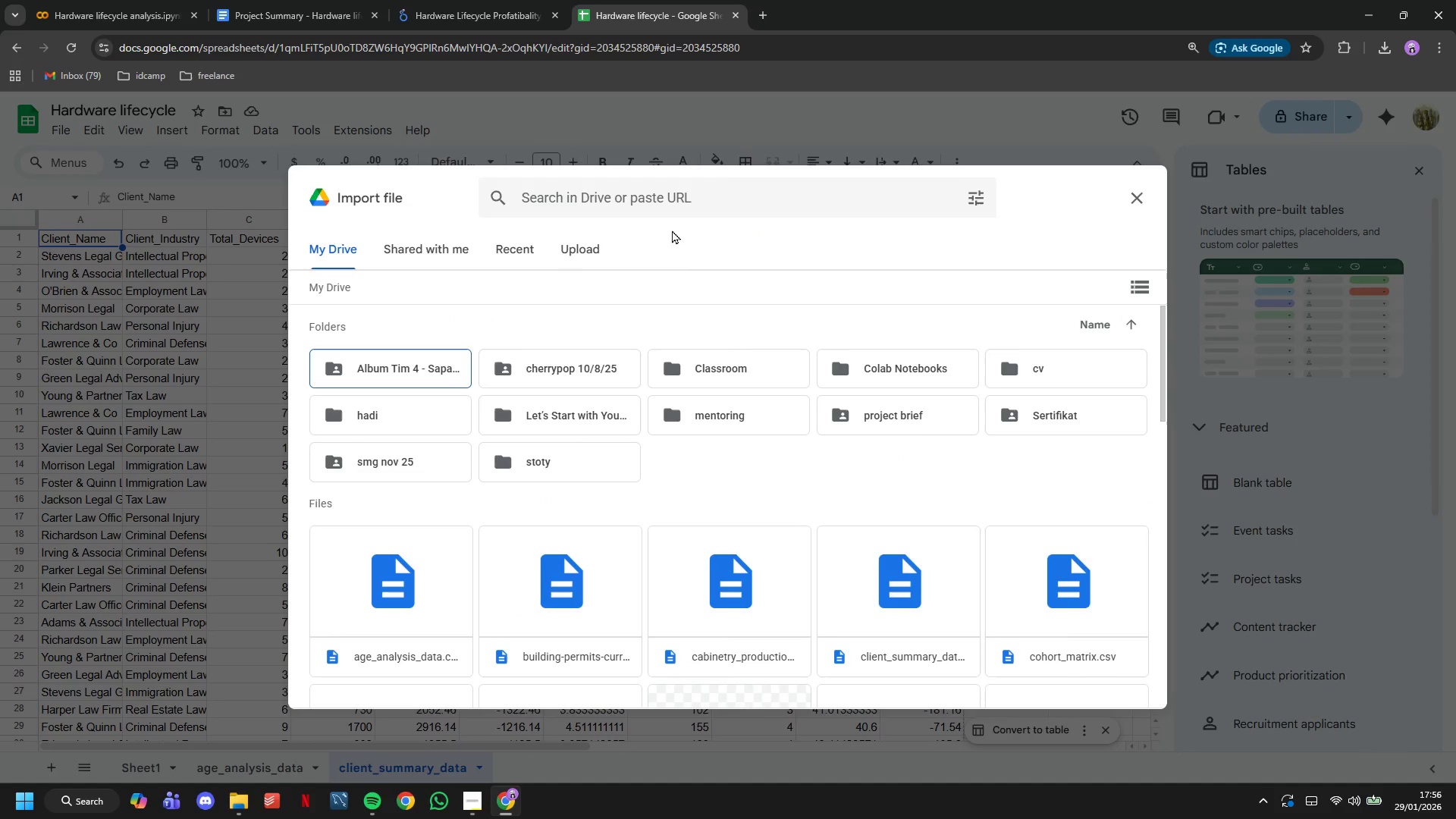 
left_click([594, 245])
 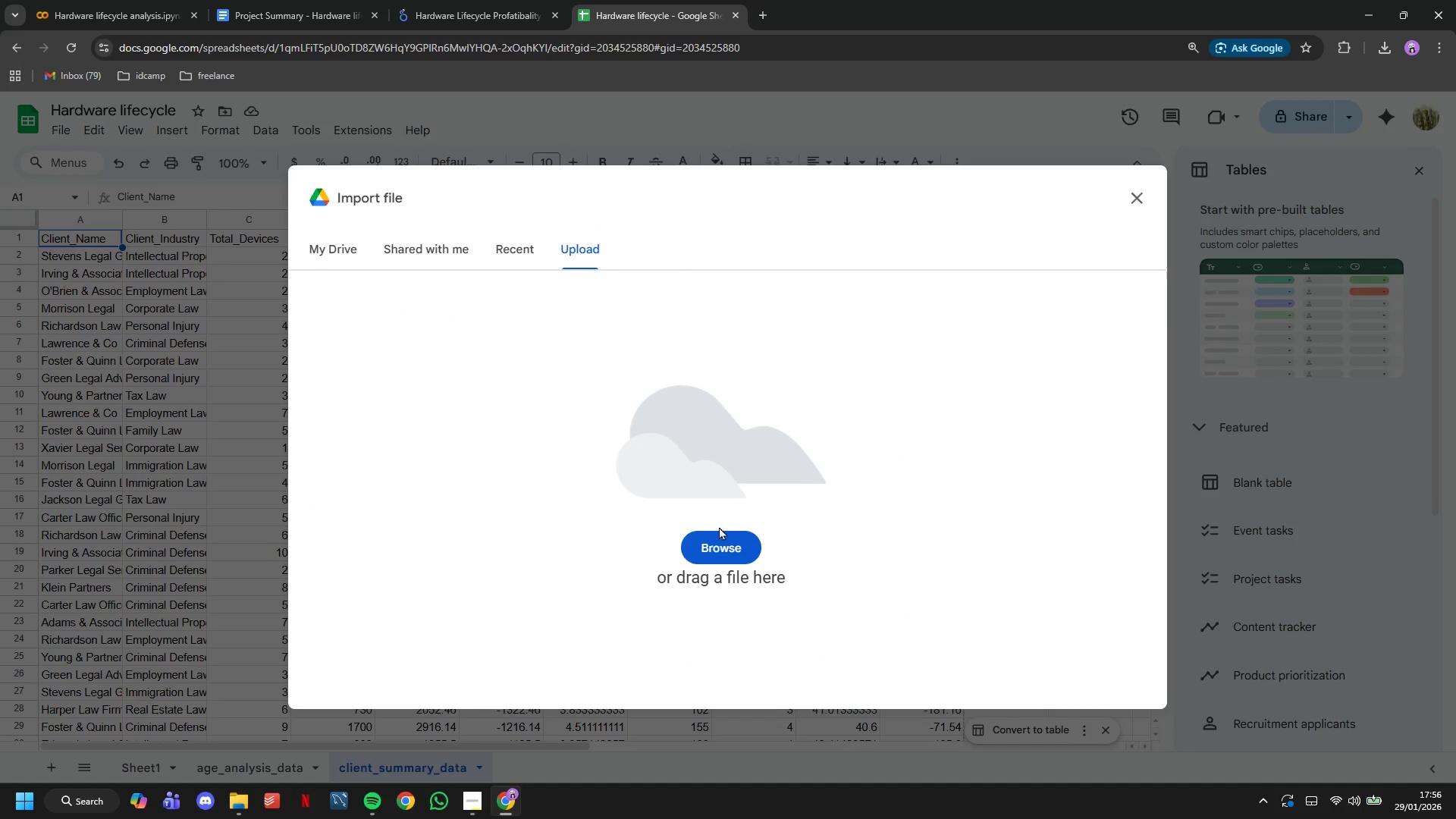 
left_click([720, 535])
 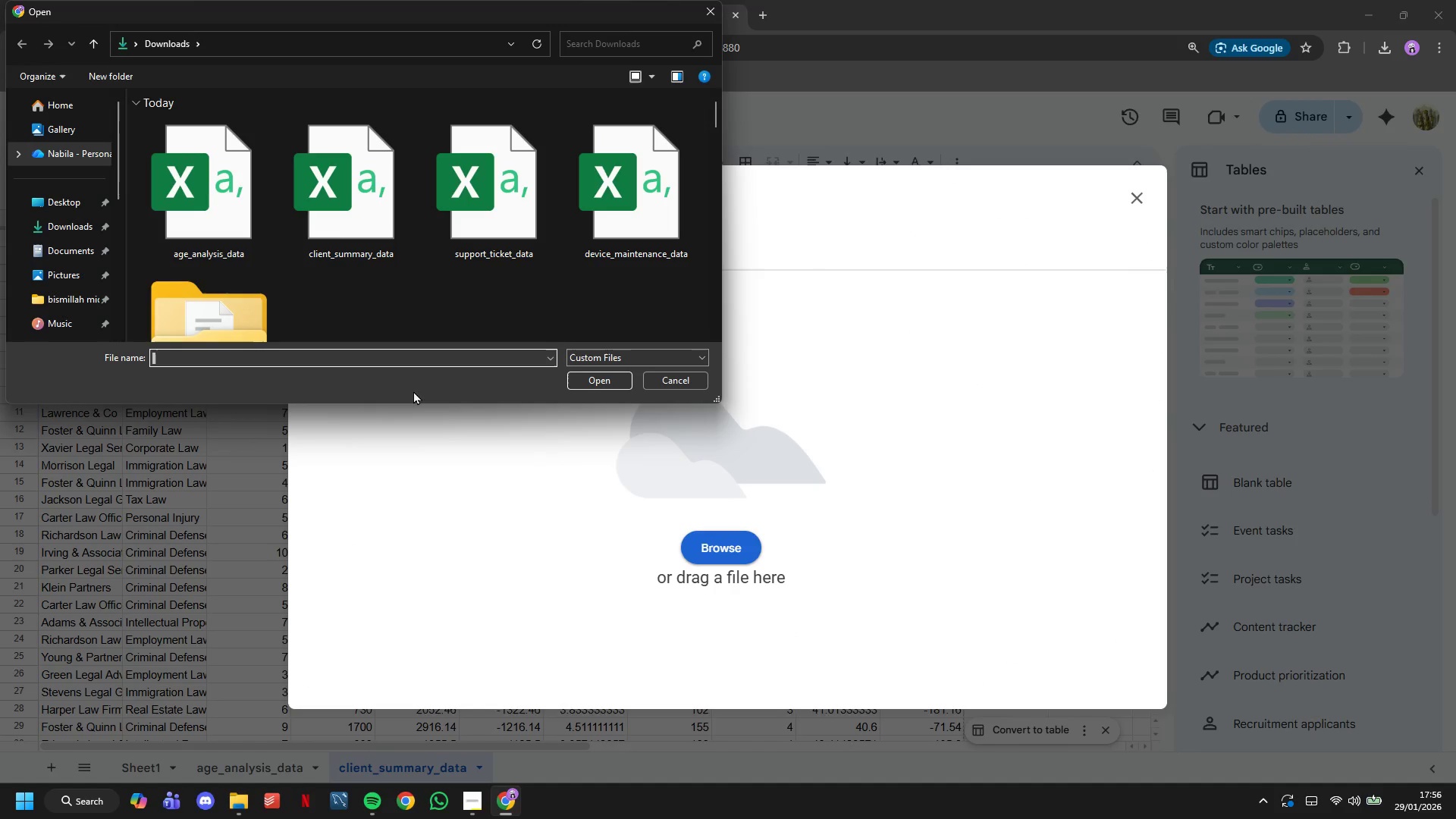 
wait(8.88)
 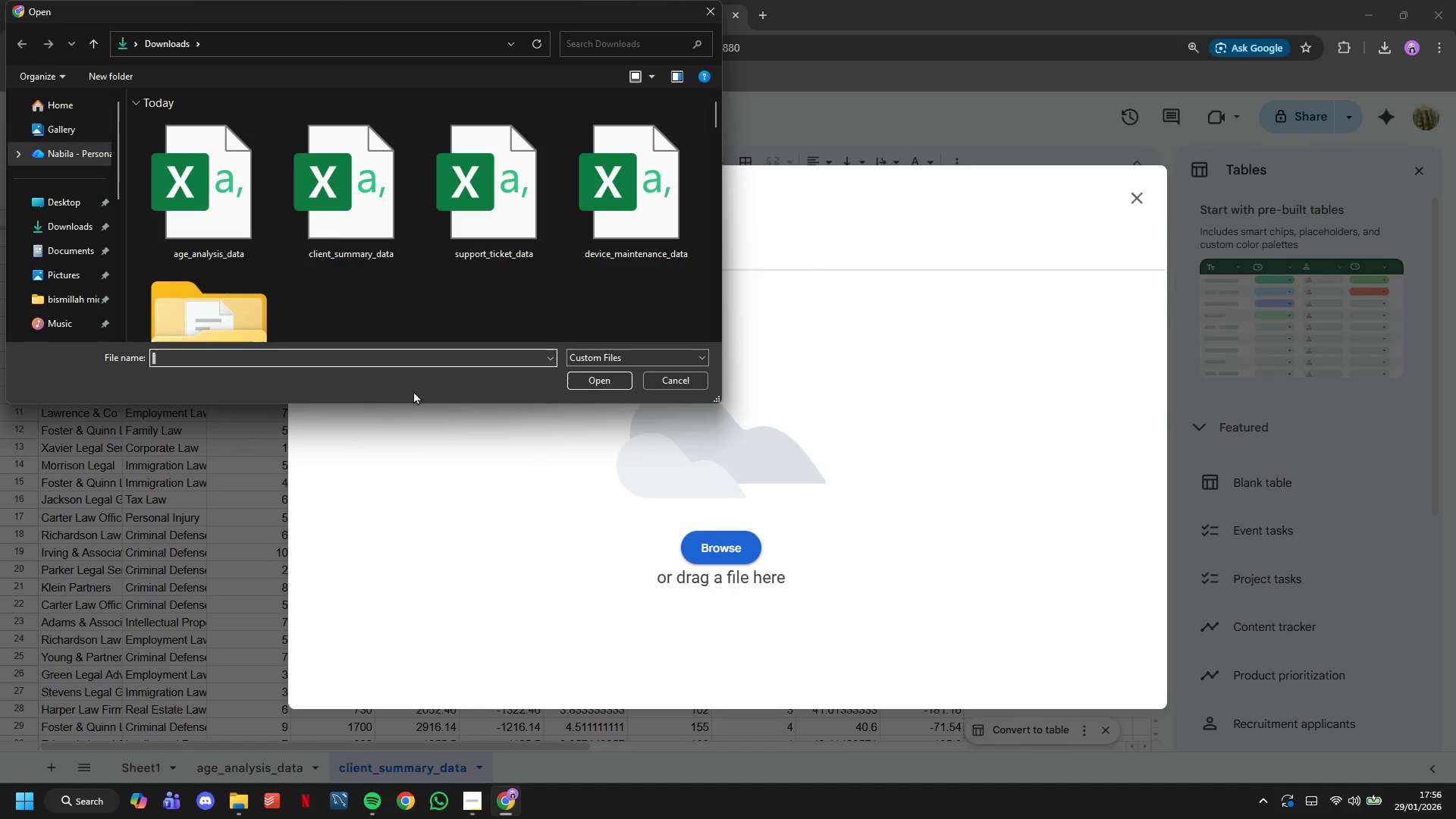 
double_click([488, 247])
 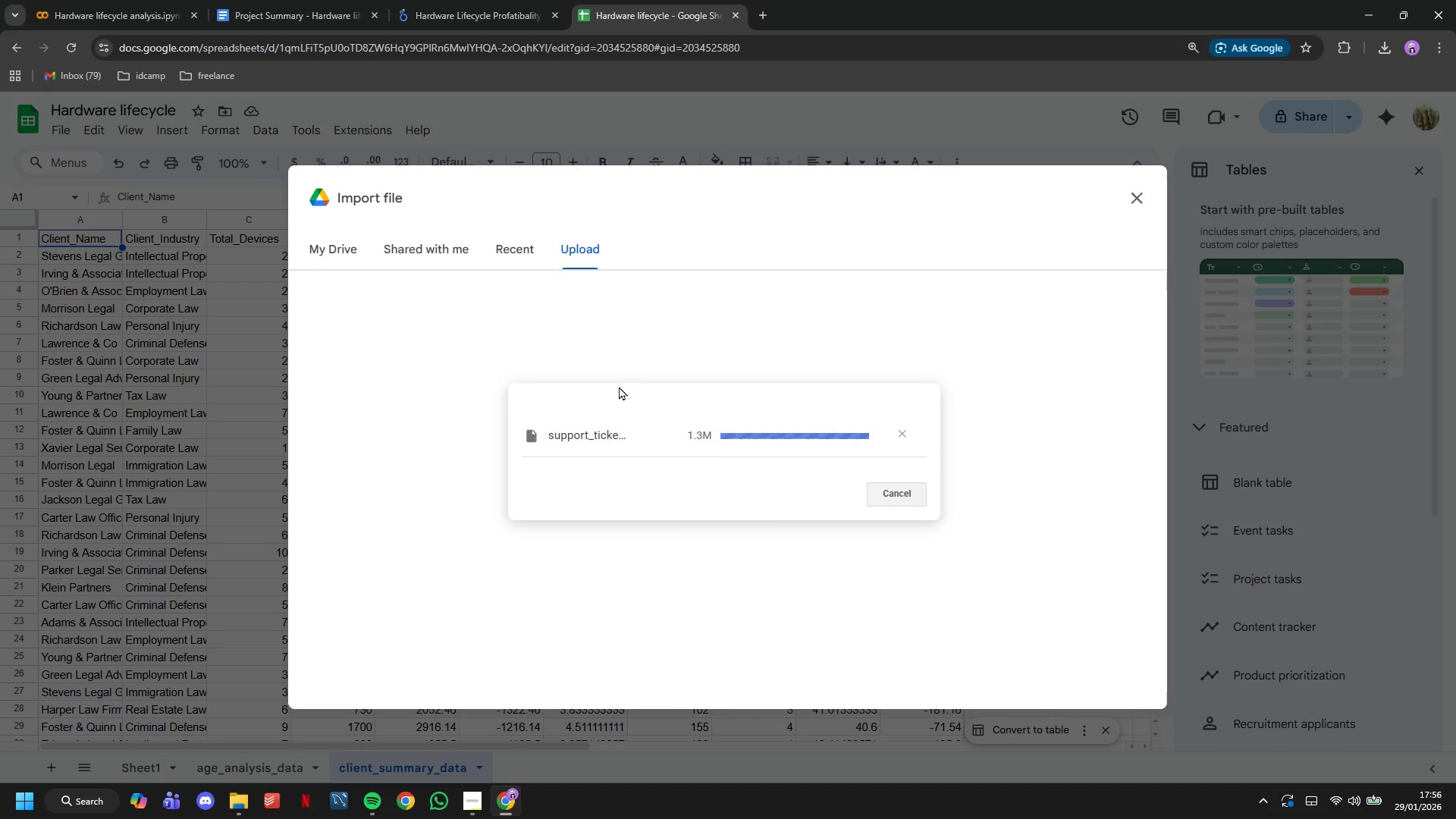 
left_click([652, 444])
 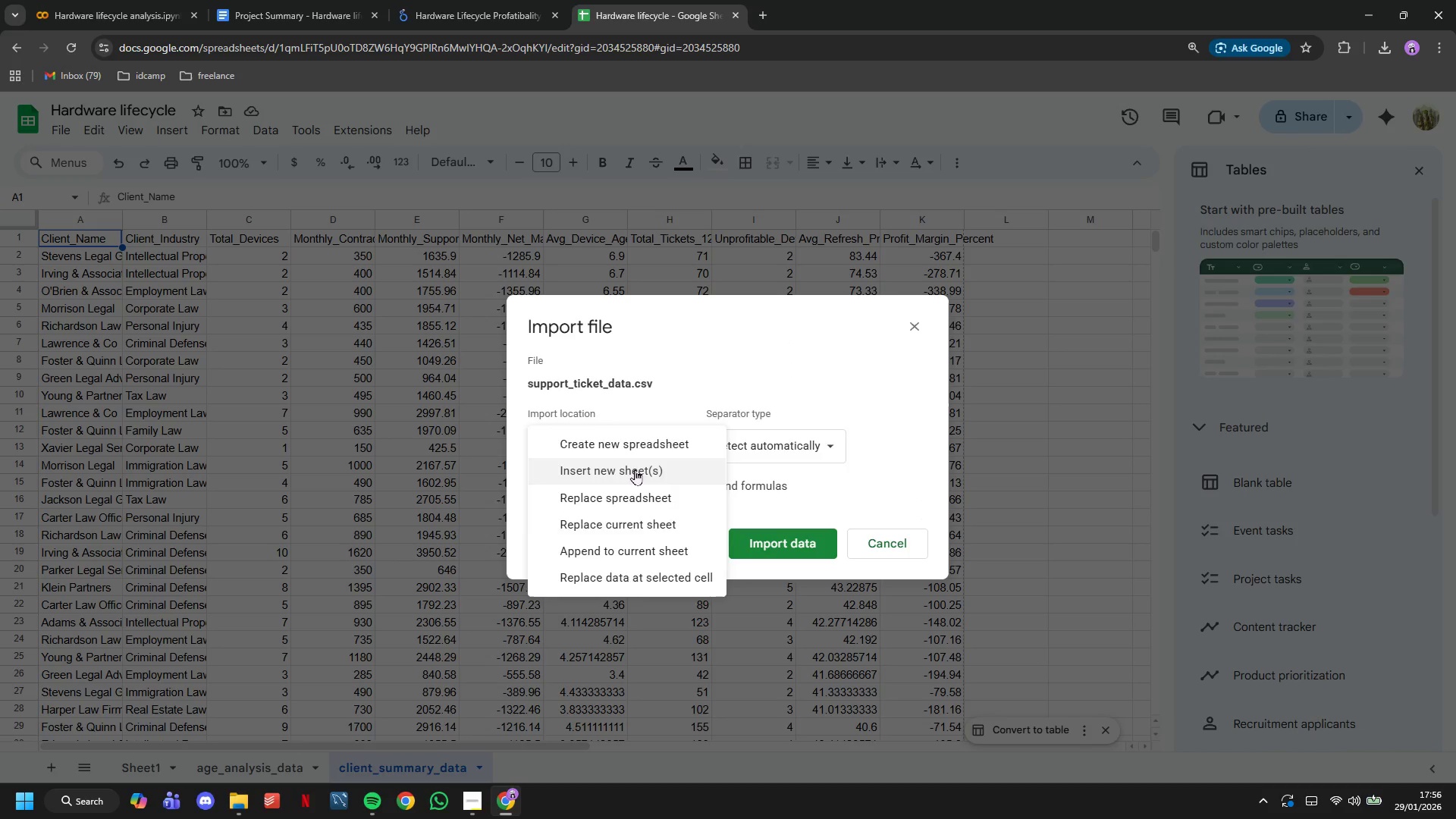 
left_click([635, 469])
 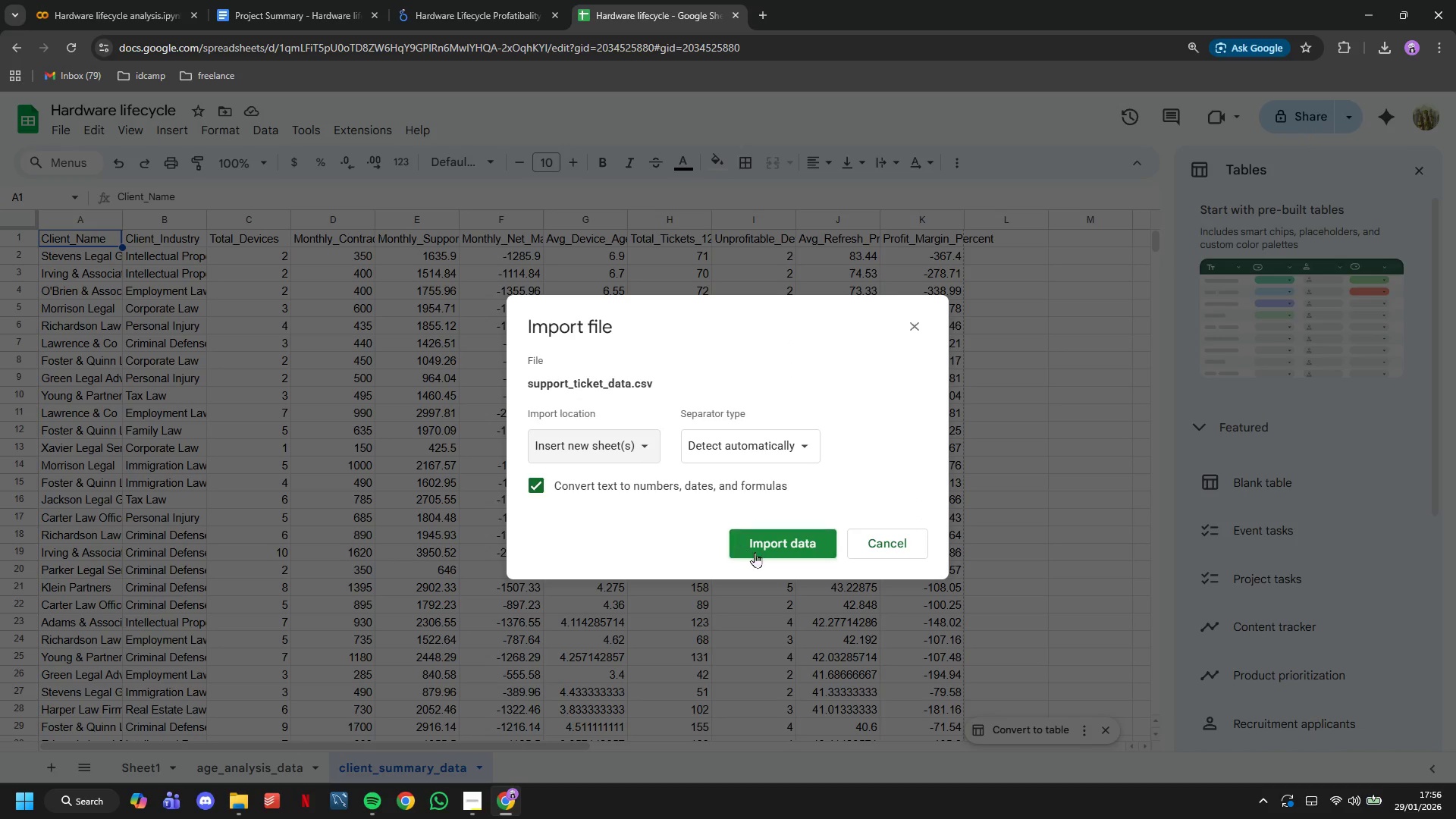 
left_click([755, 552])
 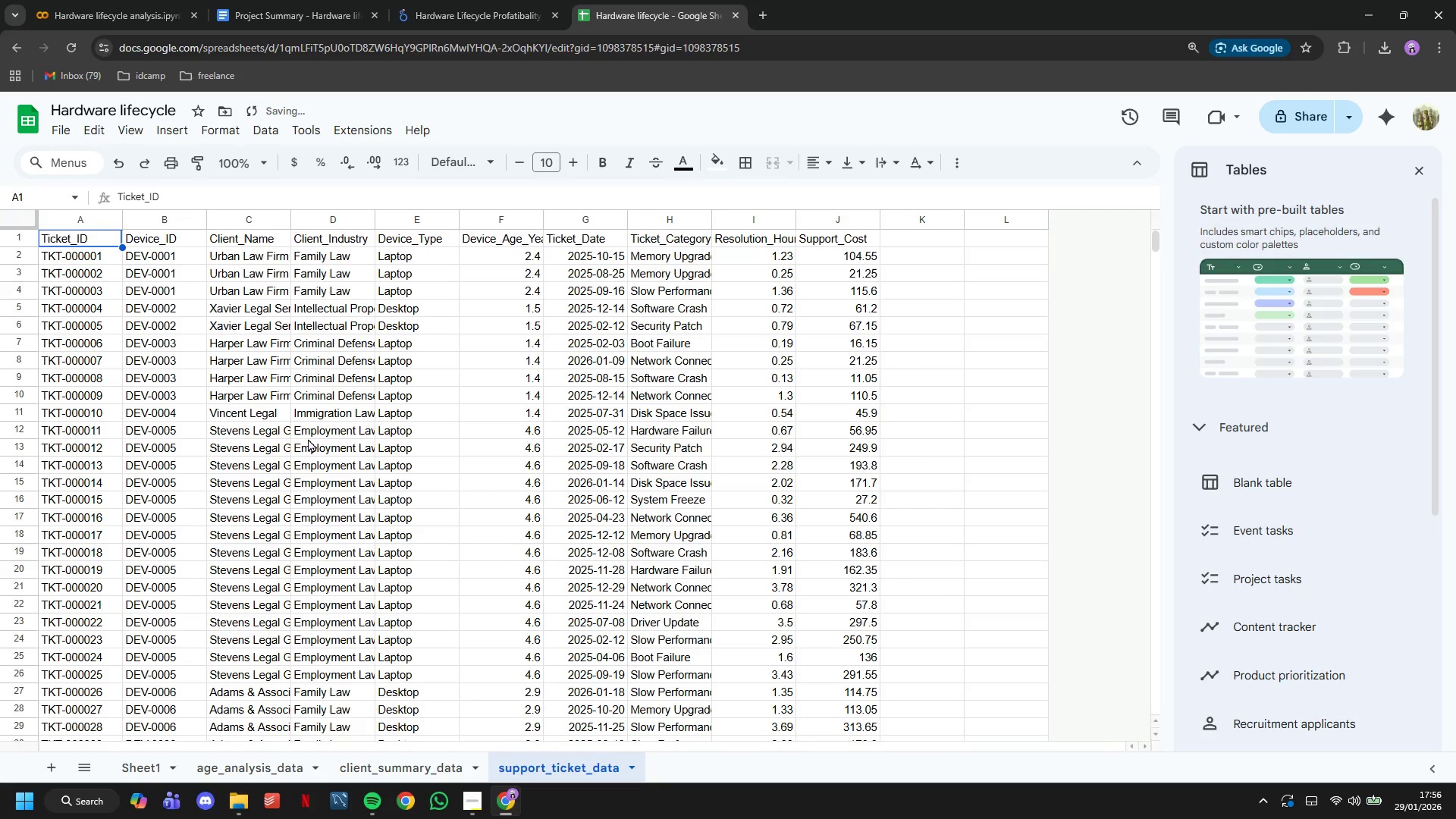 
wait(6.3)
 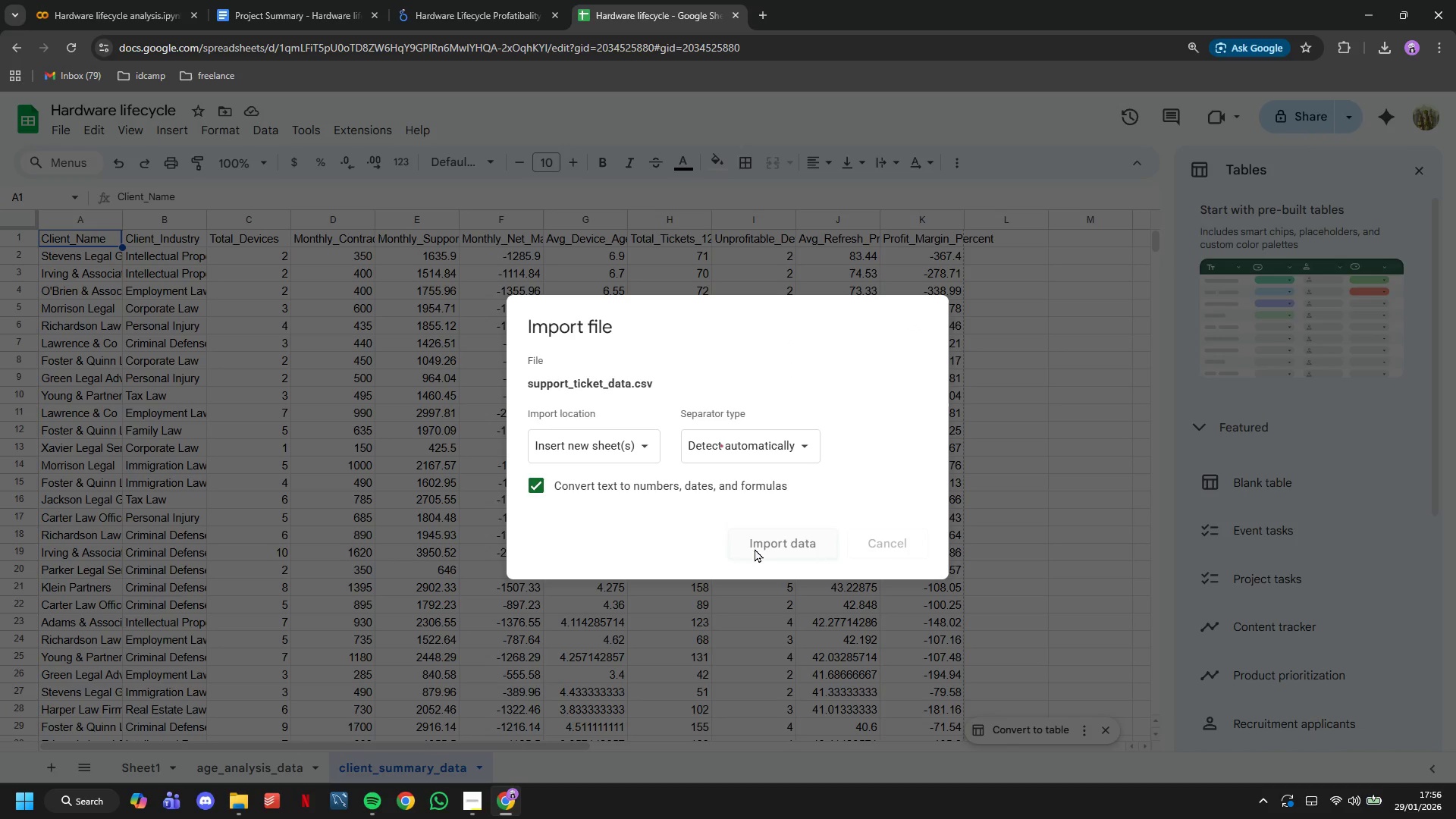 
left_click([71, 131])
 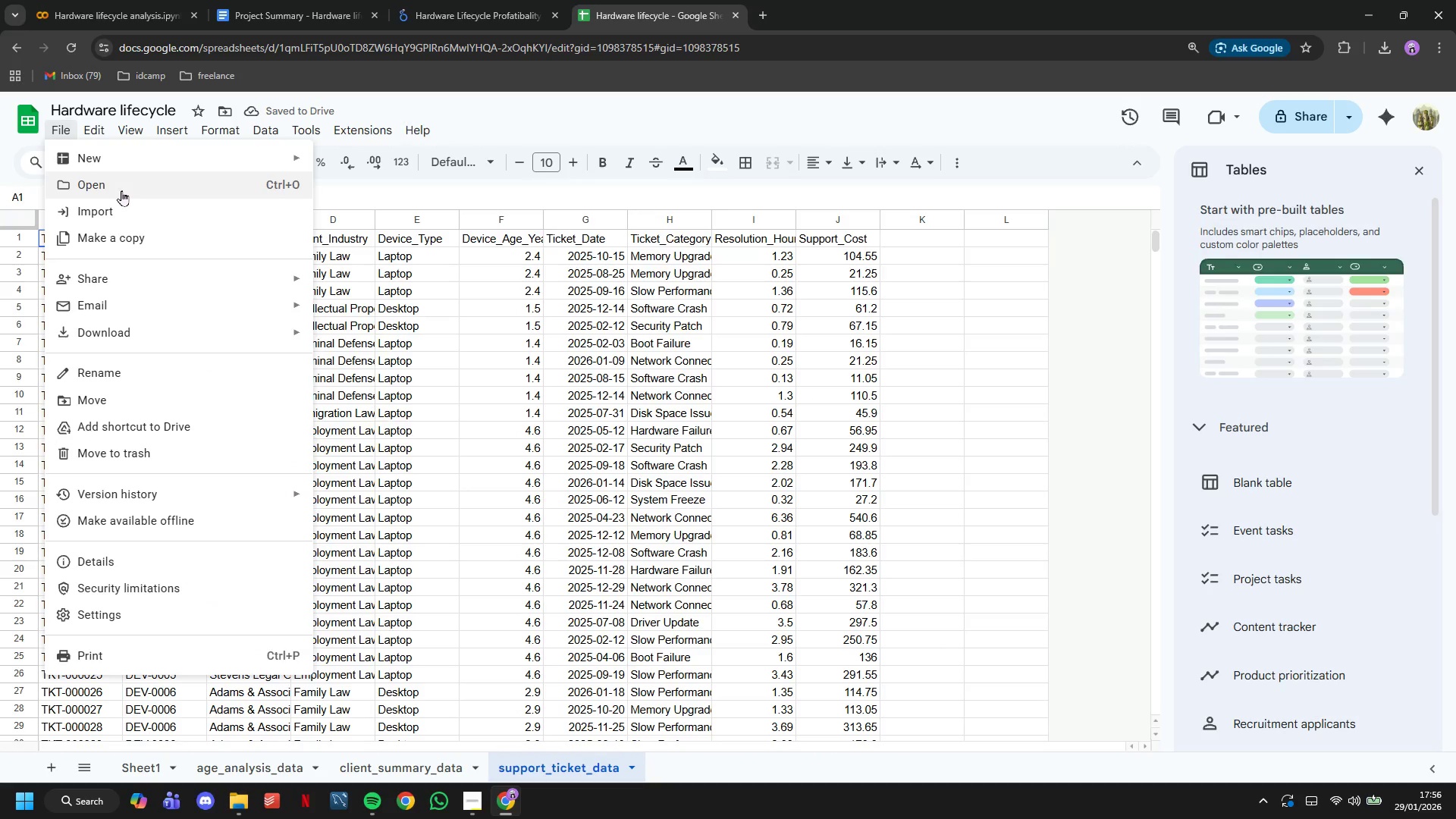 
left_click([122, 200])
 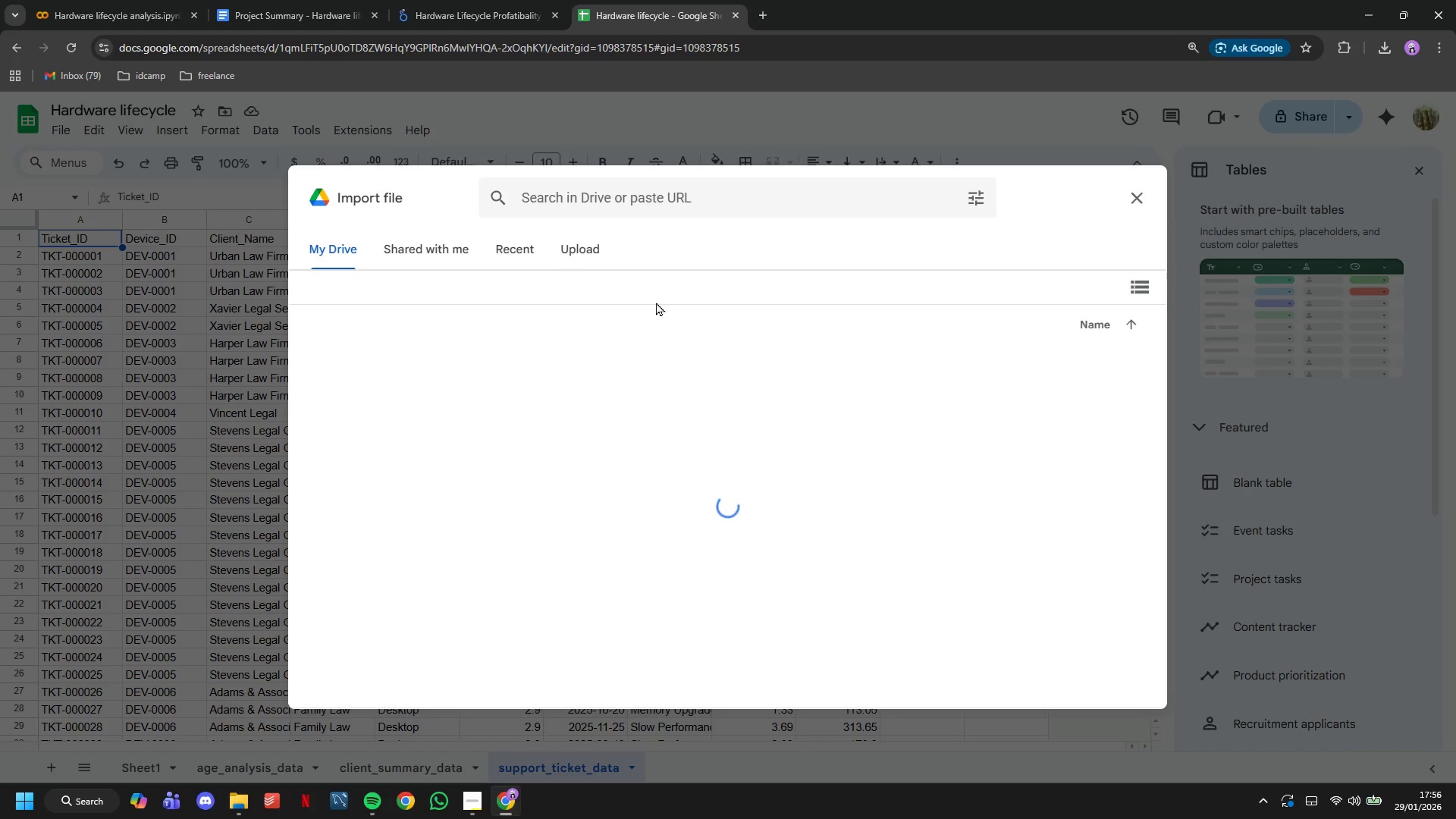 
left_click([582, 254])
 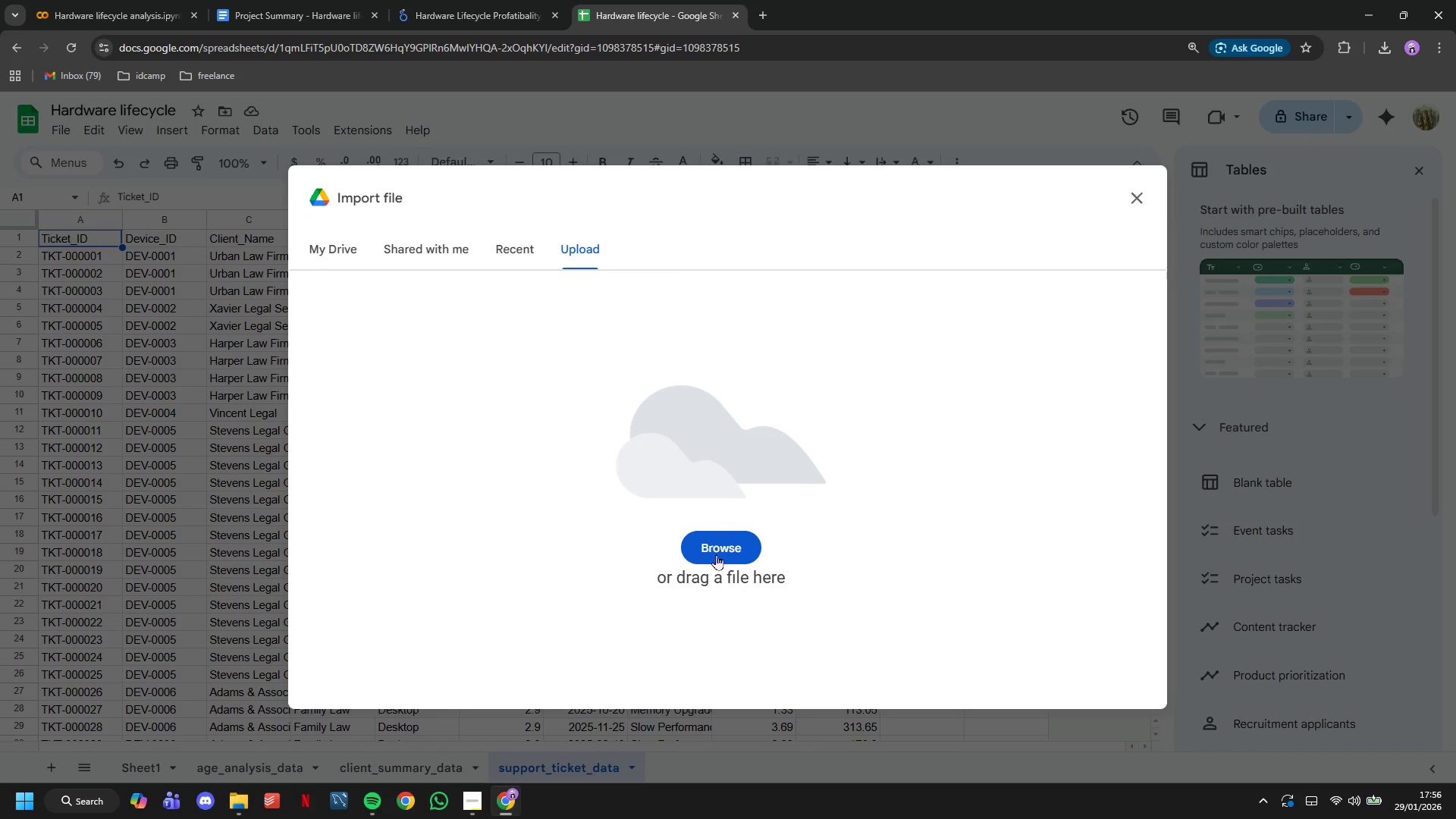 
left_click([716, 555])
 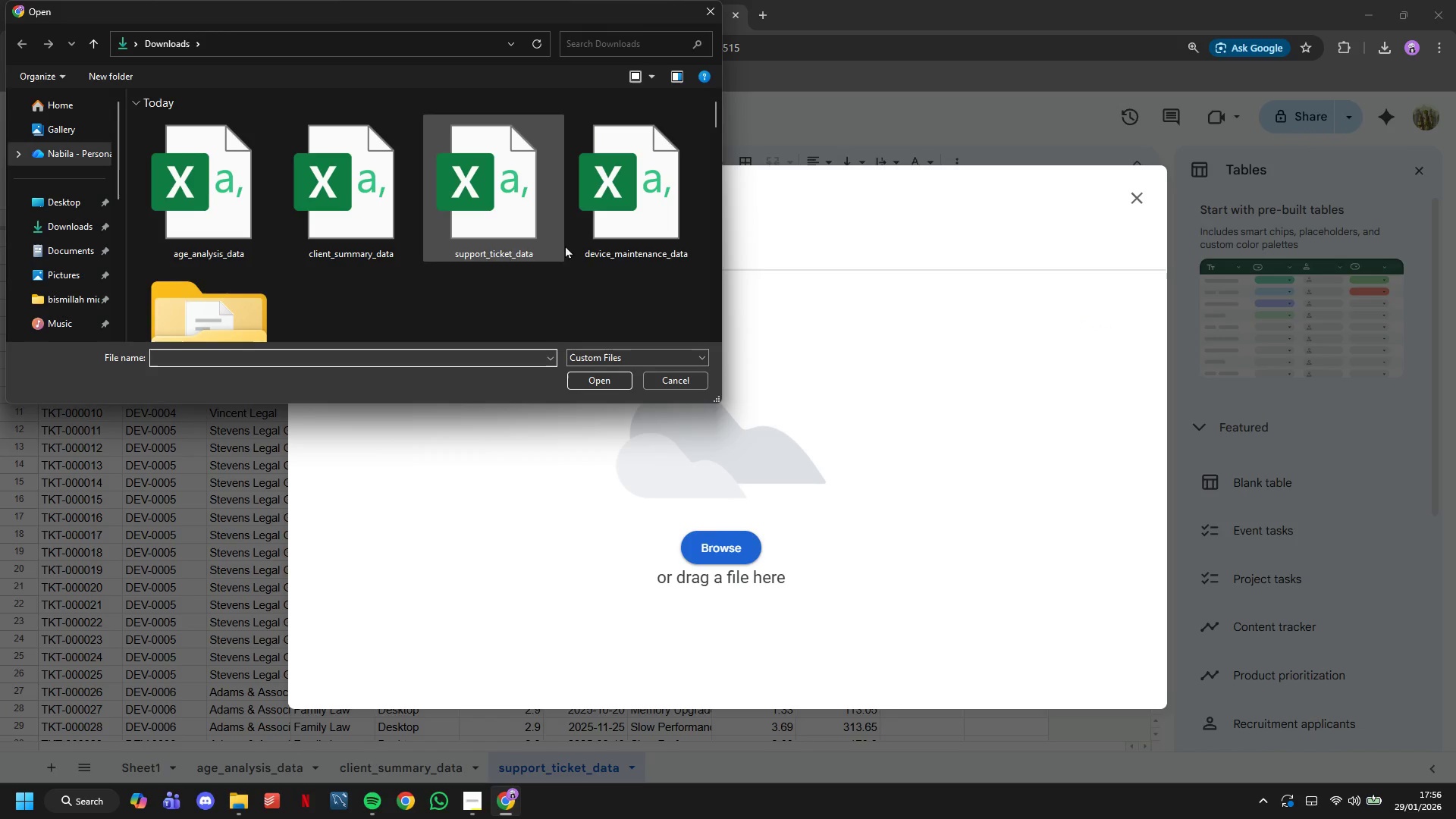 
double_click([599, 211])
 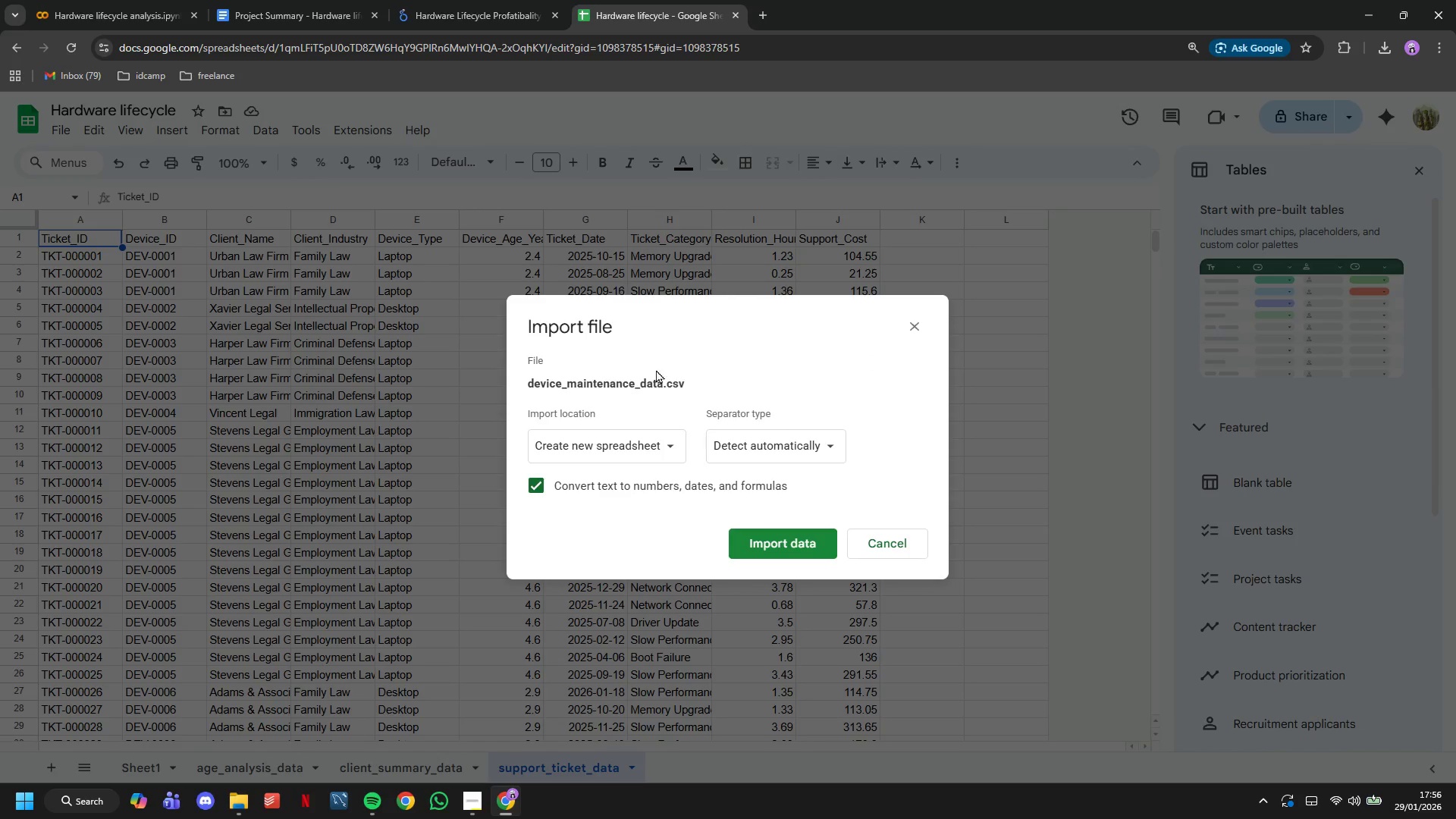 
left_click([643, 442])
 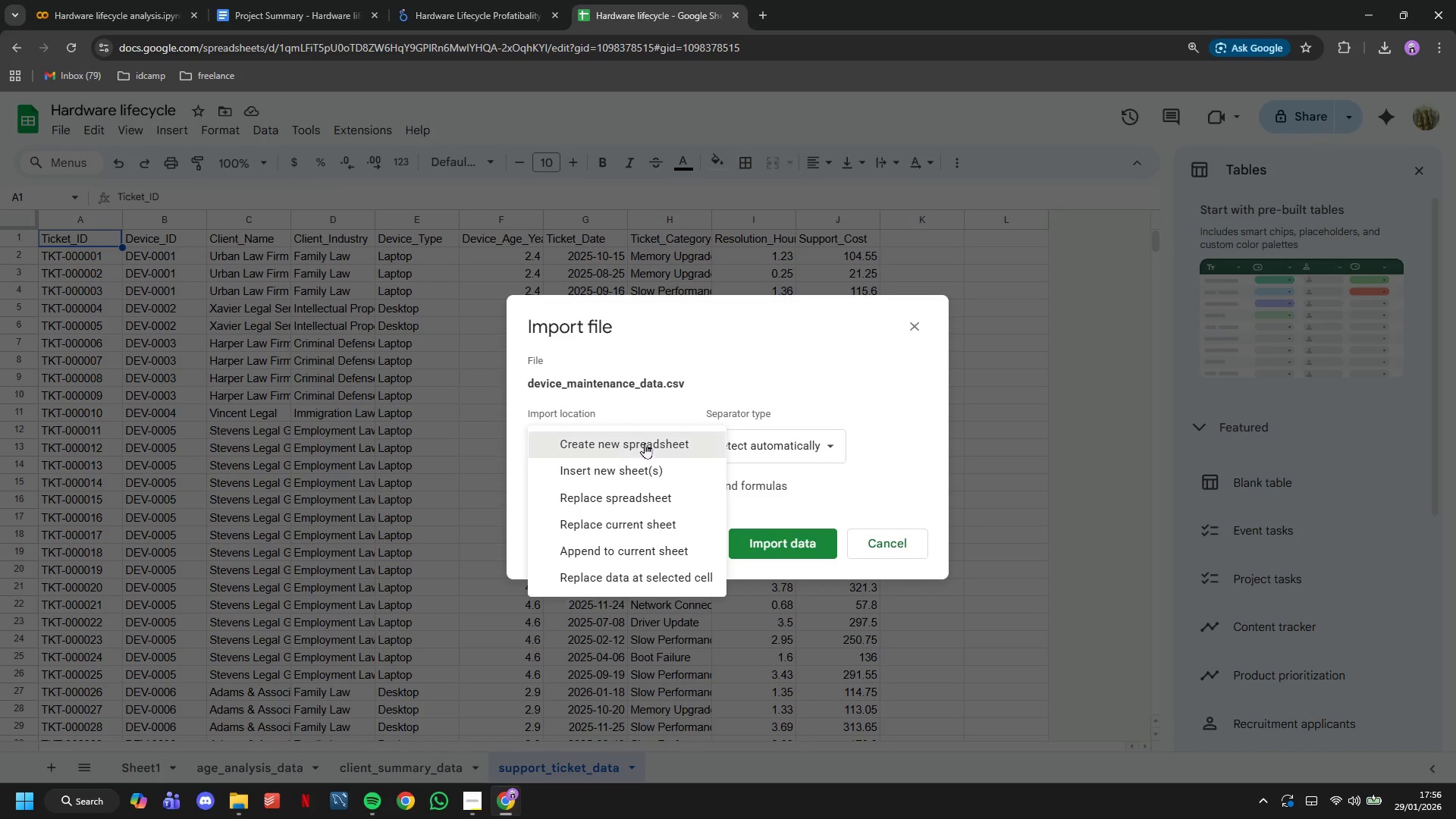 
left_click([645, 443])
 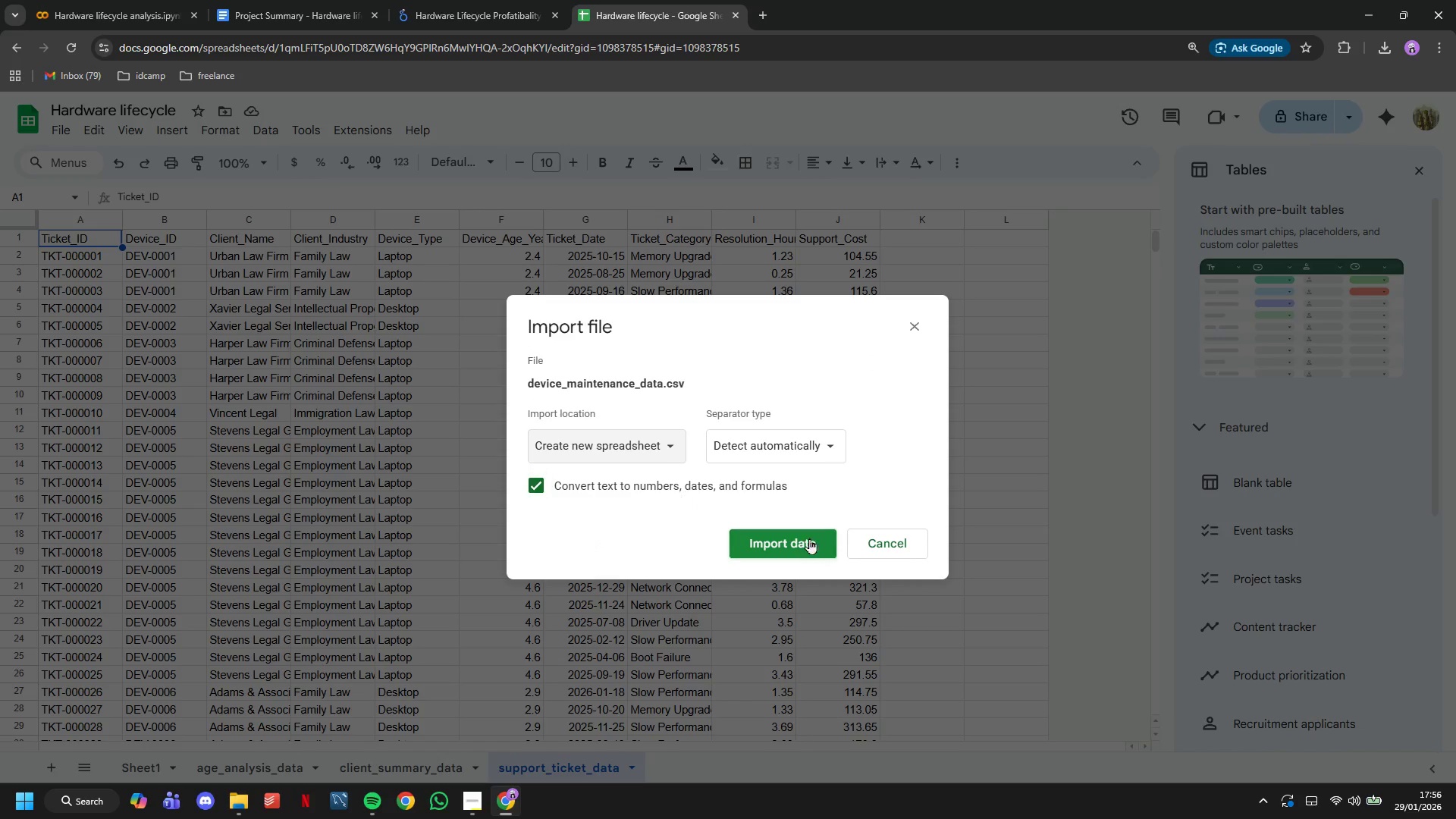 
left_click([777, 543])
 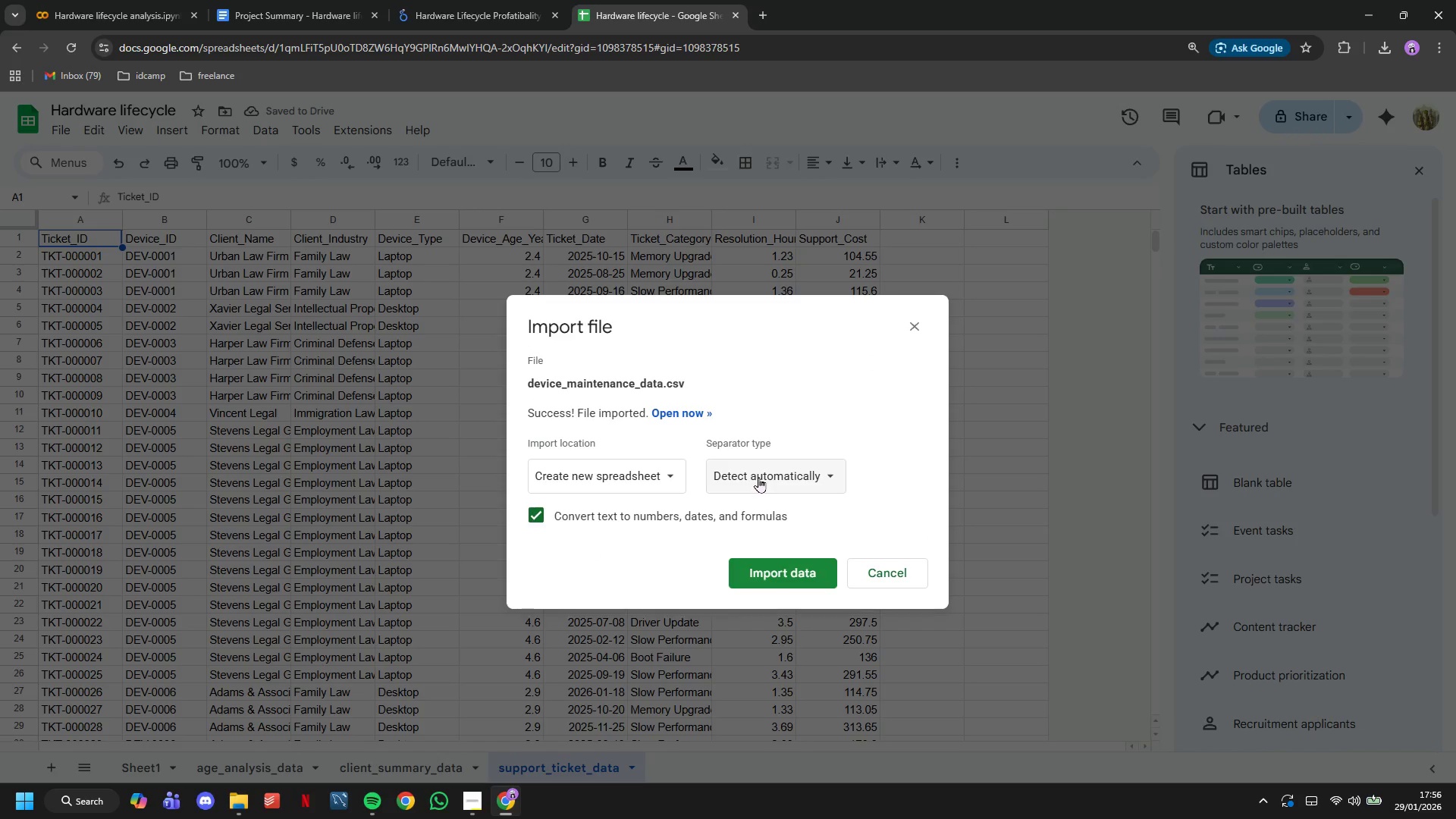 
wait(7.64)
 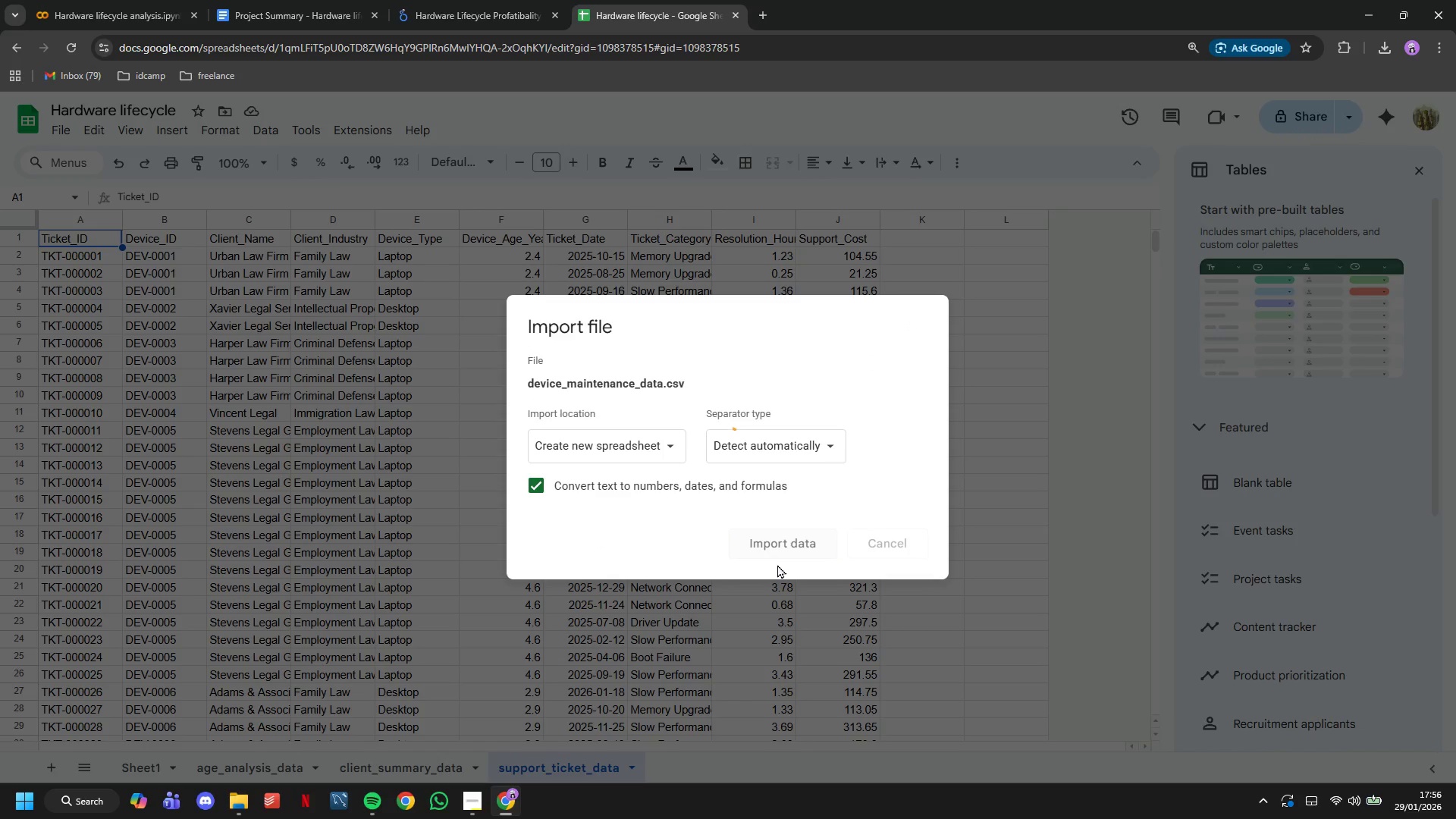 
left_click([799, 559])
 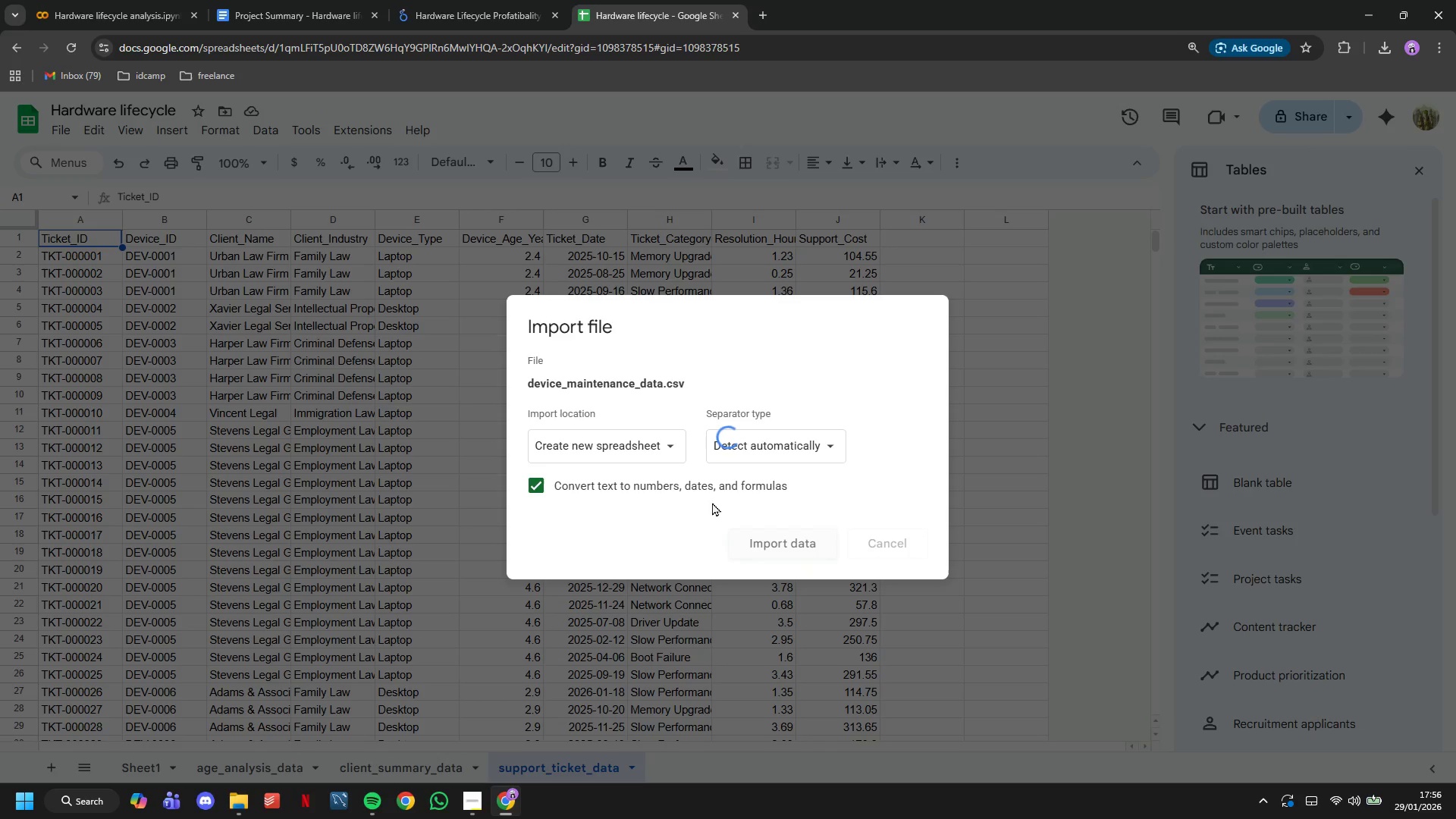 
left_click([639, 435])
 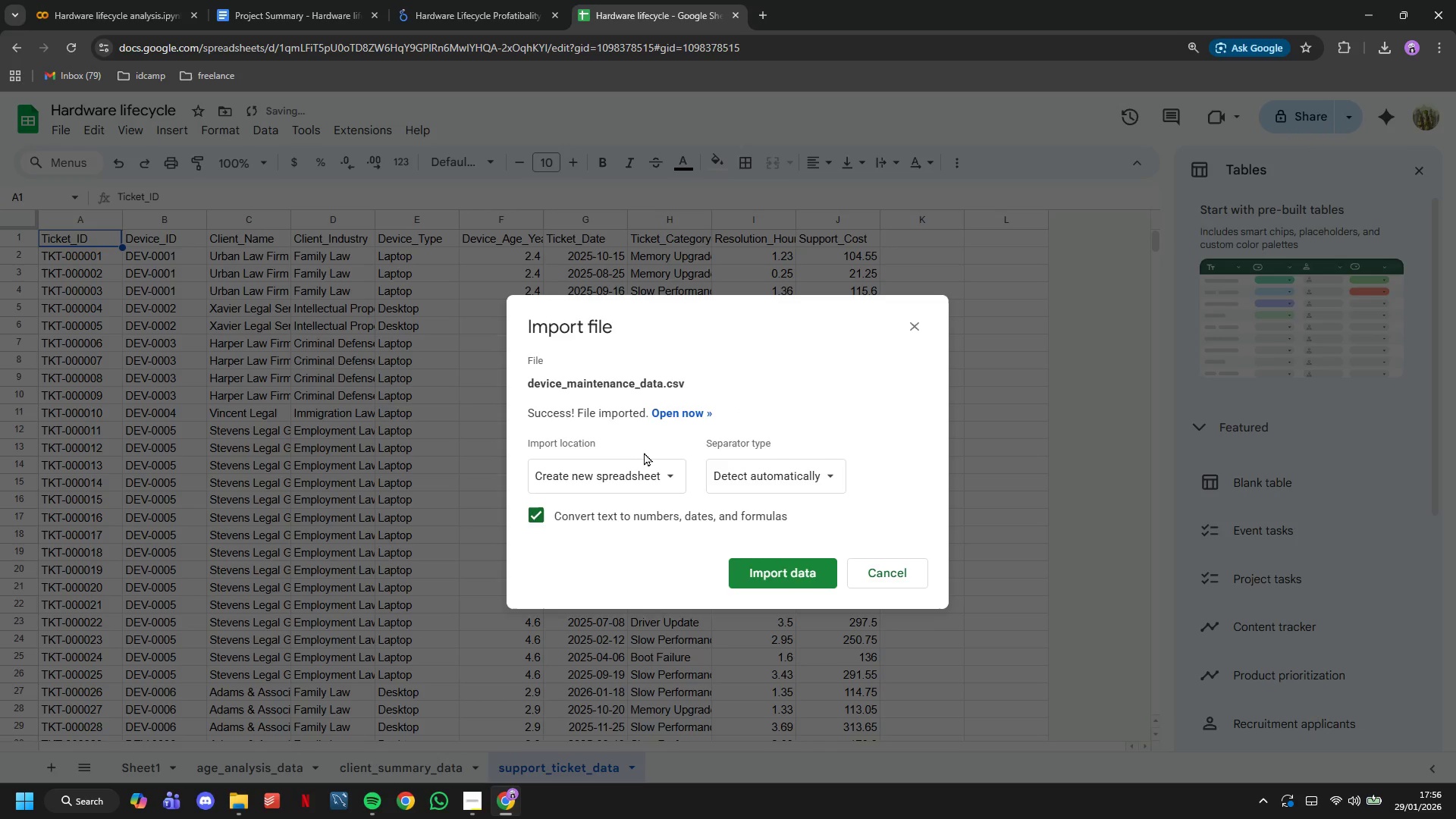 
left_click([652, 473])
 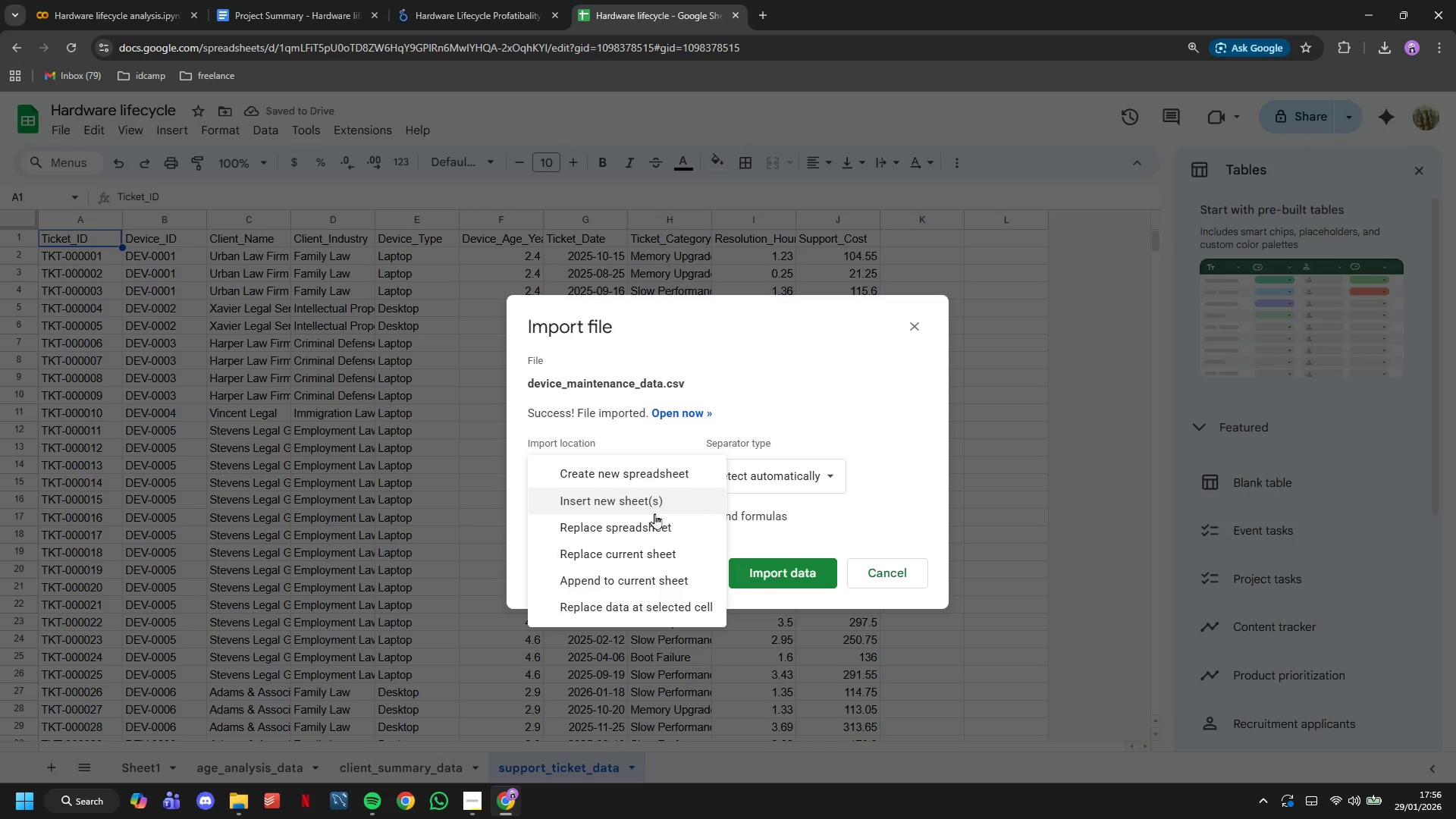 
left_click([654, 513])
 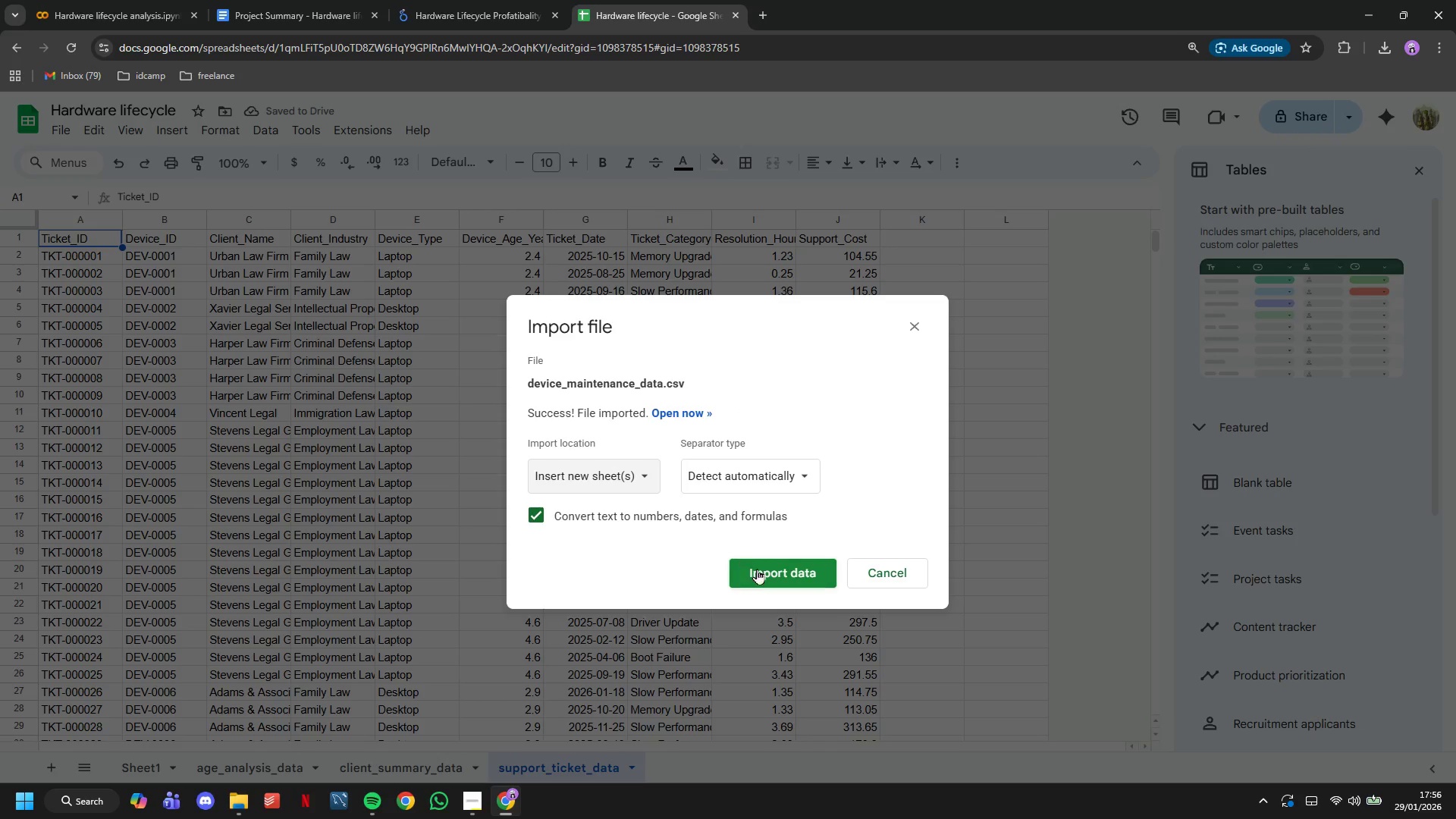 
left_click([762, 573])
 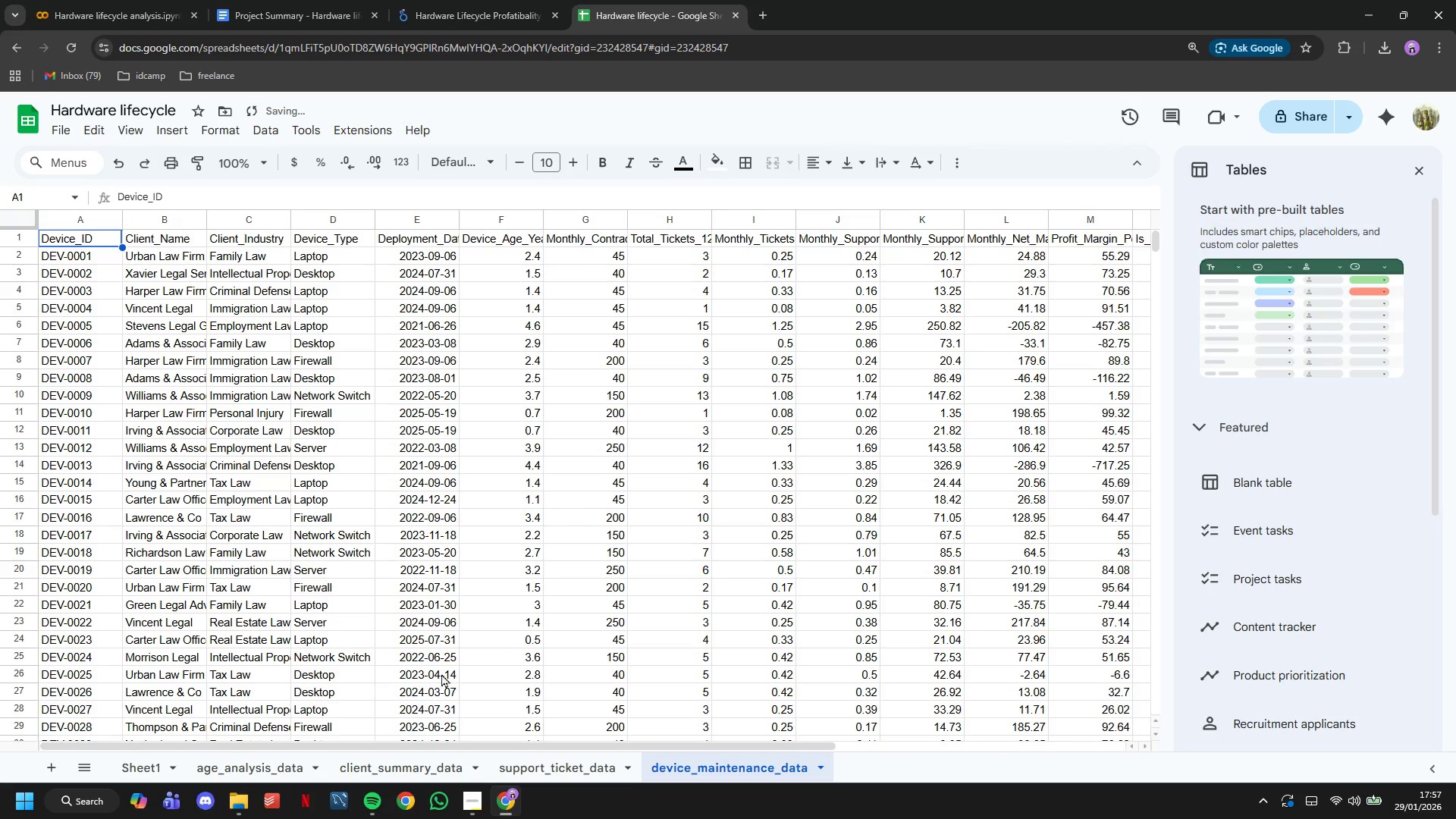 
left_click([143, 768])
 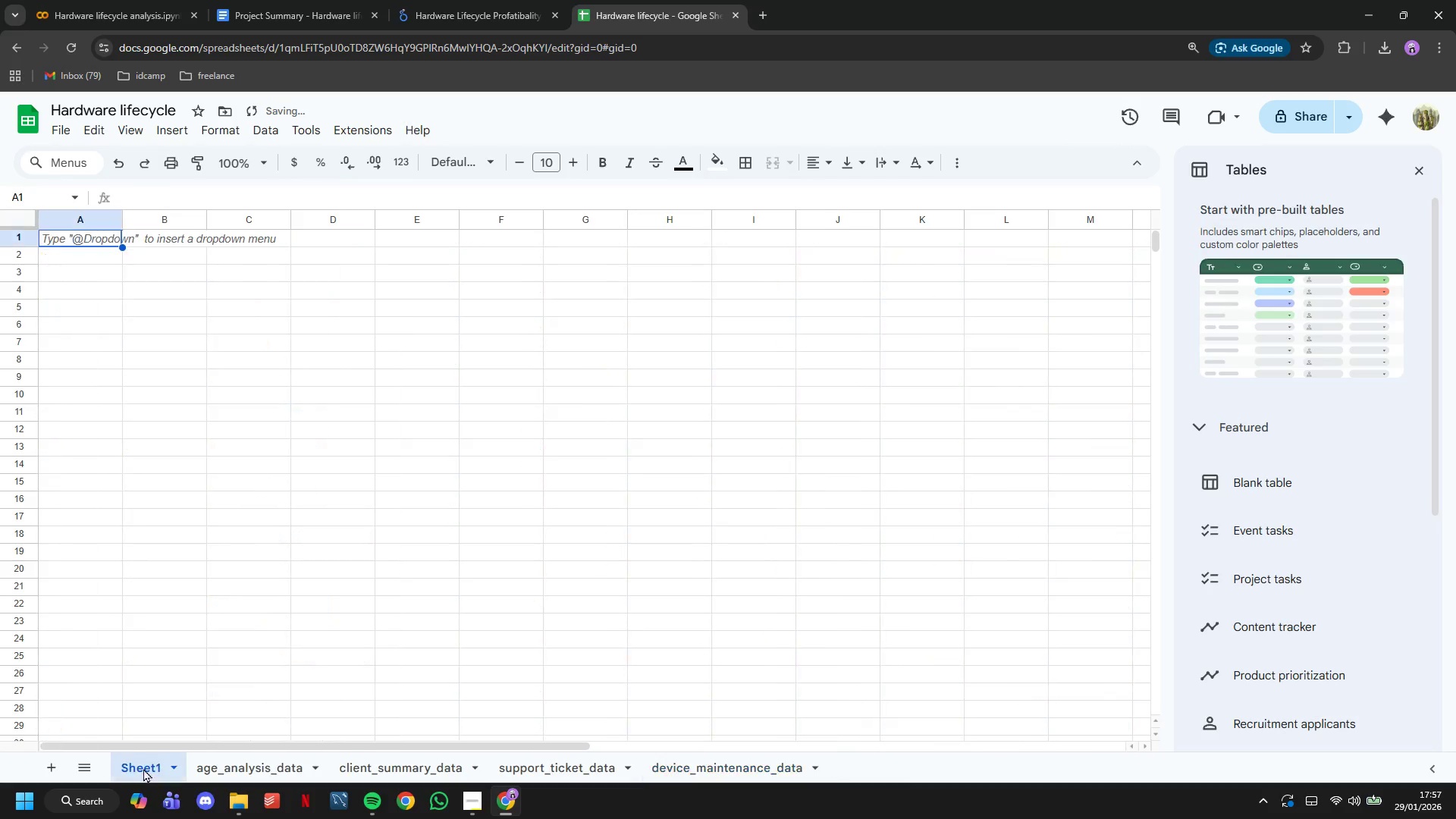 
right_click([143, 768])
 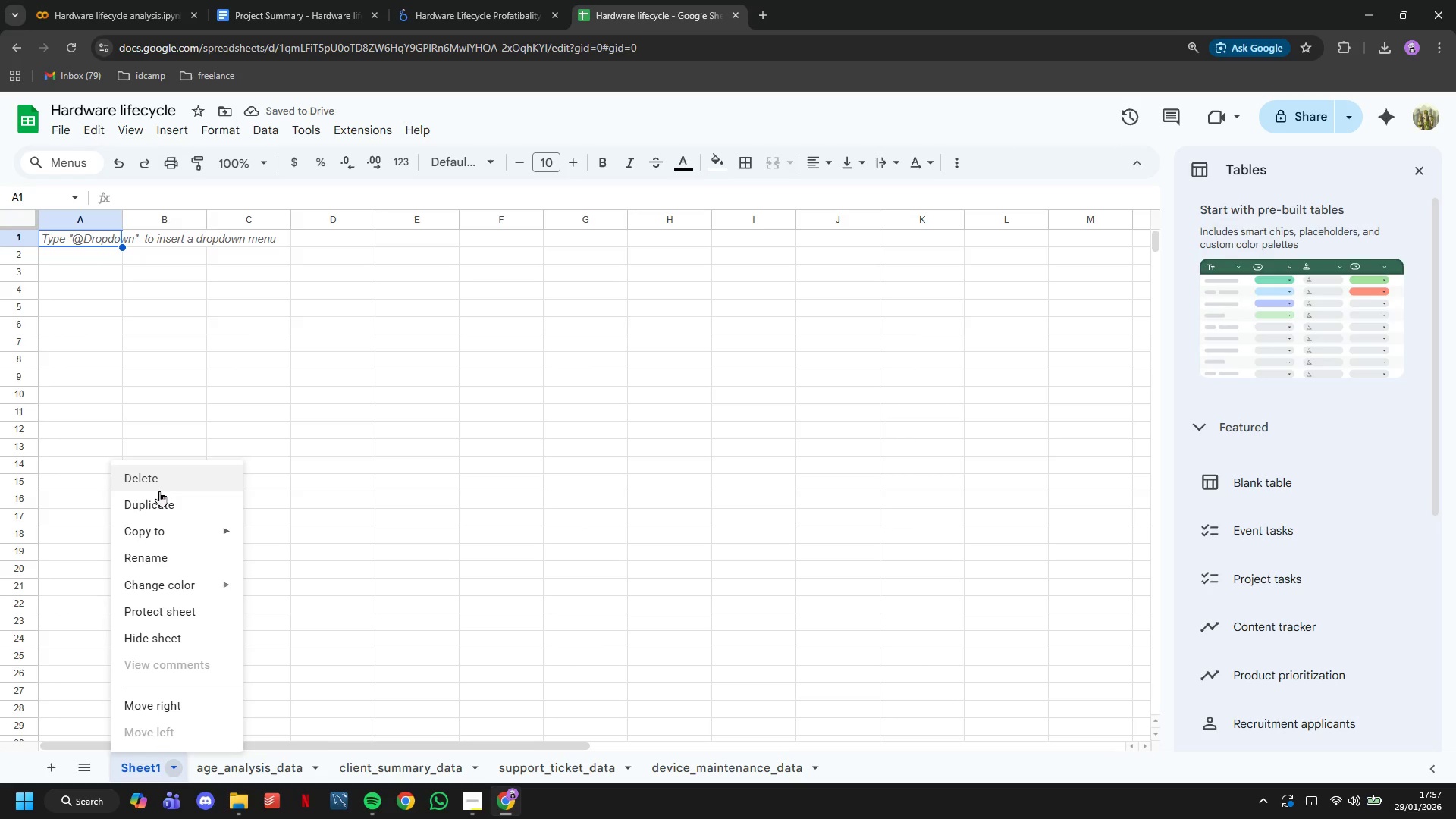 
left_click([158, 488])
 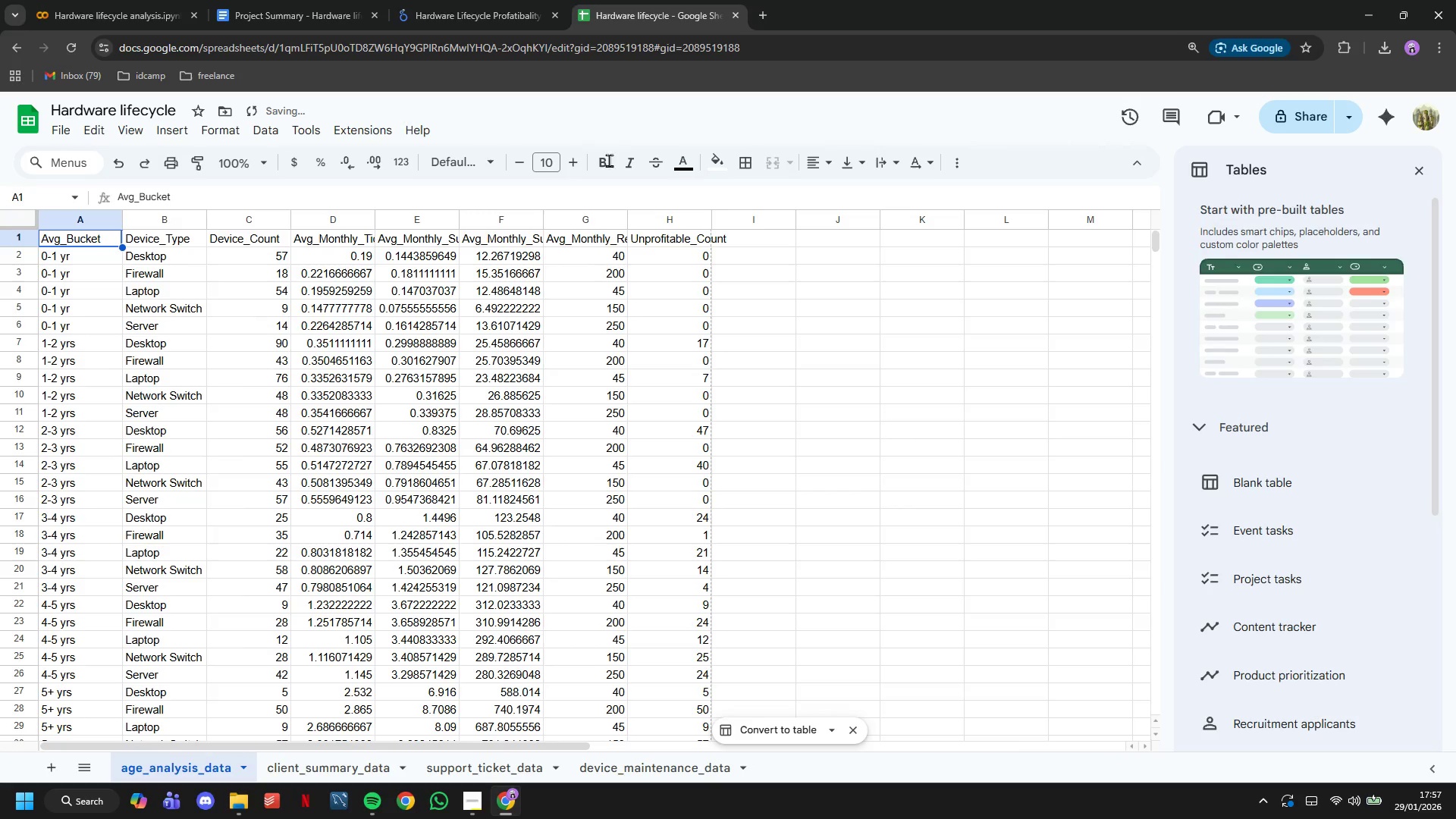 
left_click([513, 0])
 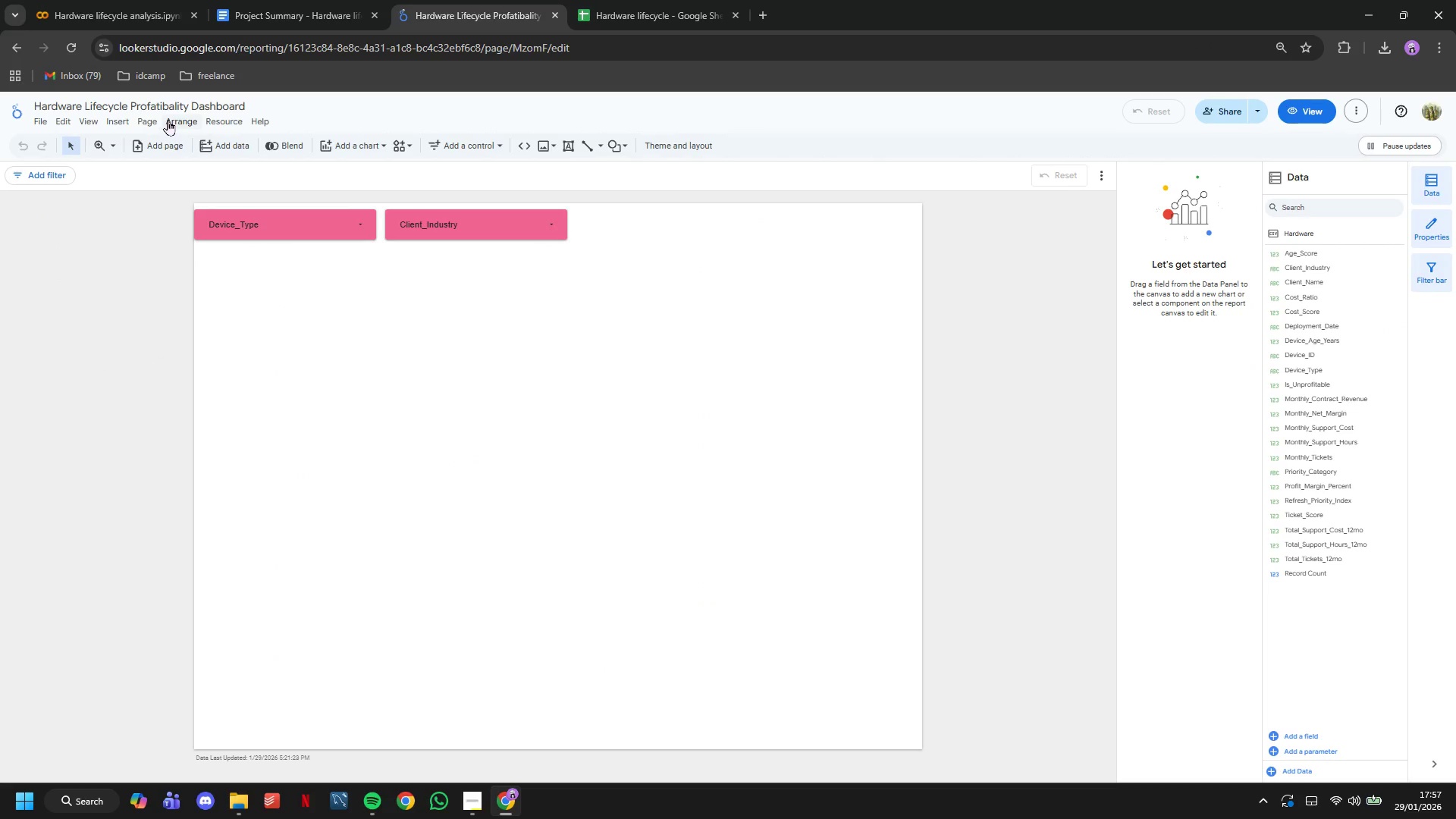 
left_click([211, 124])
 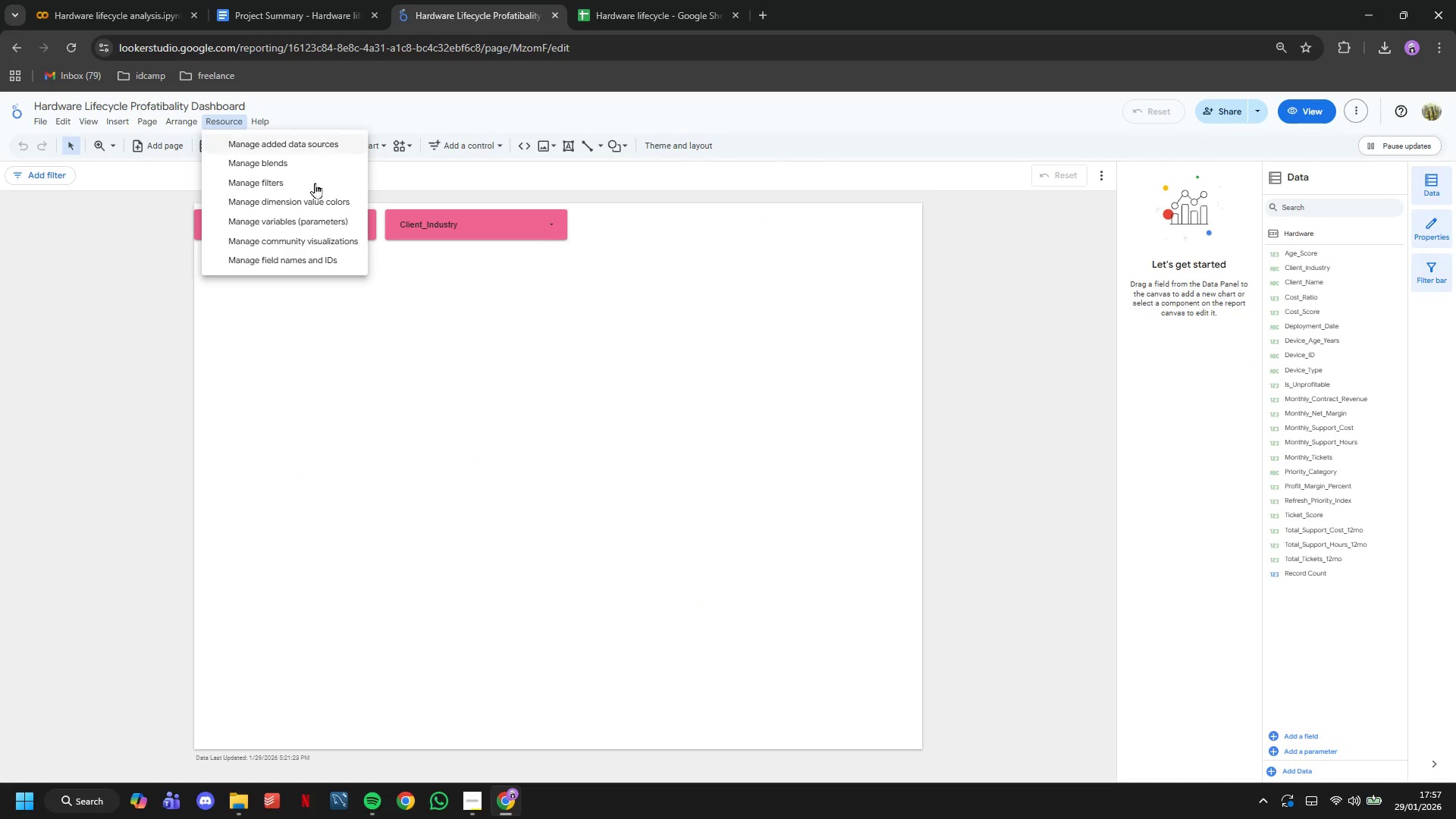 
left_click([786, 417])
 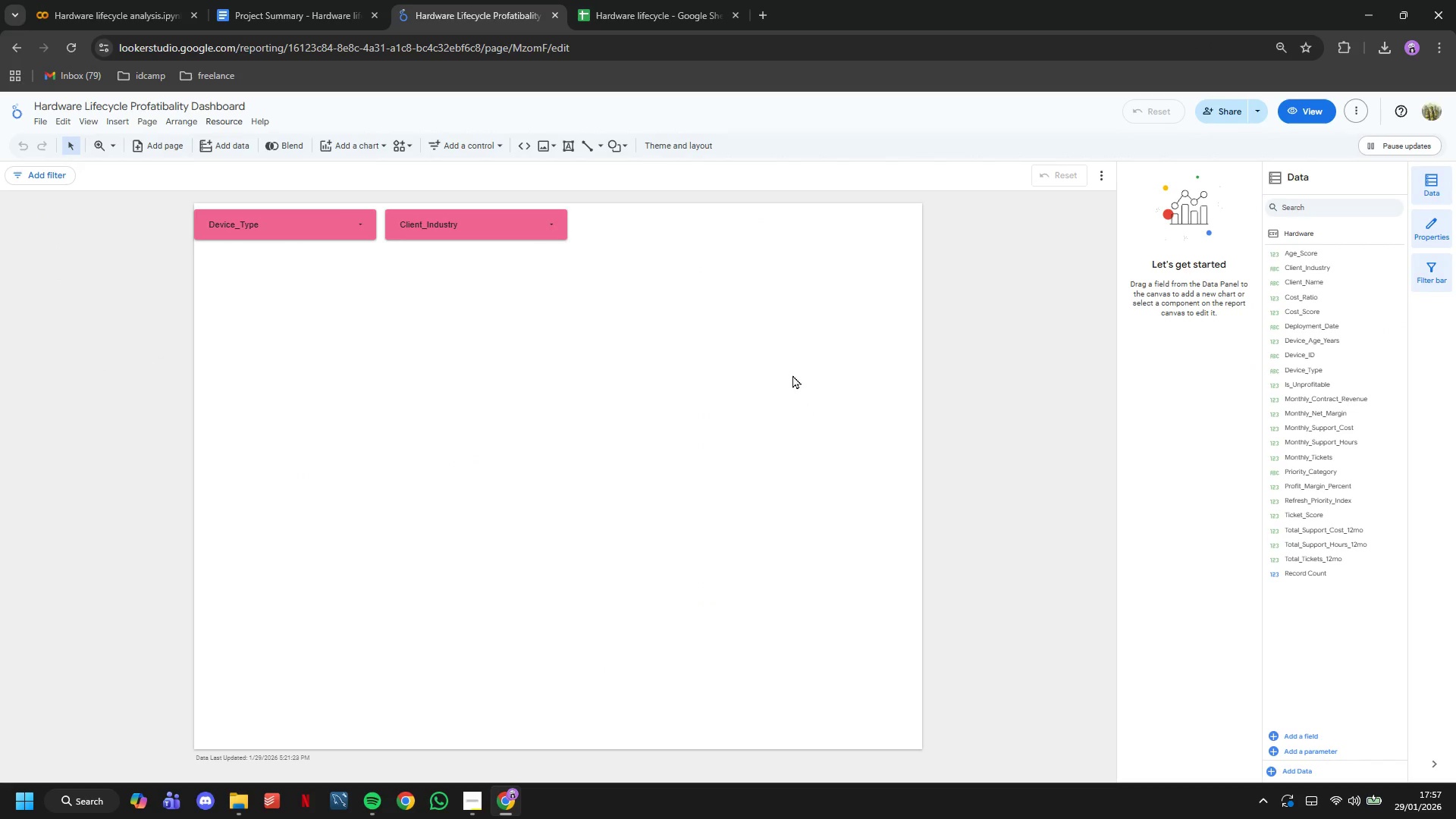 
left_click_drag(start_coordinate=[777, 366], to_coordinate=[171, 174])
 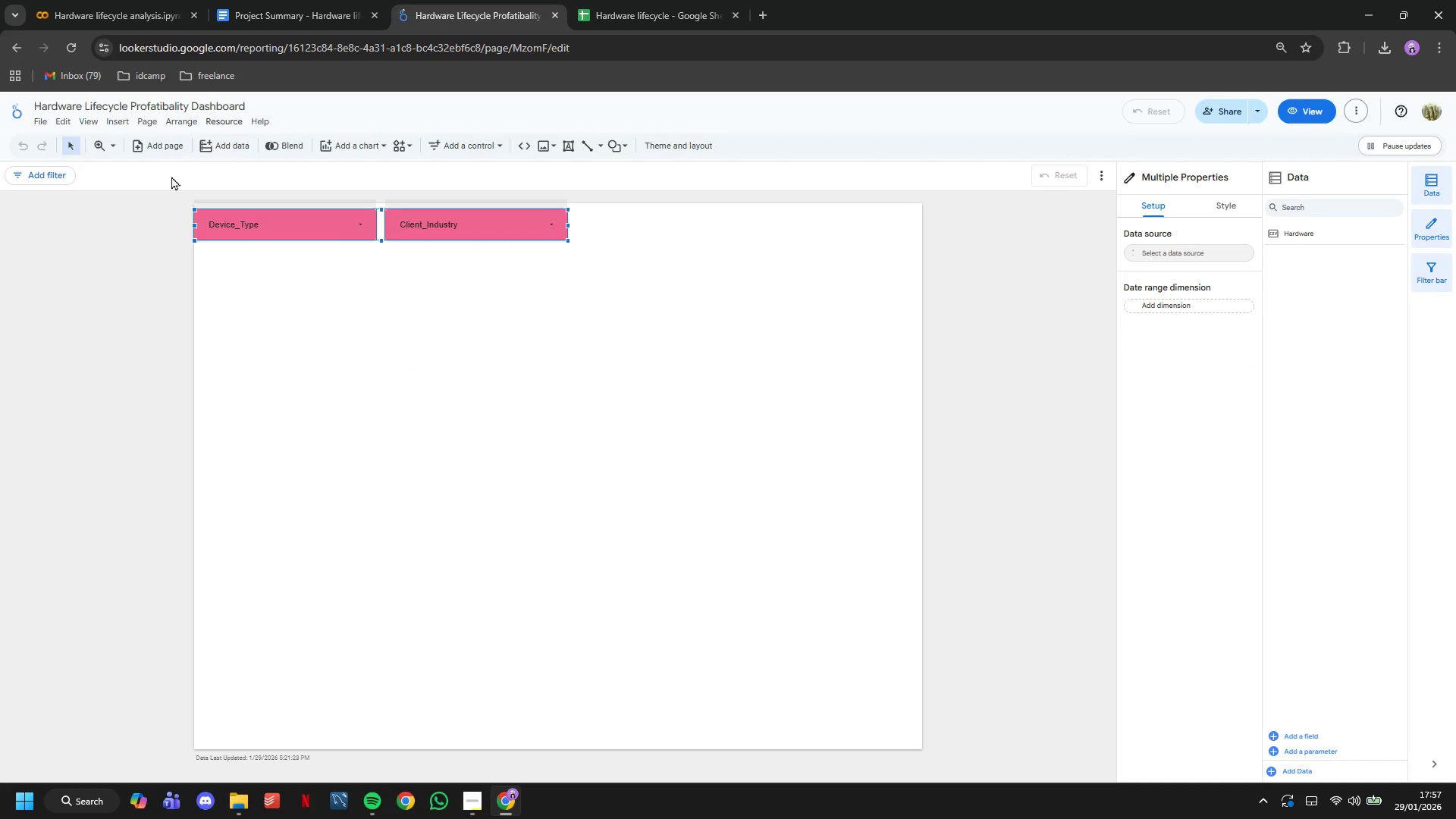 
key(Backspace)
 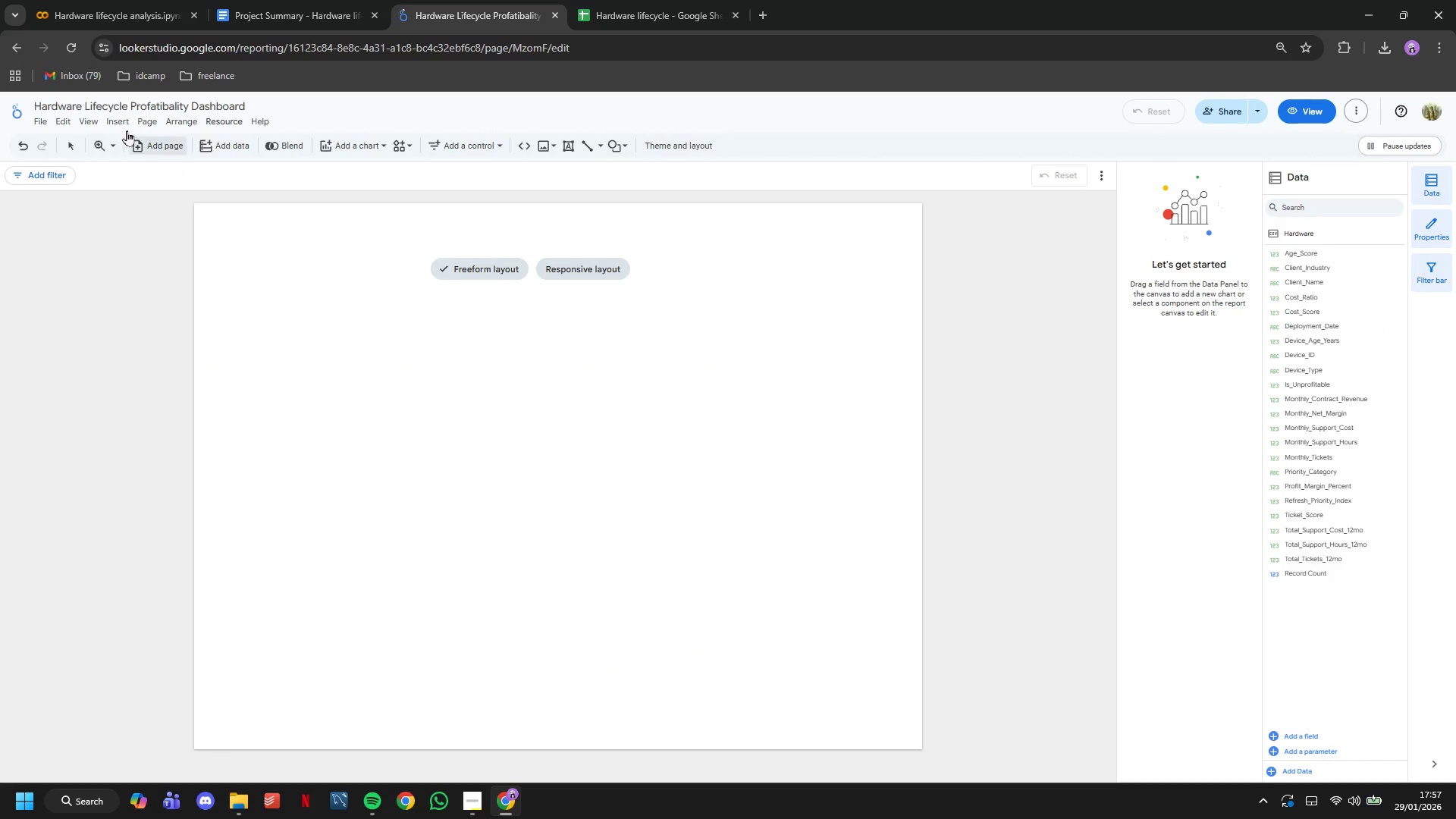 
left_click([108, 121])
 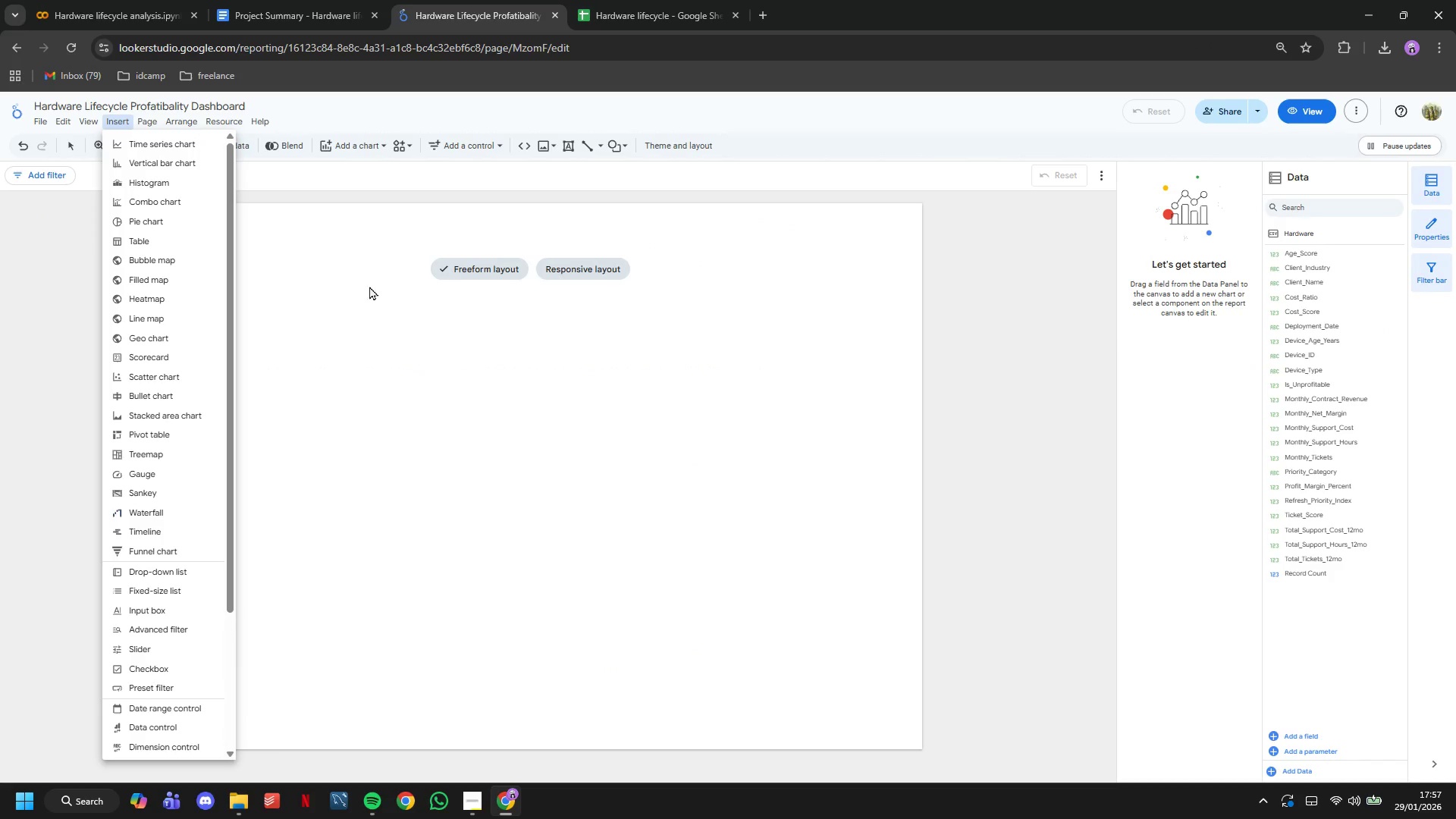 
left_click([403, 343])
 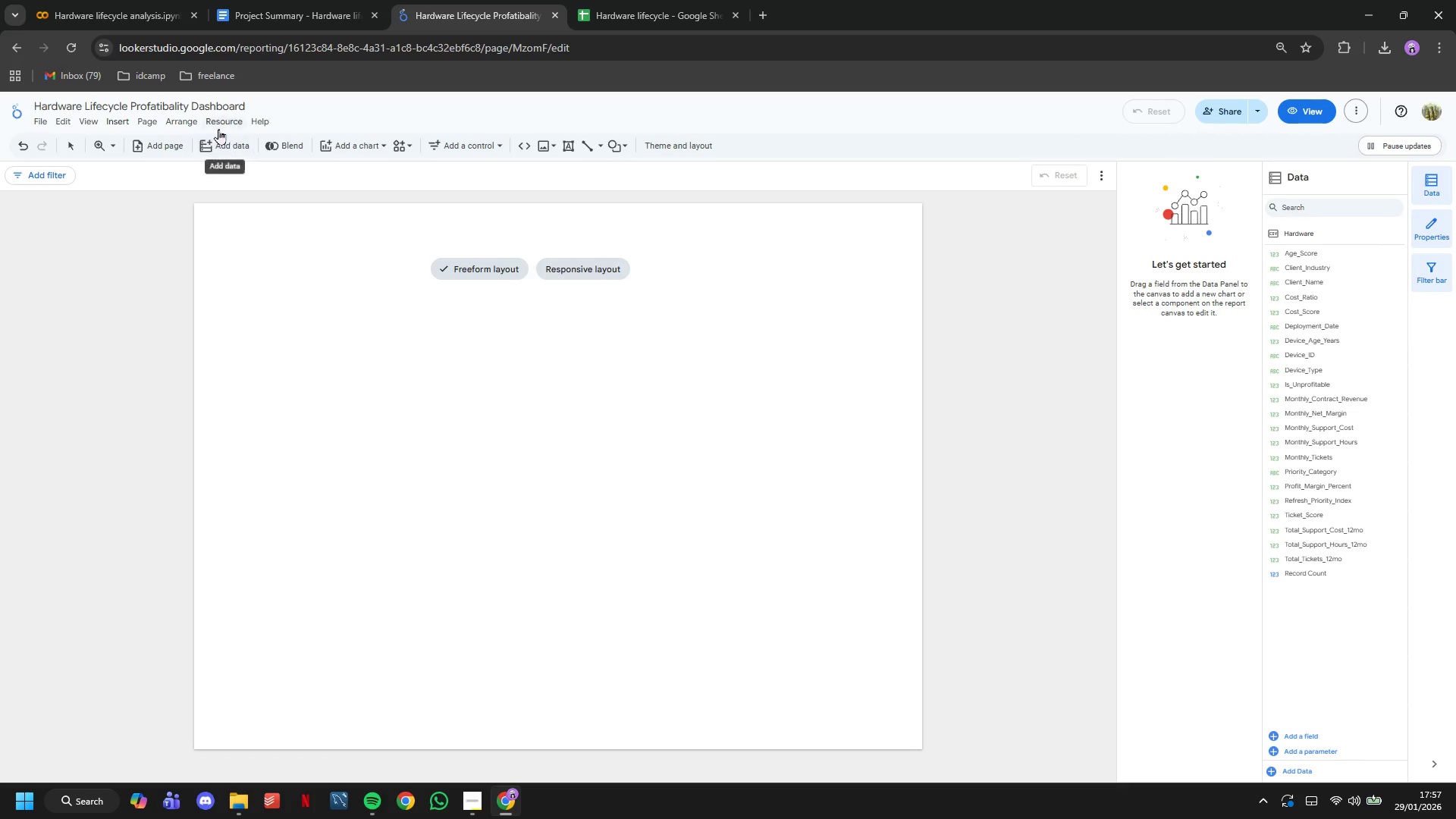 
left_click([215, 123])
 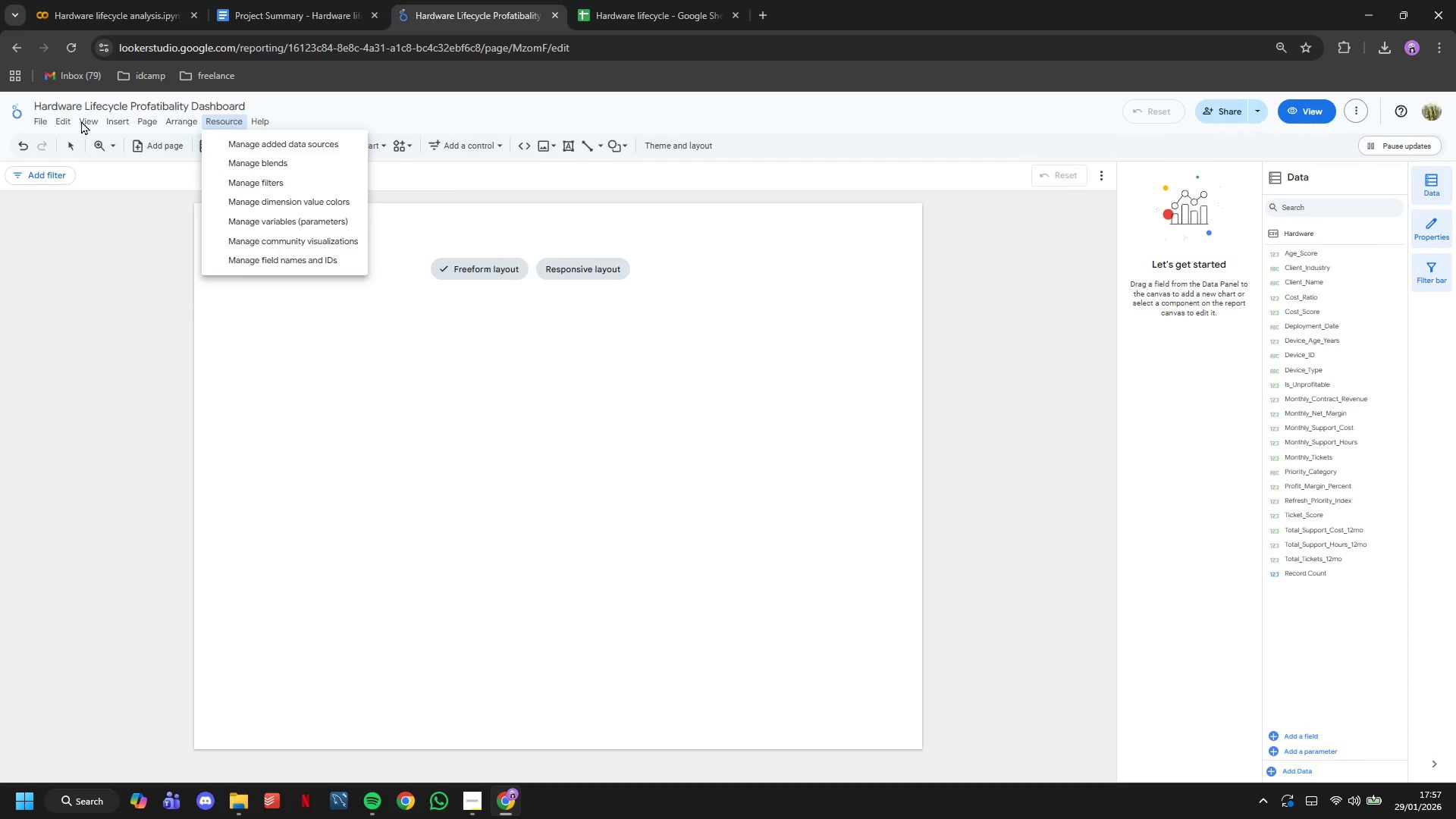 
double_click([40, 117])
 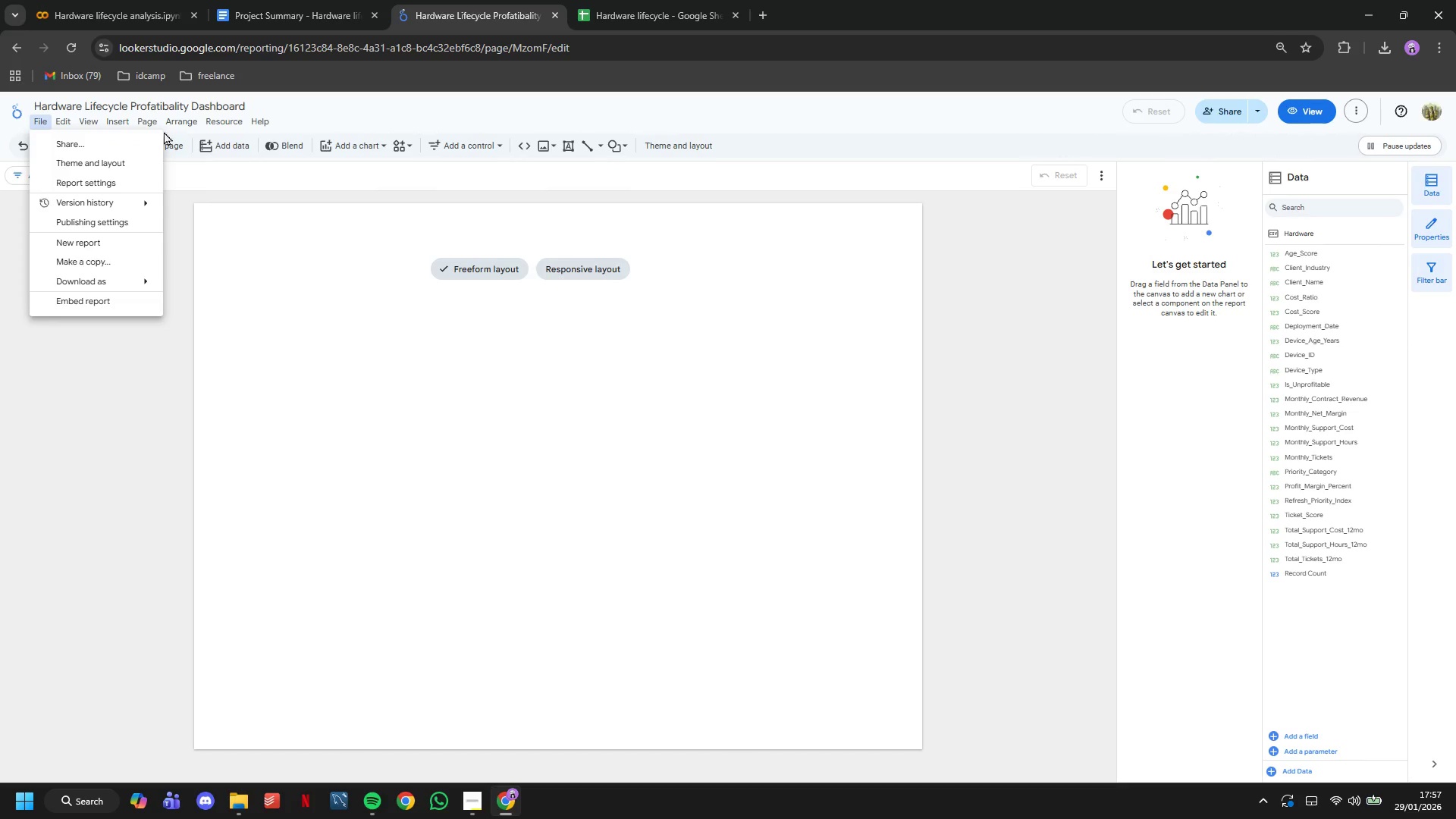 
left_click([178, 127])
 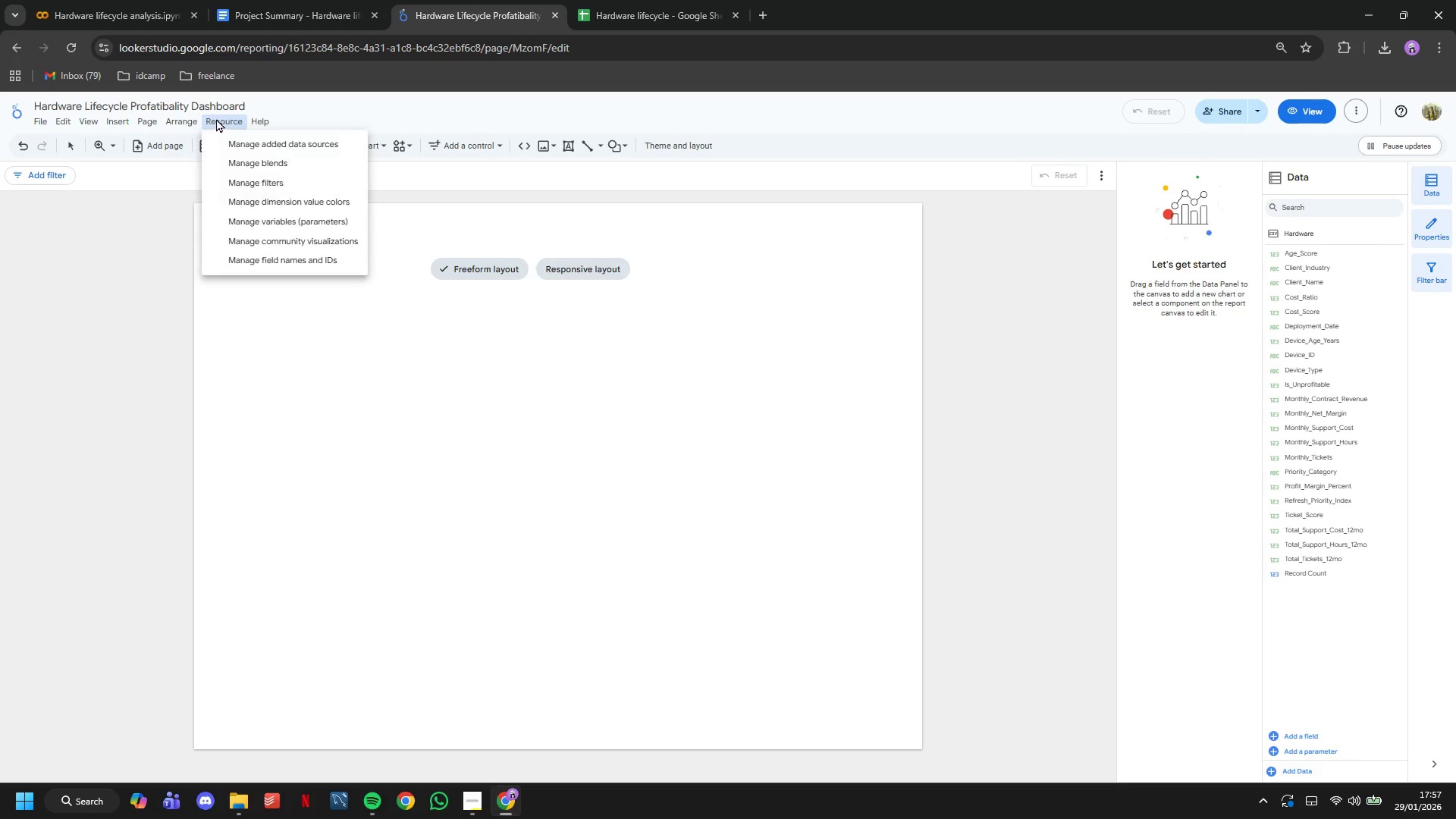 
left_click([250, 137])
 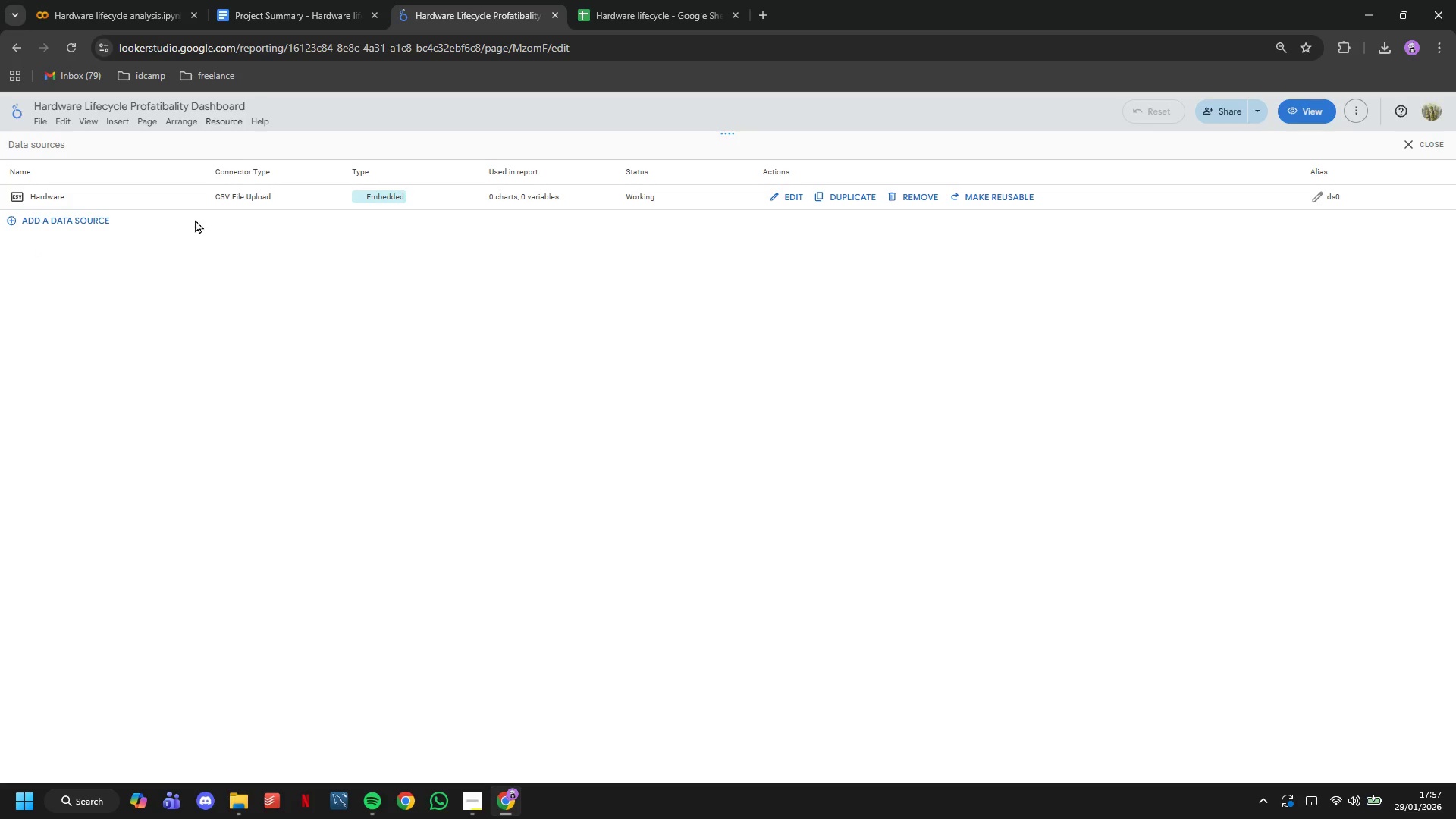 
left_click([96, 218])
 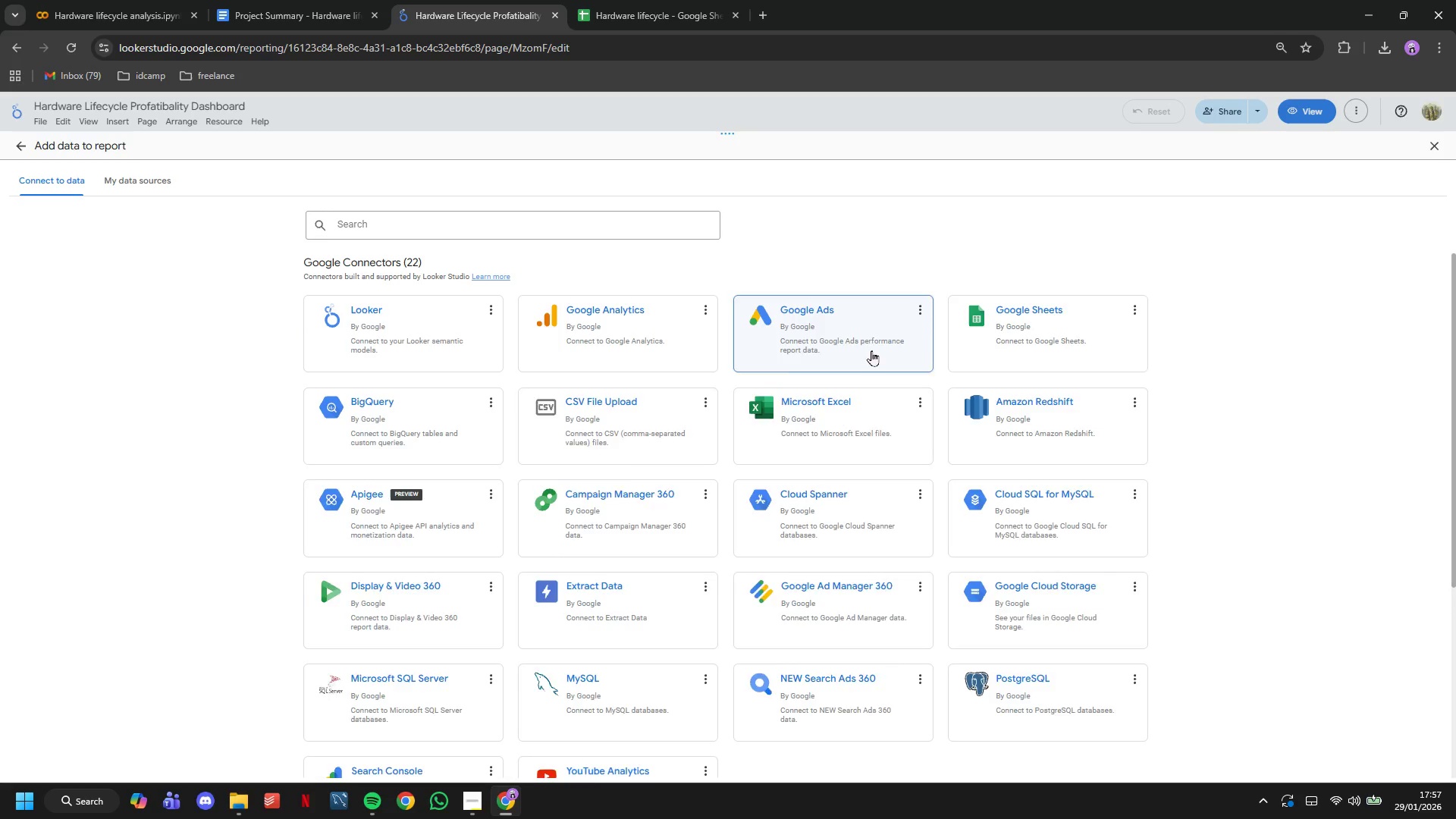 
left_click([1031, 334])
 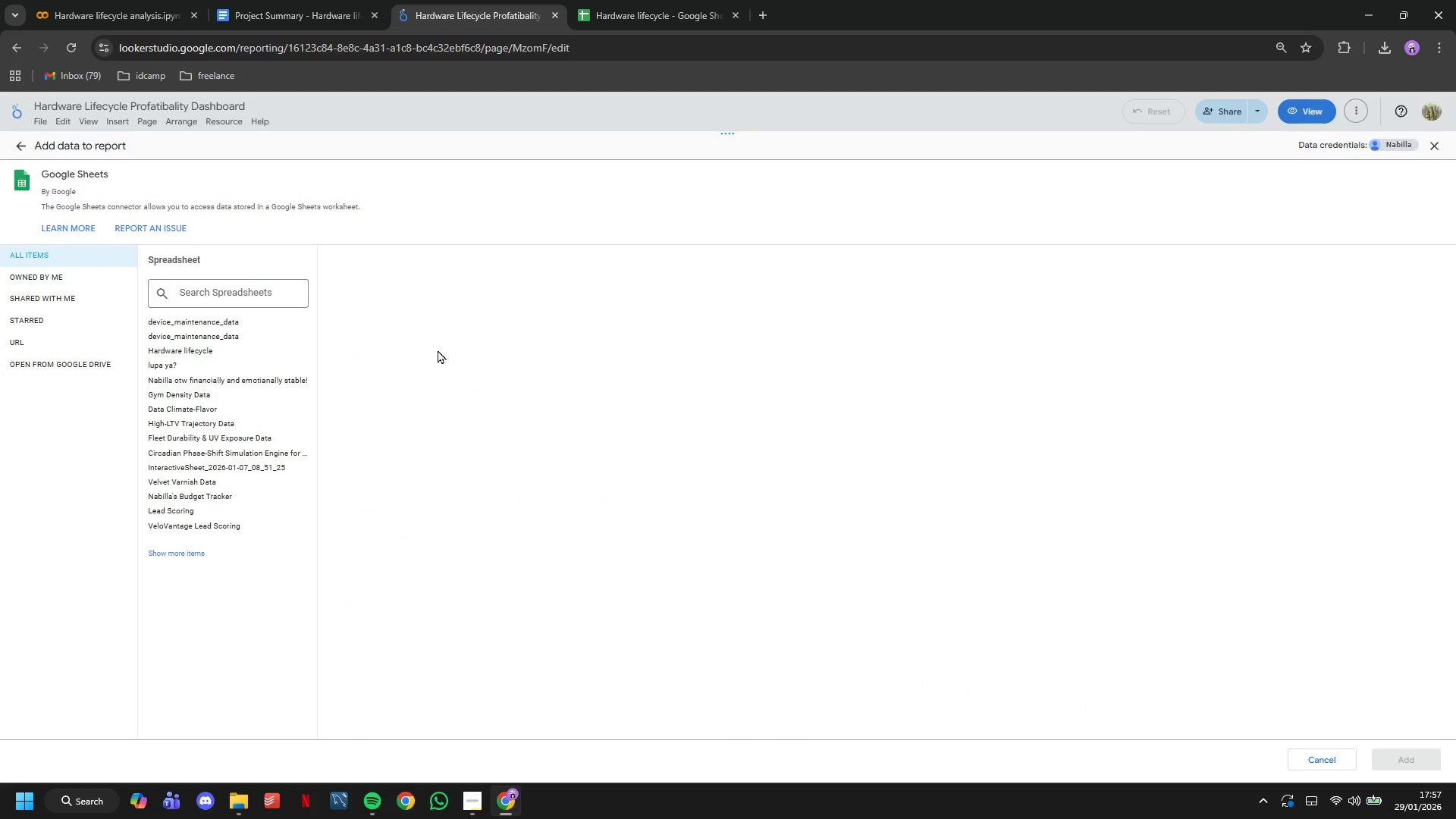 
mouse_move([284, 352])
 